 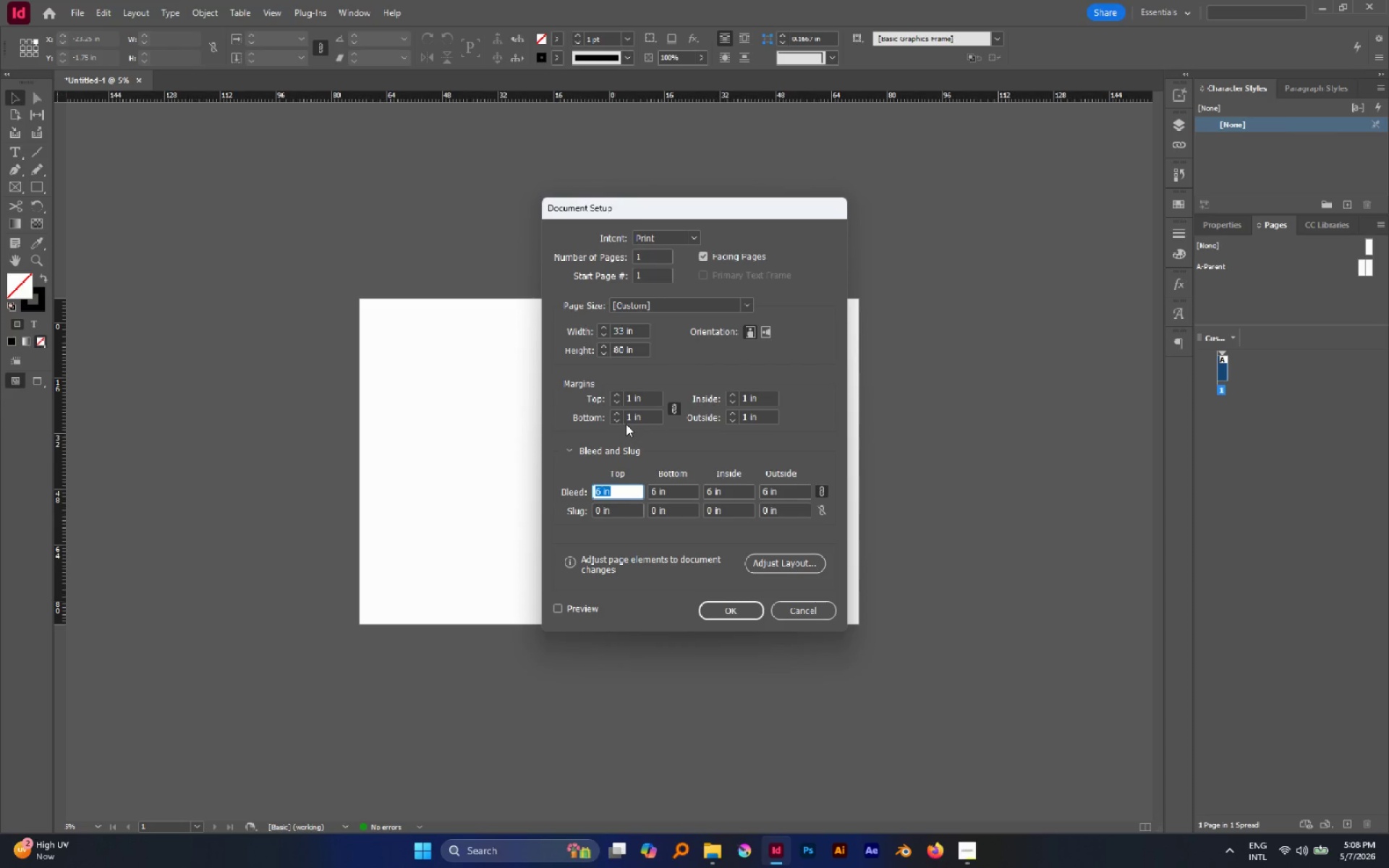 
key(0)
 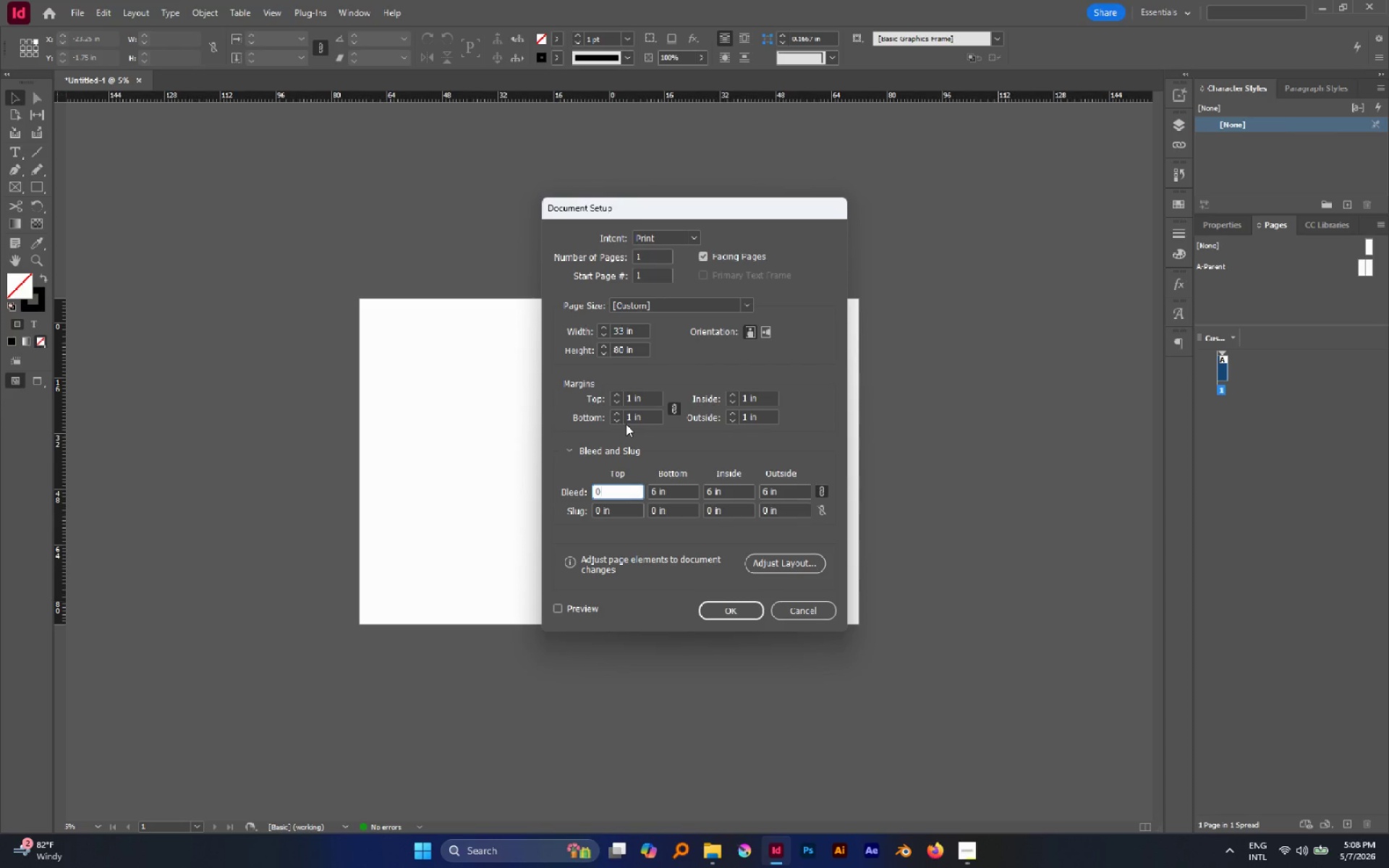 
key(Backspace)
 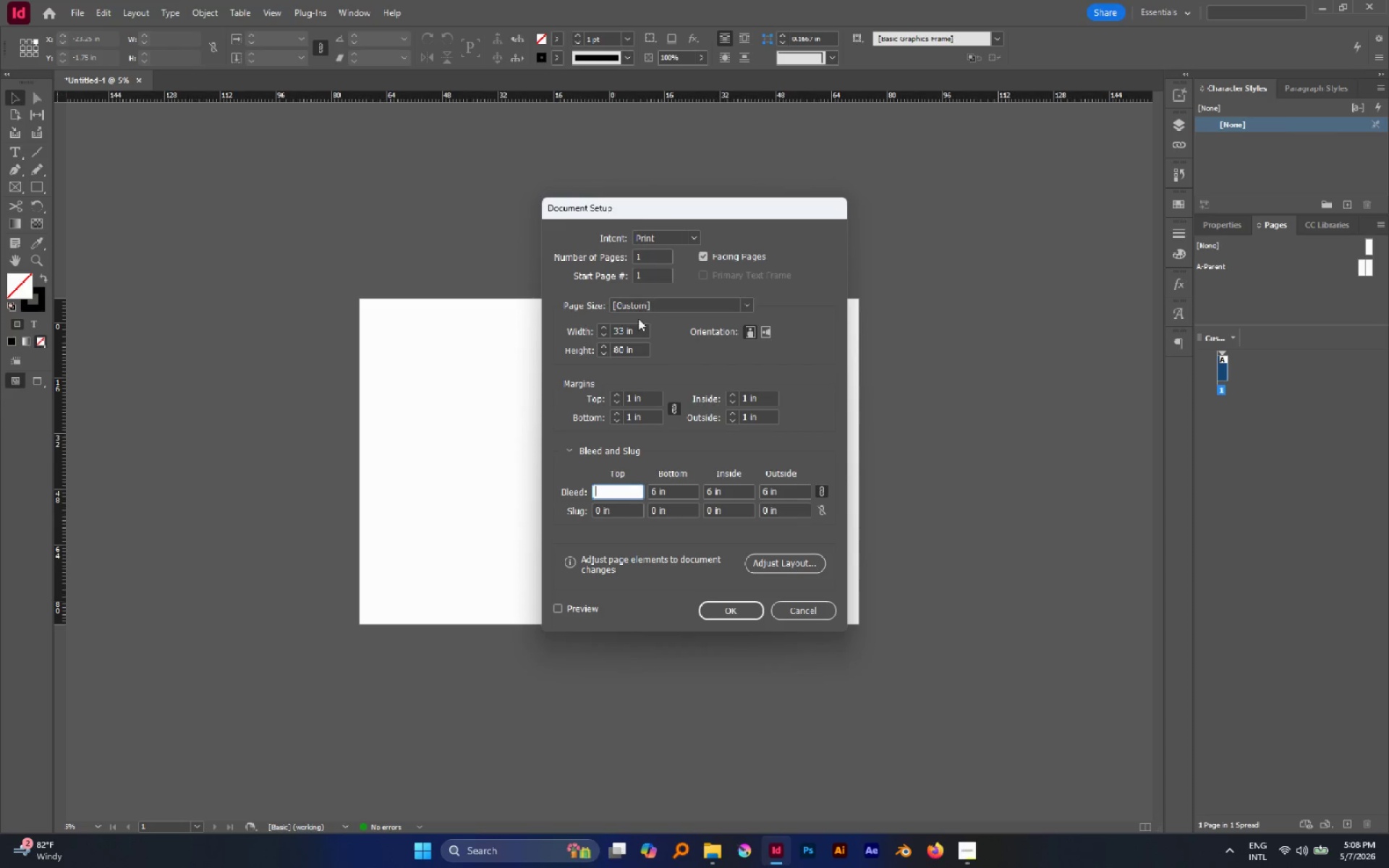 
wait(5.67)
 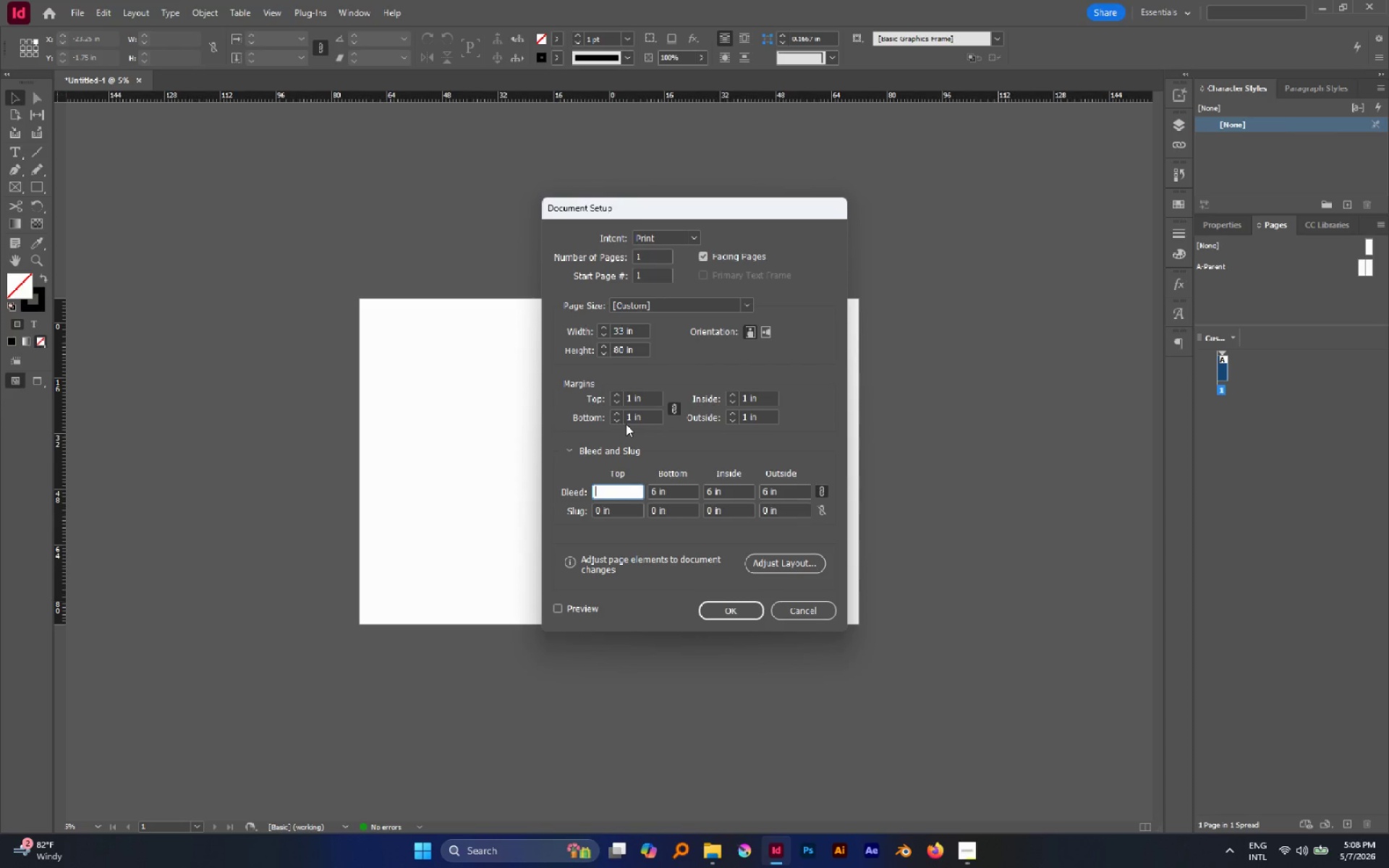 
left_click([622, 349])
 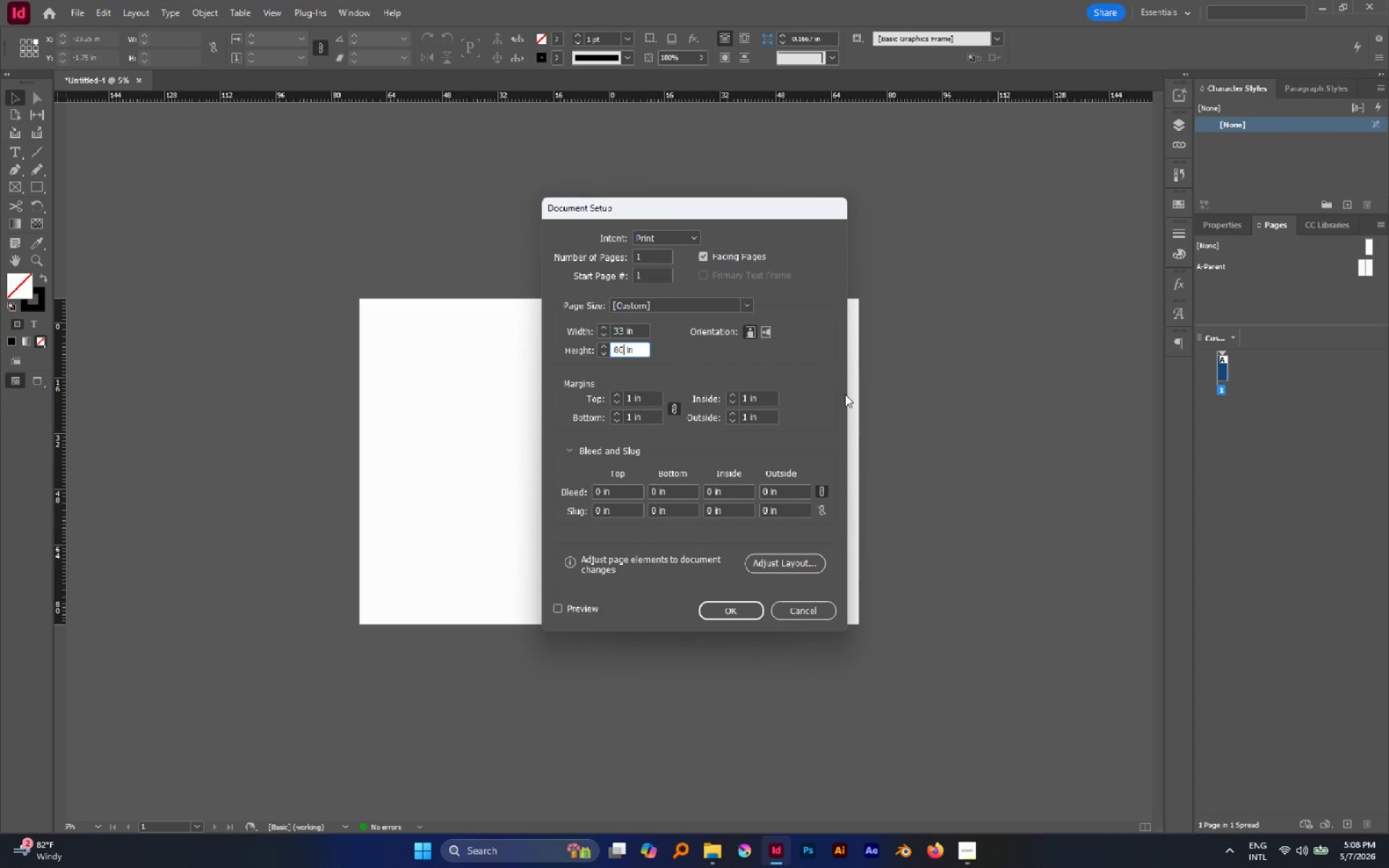 
key(Backspace)
 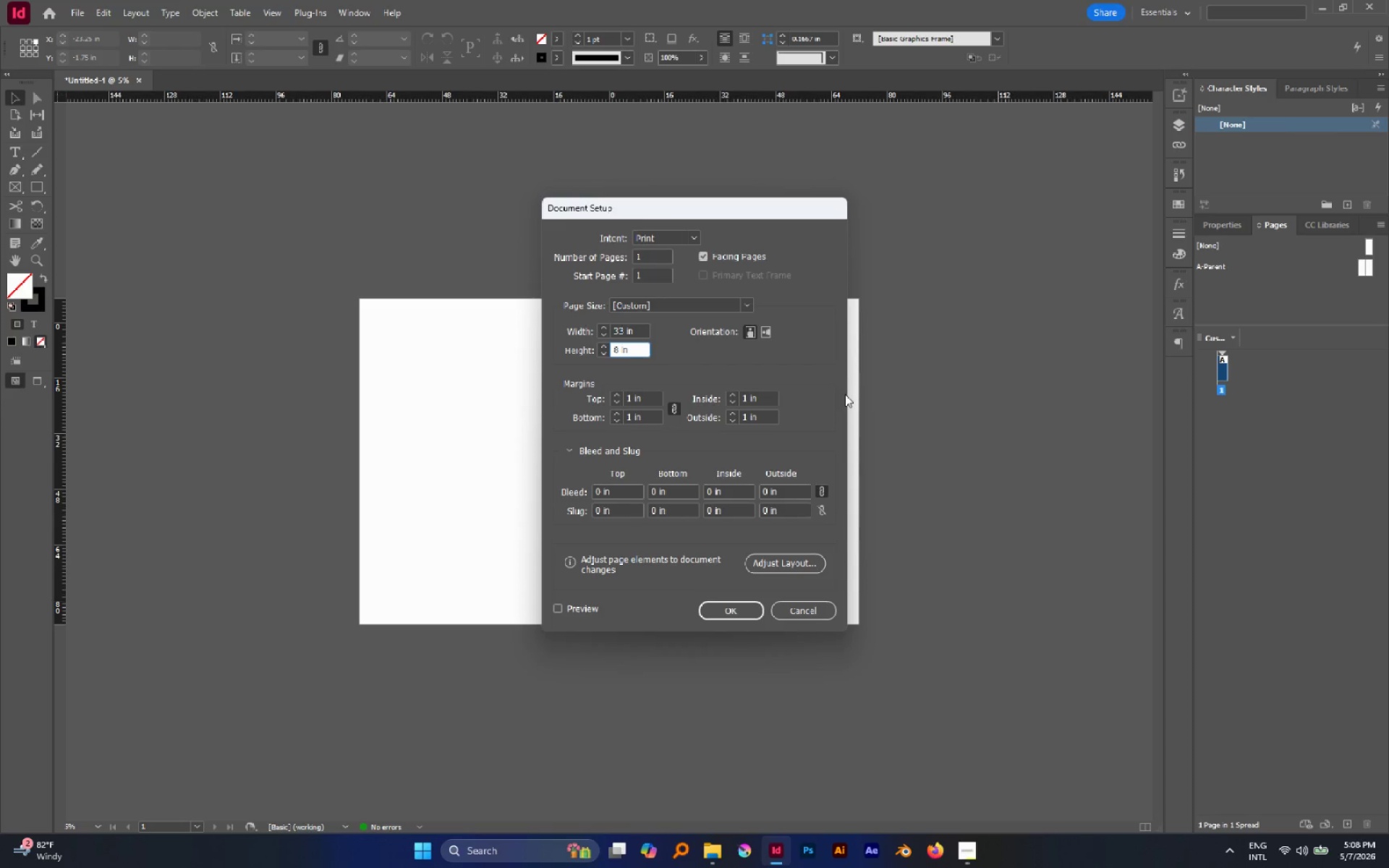 
key(7)
 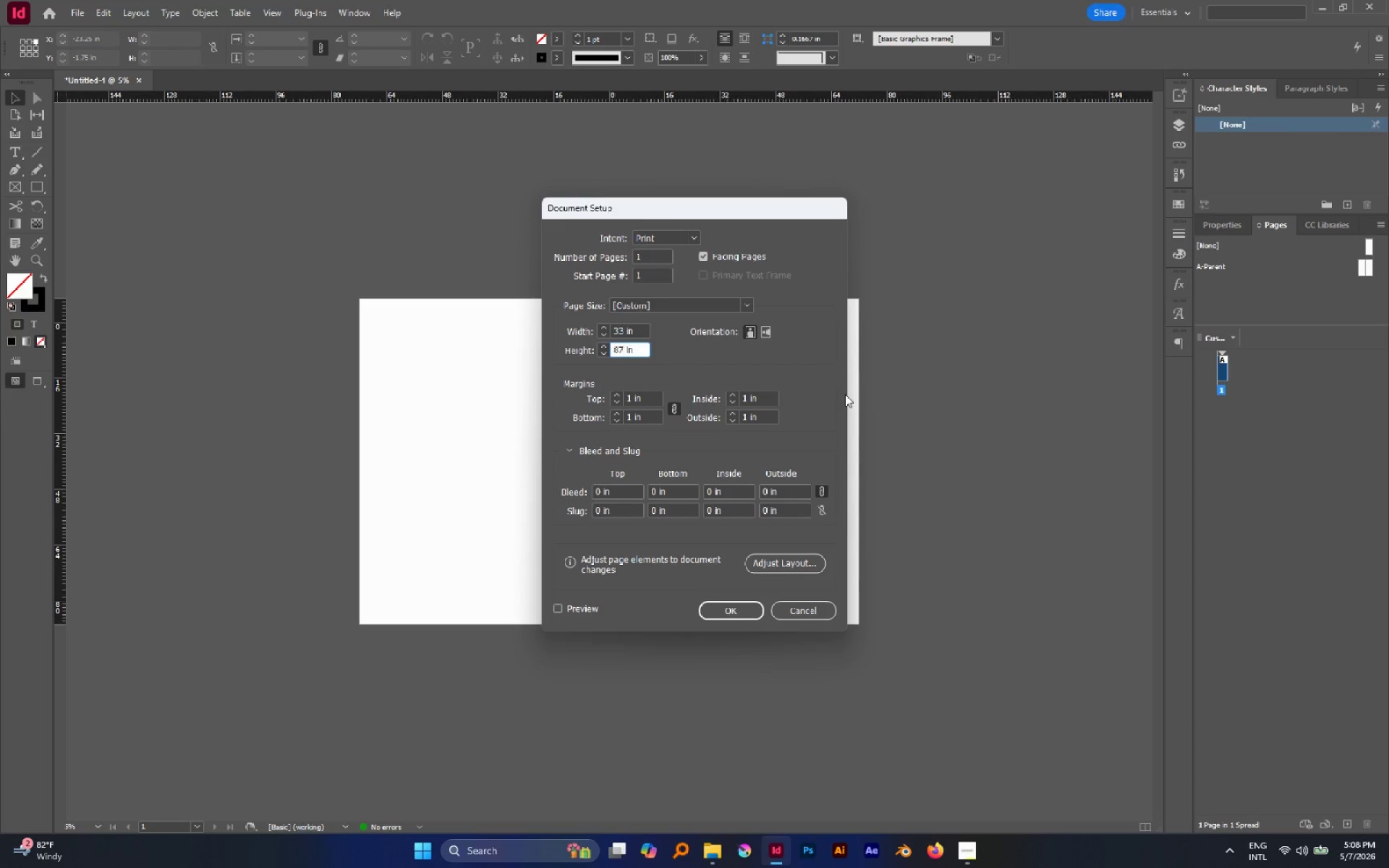 
key(Enter)
 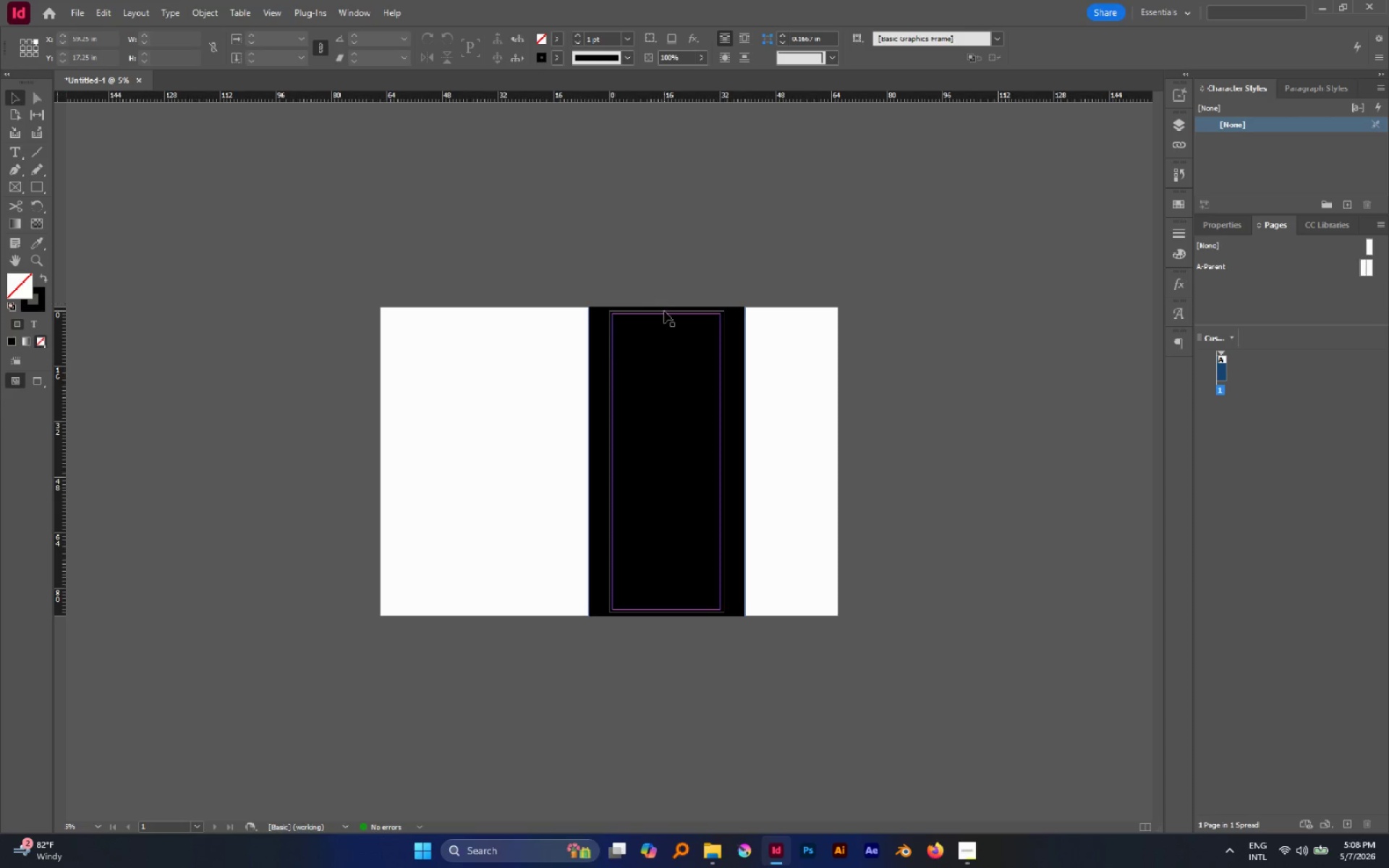 
left_click([656, 335])
 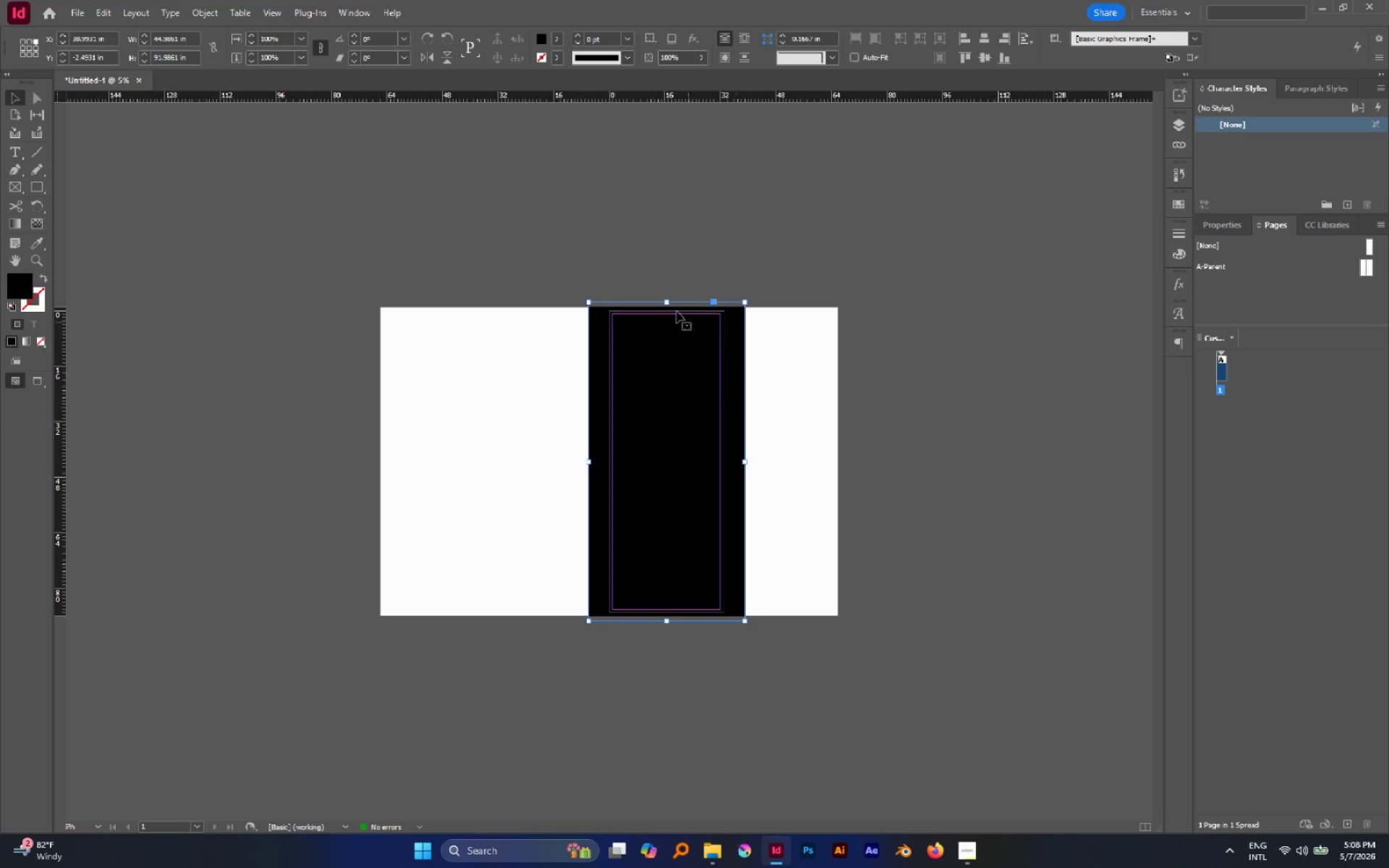 
hold_key(key=AltLeft, duration=1.34)
left_click_drag(start_coordinate=[668, 302], to_coordinate=[681, 358])
 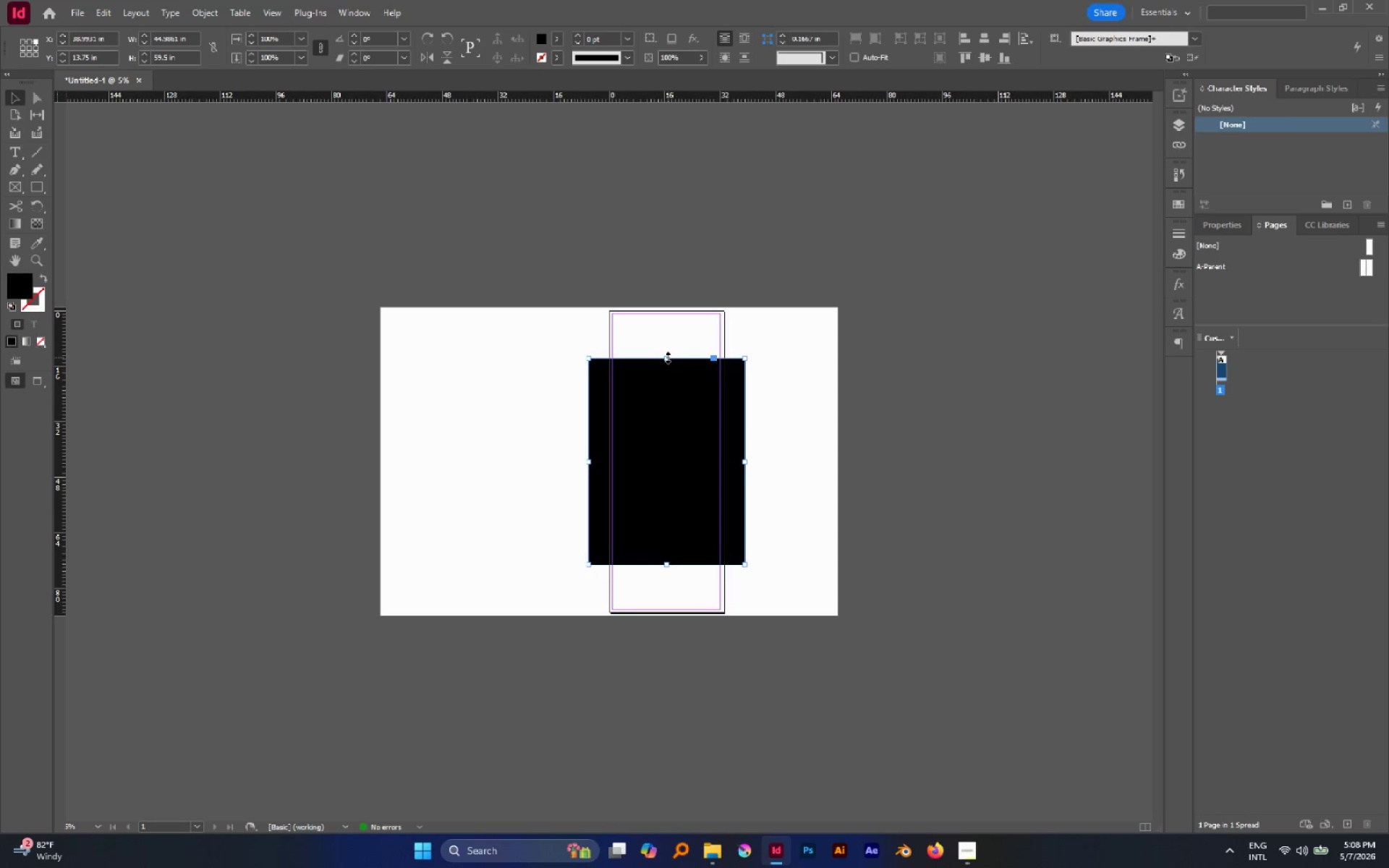 
left_click_drag(start_coordinate=[668, 357], to_coordinate=[665, 311])
 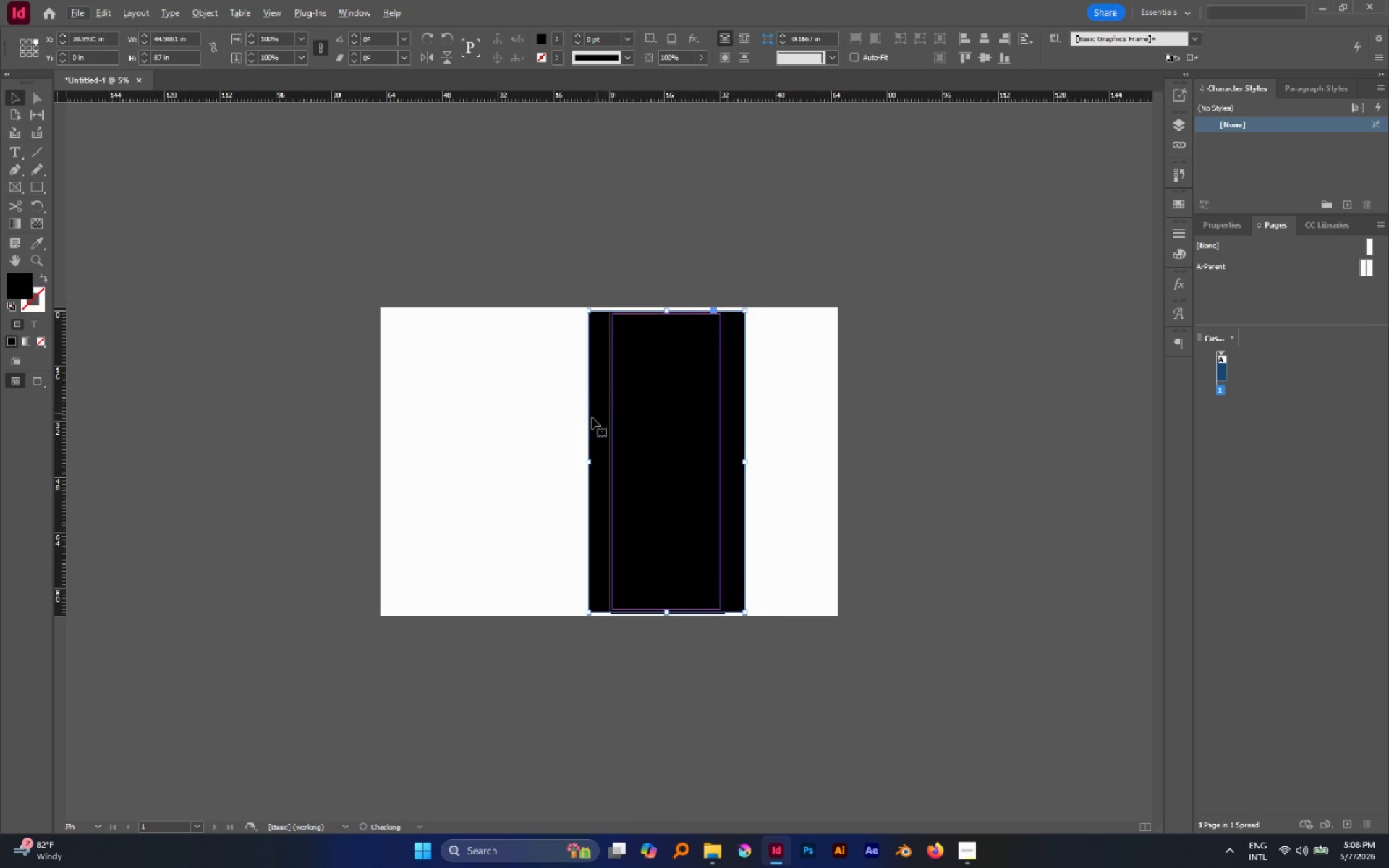 
hold_key(key=AltLeft, duration=1.83)
 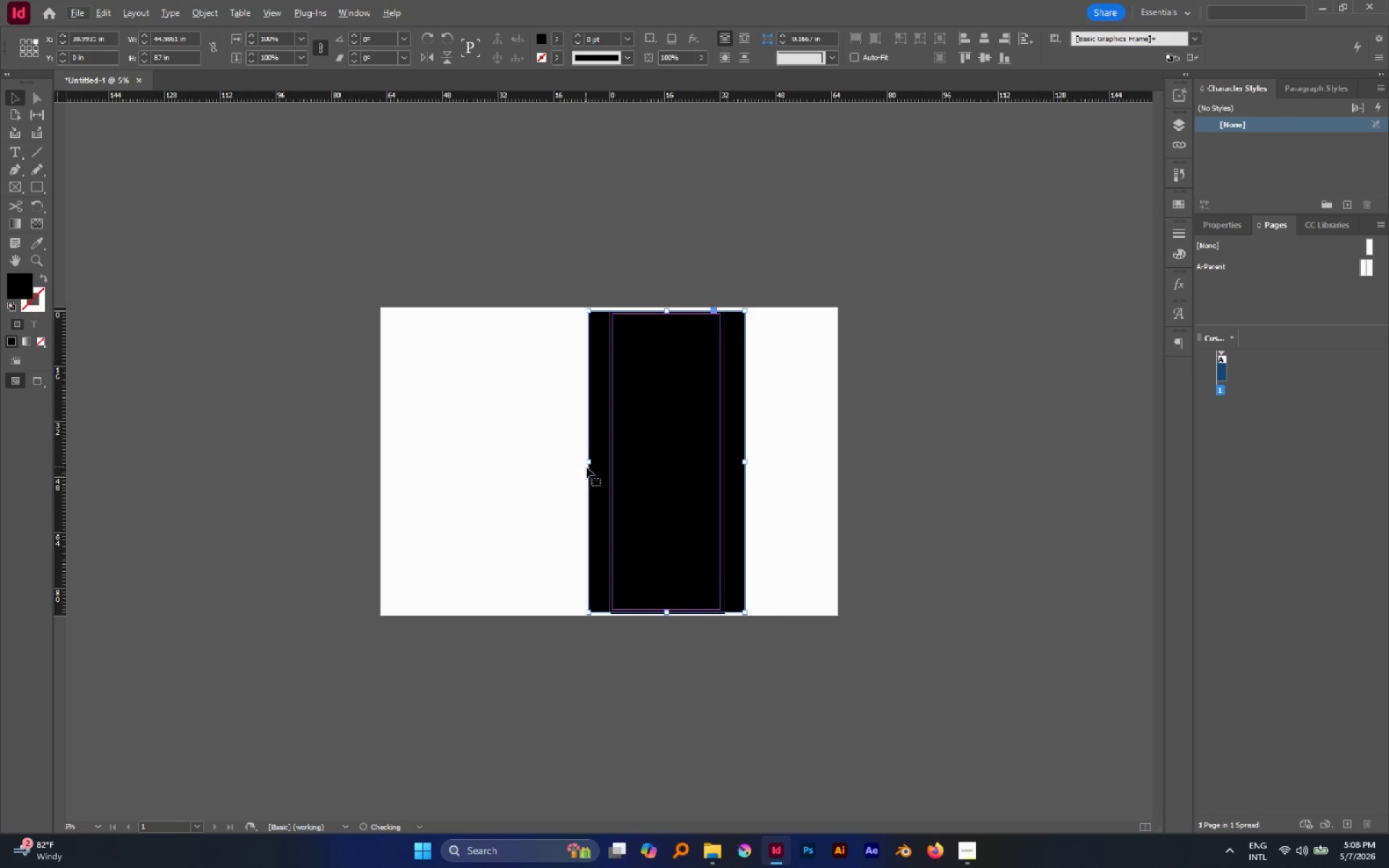 
hold_key(key=AltLeft, duration=2.11)
left_click_drag(start_coordinate=[588, 459], to_coordinate=[608, 465])
 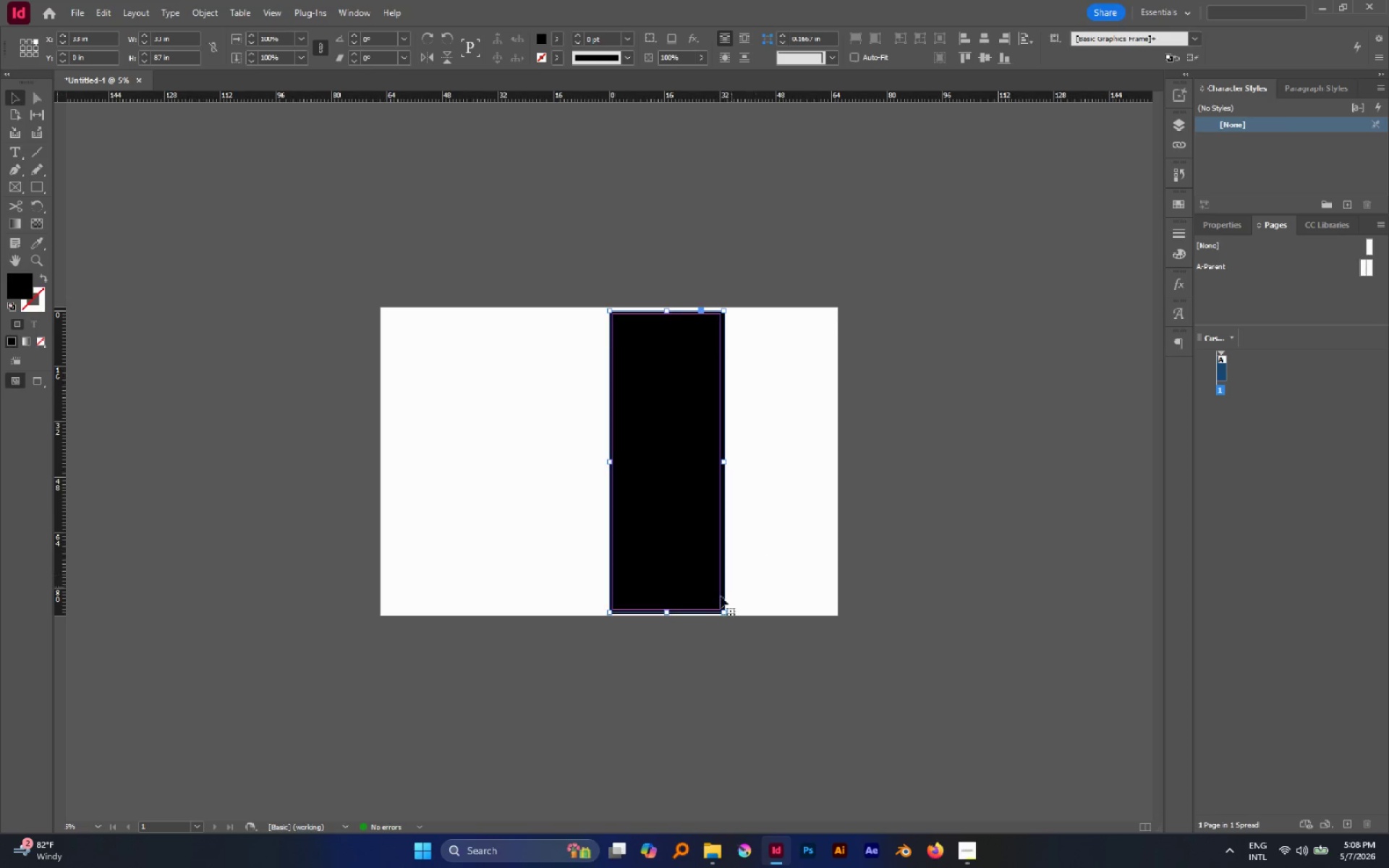 
hold_key(key=AltLeft, duration=0.67)
scroll: coordinate [697, 635], scroll_direction: up, amount: 2.0
 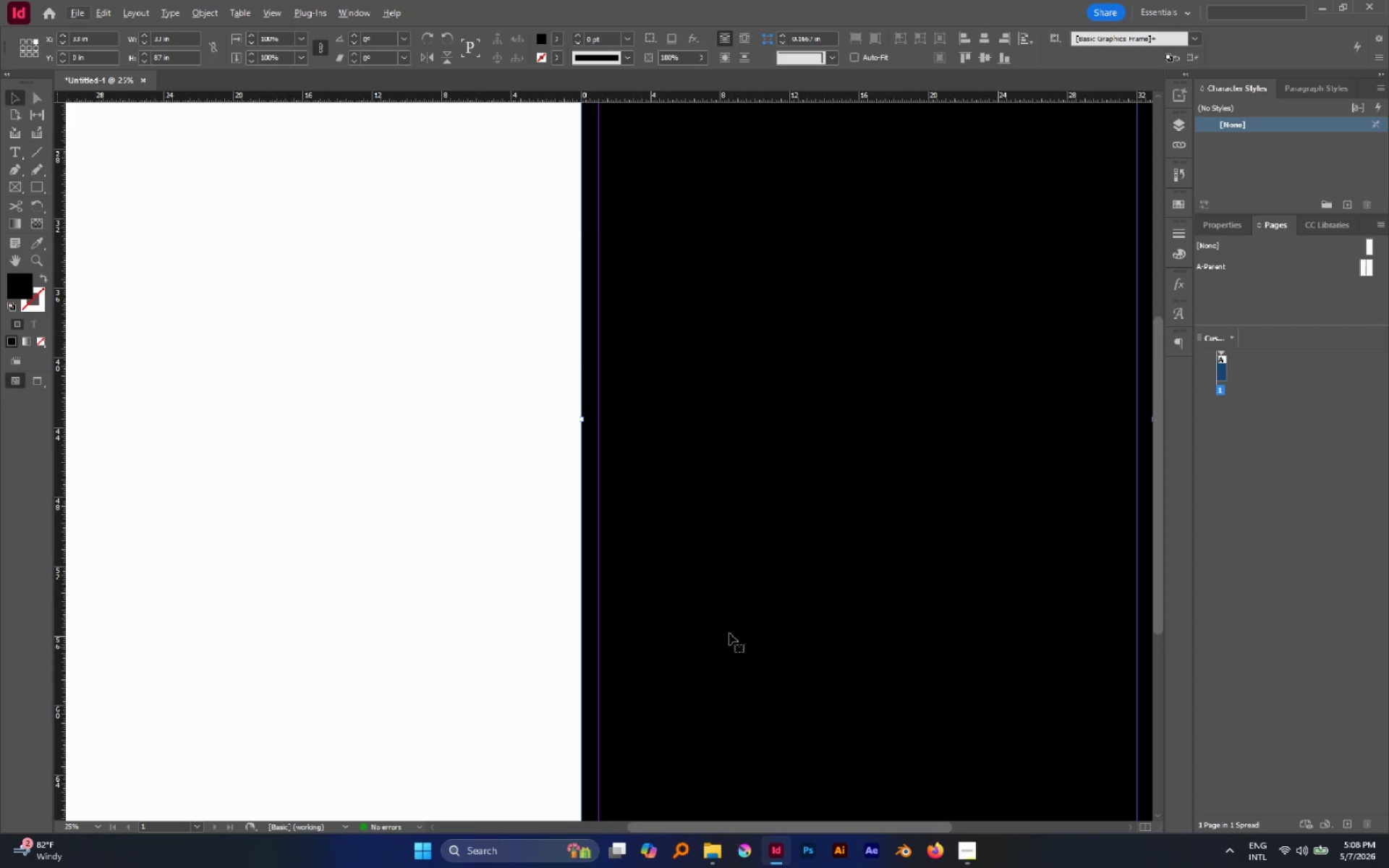 
hold_key(key=Space, duration=0.91)
 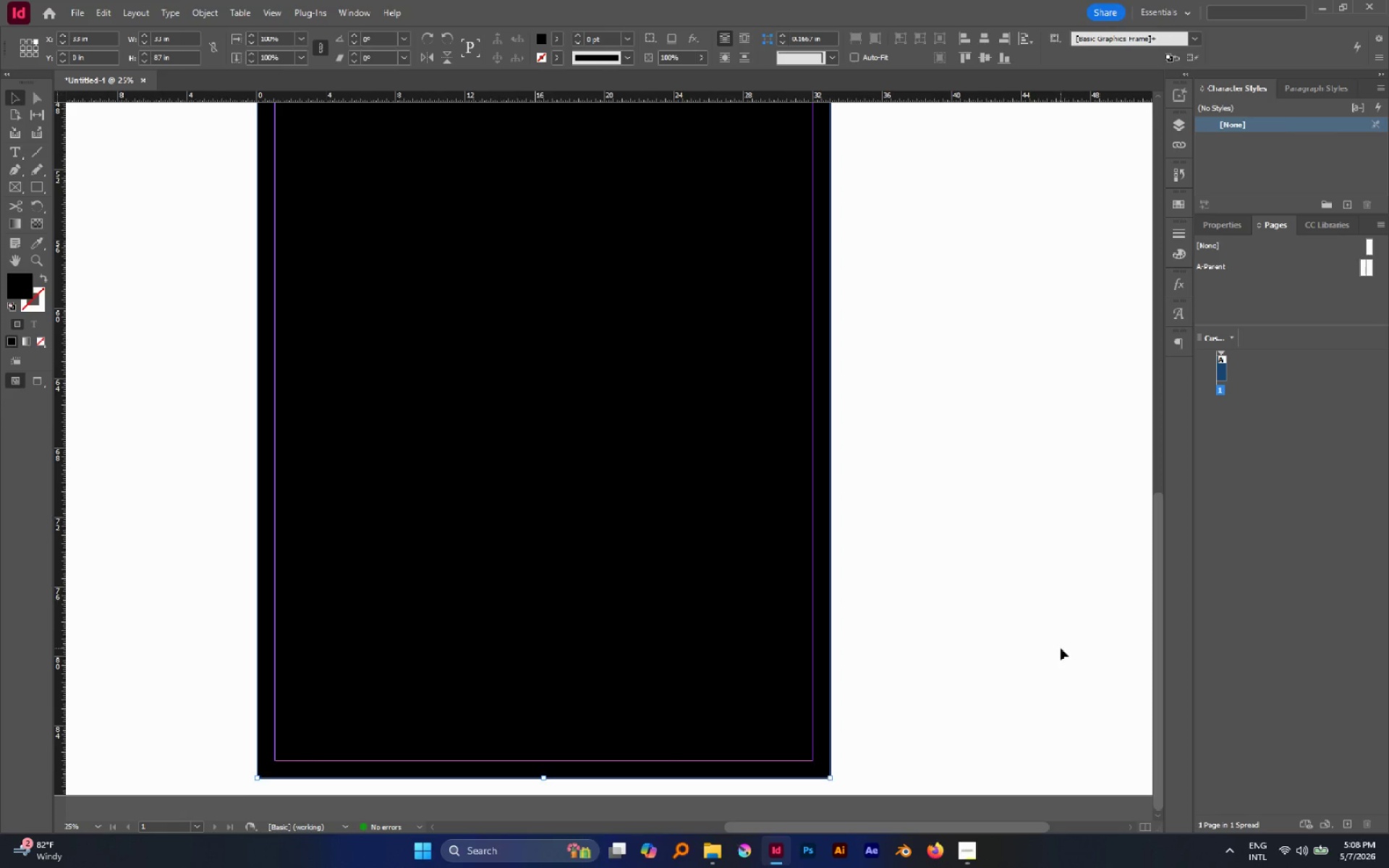 
left_click_drag(start_coordinate=[970, 600], to_coordinate=[646, 274])
 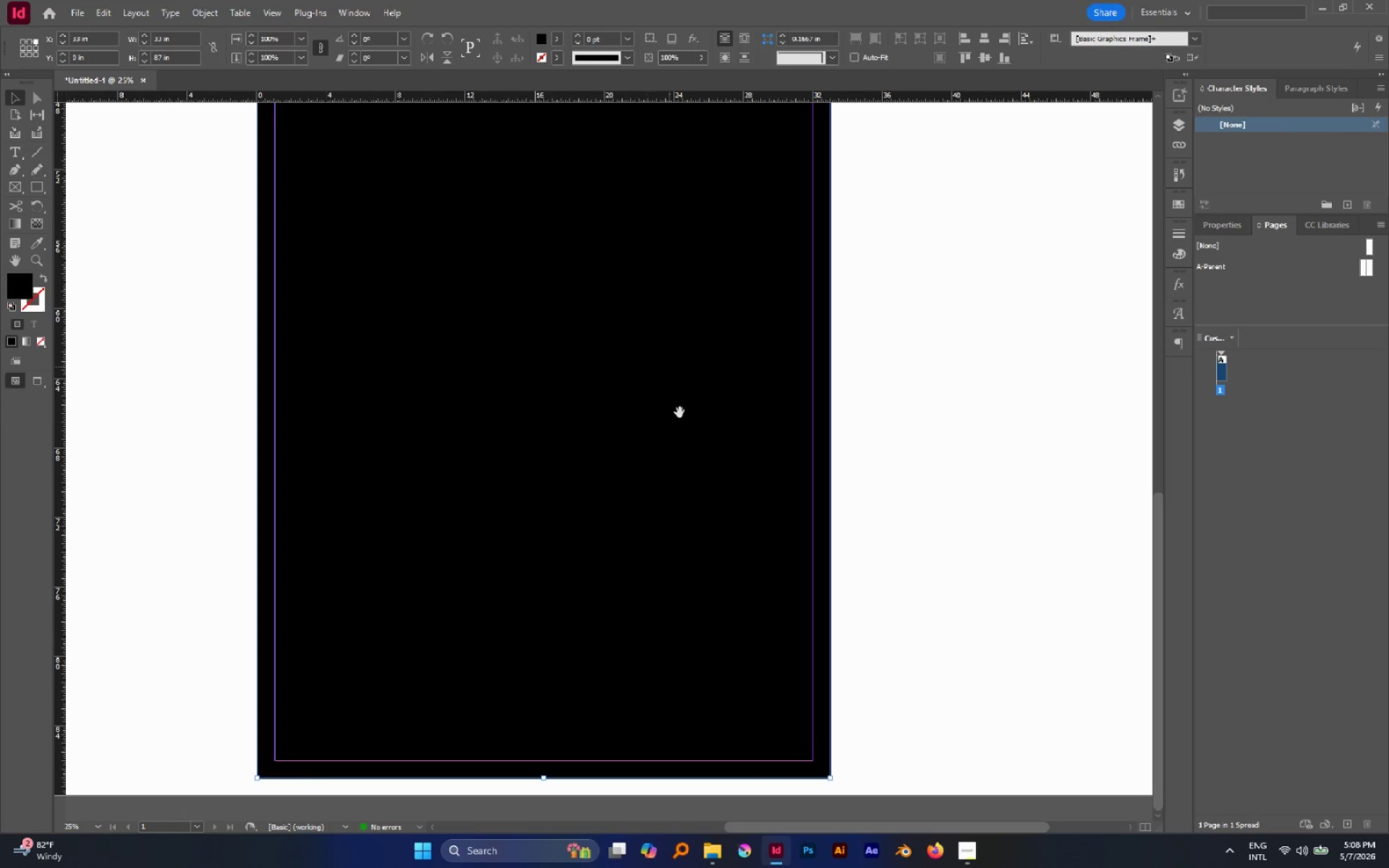 
scroll: coordinate [713, 548], scroll_direction: down, amount: 3.0
 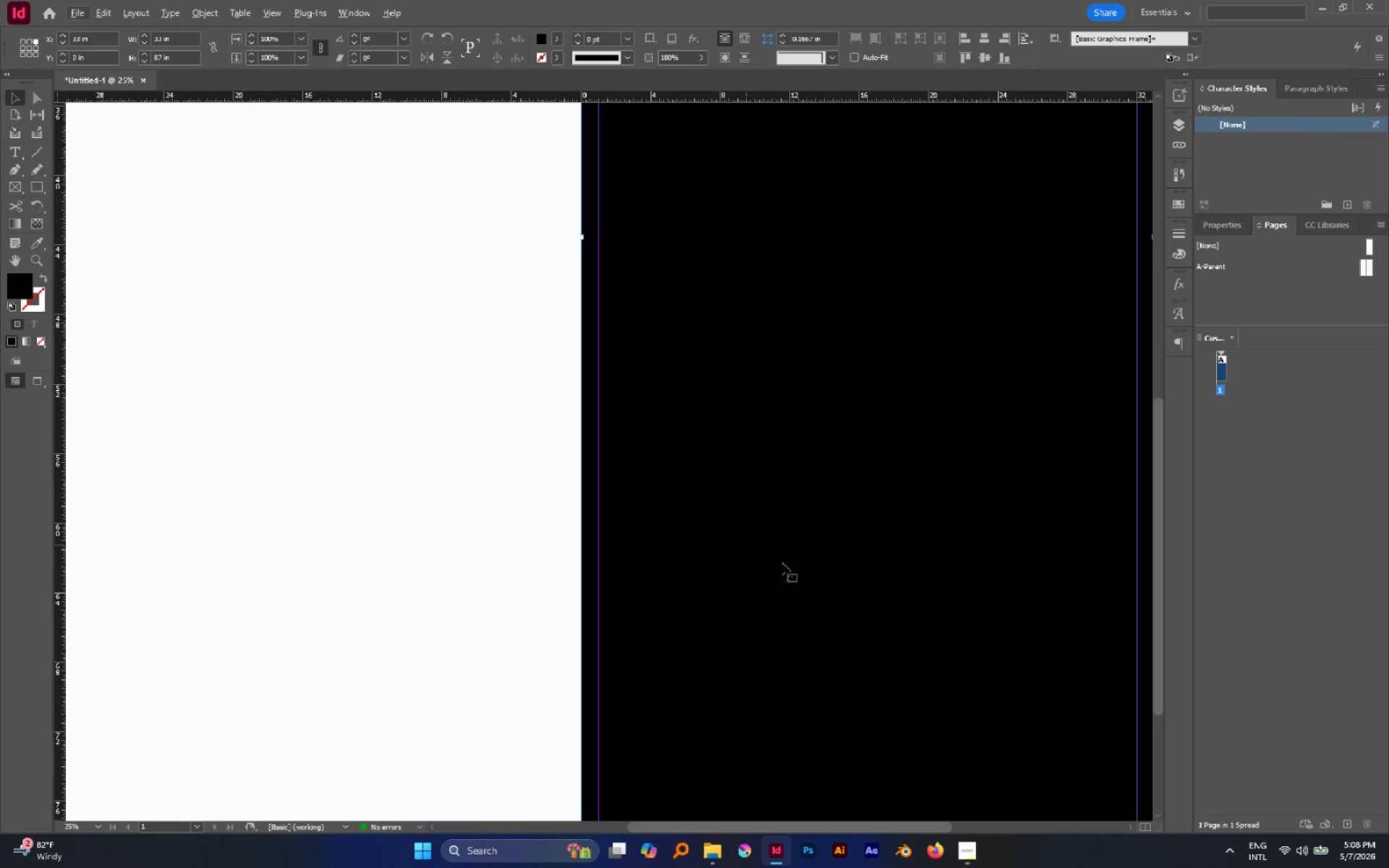 
double_click([645, 608])
 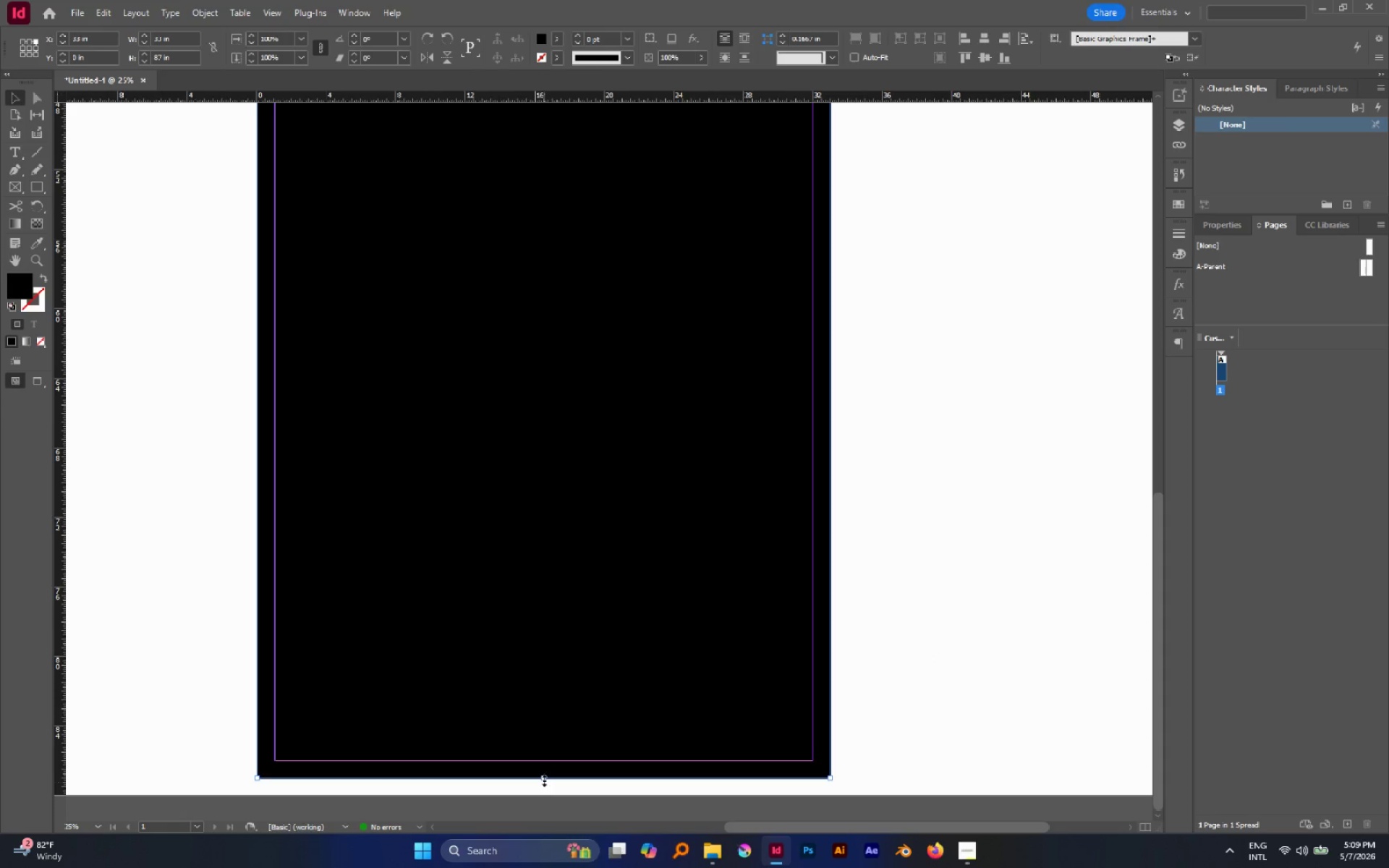 
left_click_drag(start_coordinate=[543, 778], to_coordinate=[541, 683])
 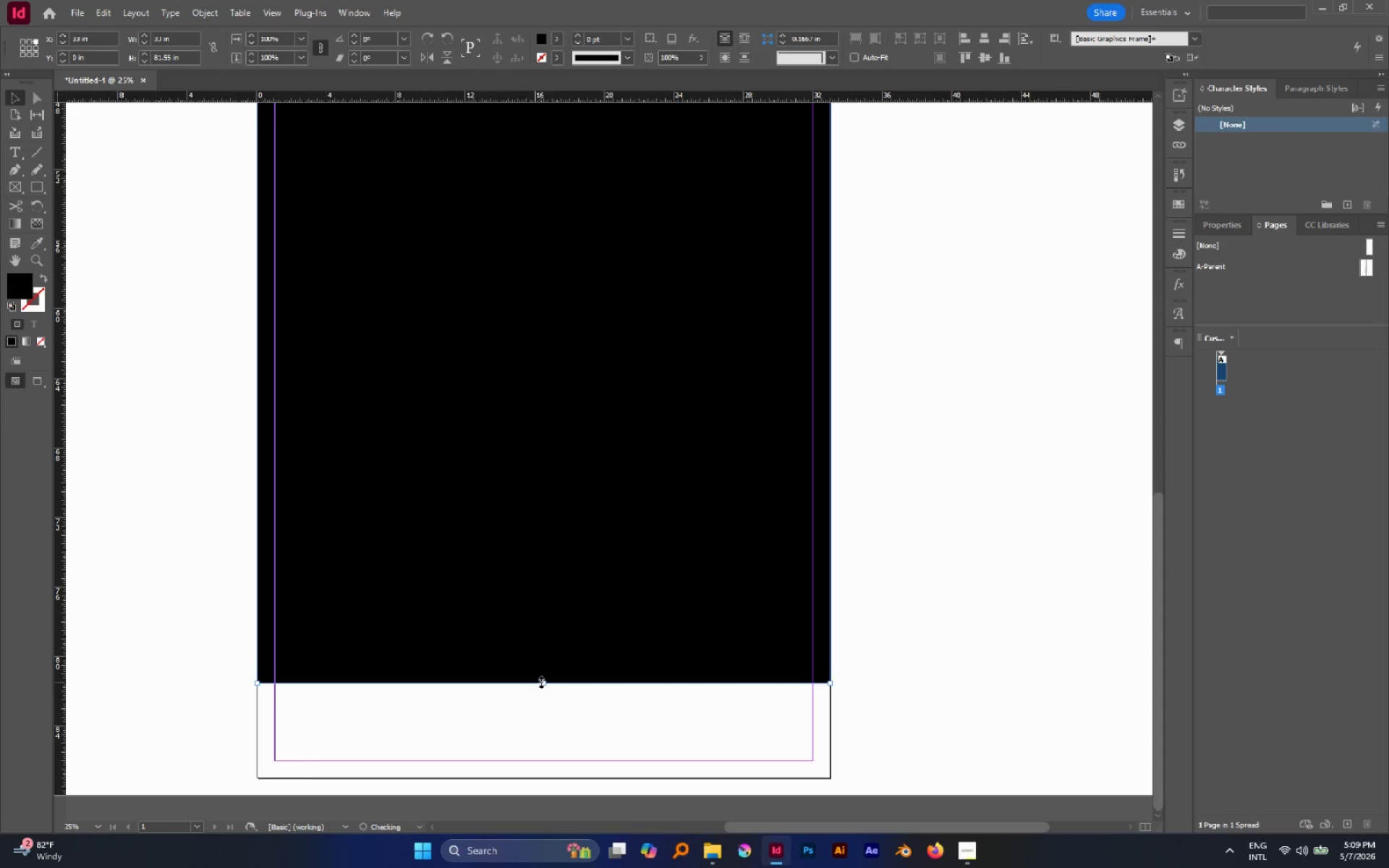 
left_click_drag(start_coordinate=[541, 682], to_coordinate=[554, 775])
 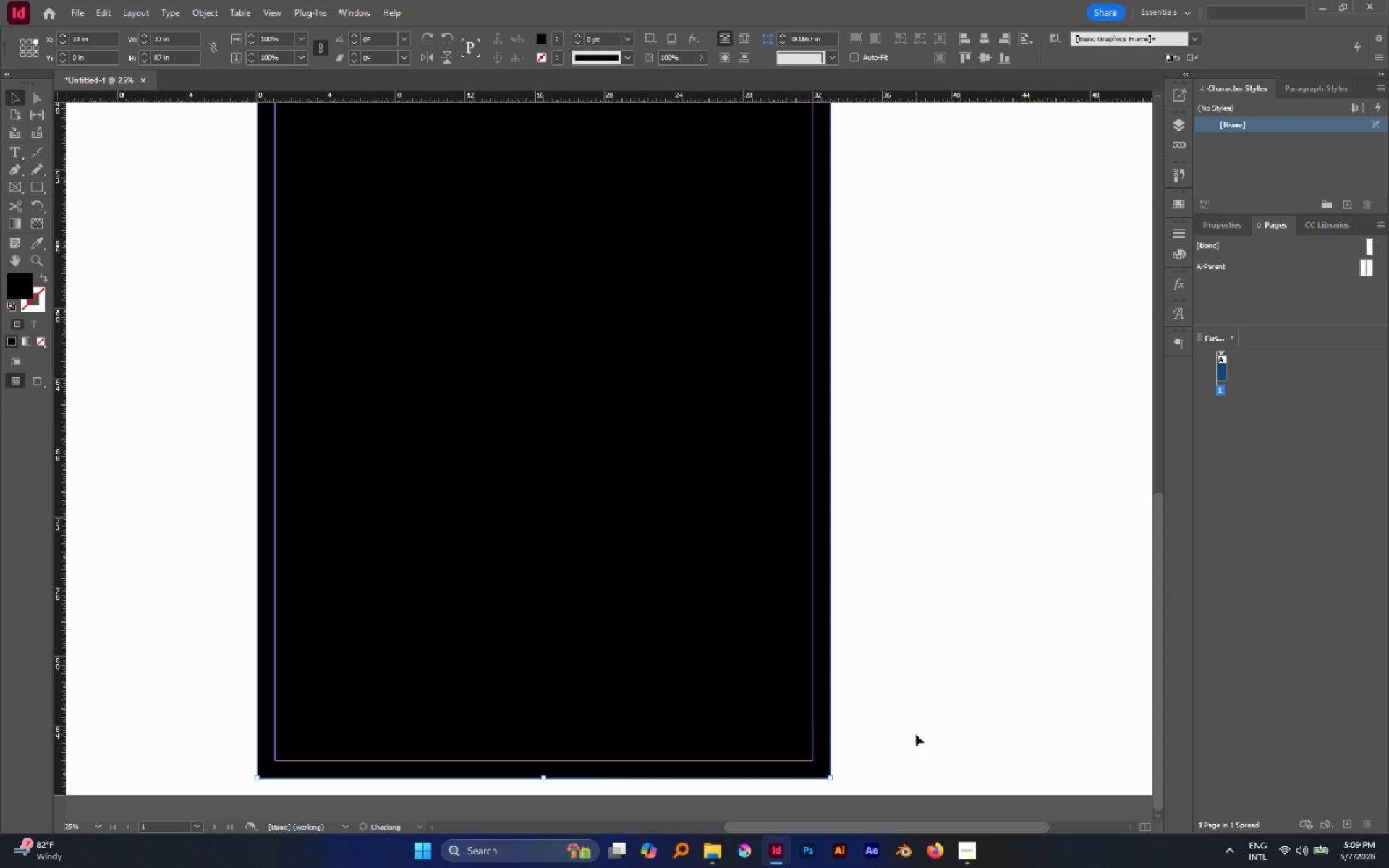 
left_click([916, 734])
 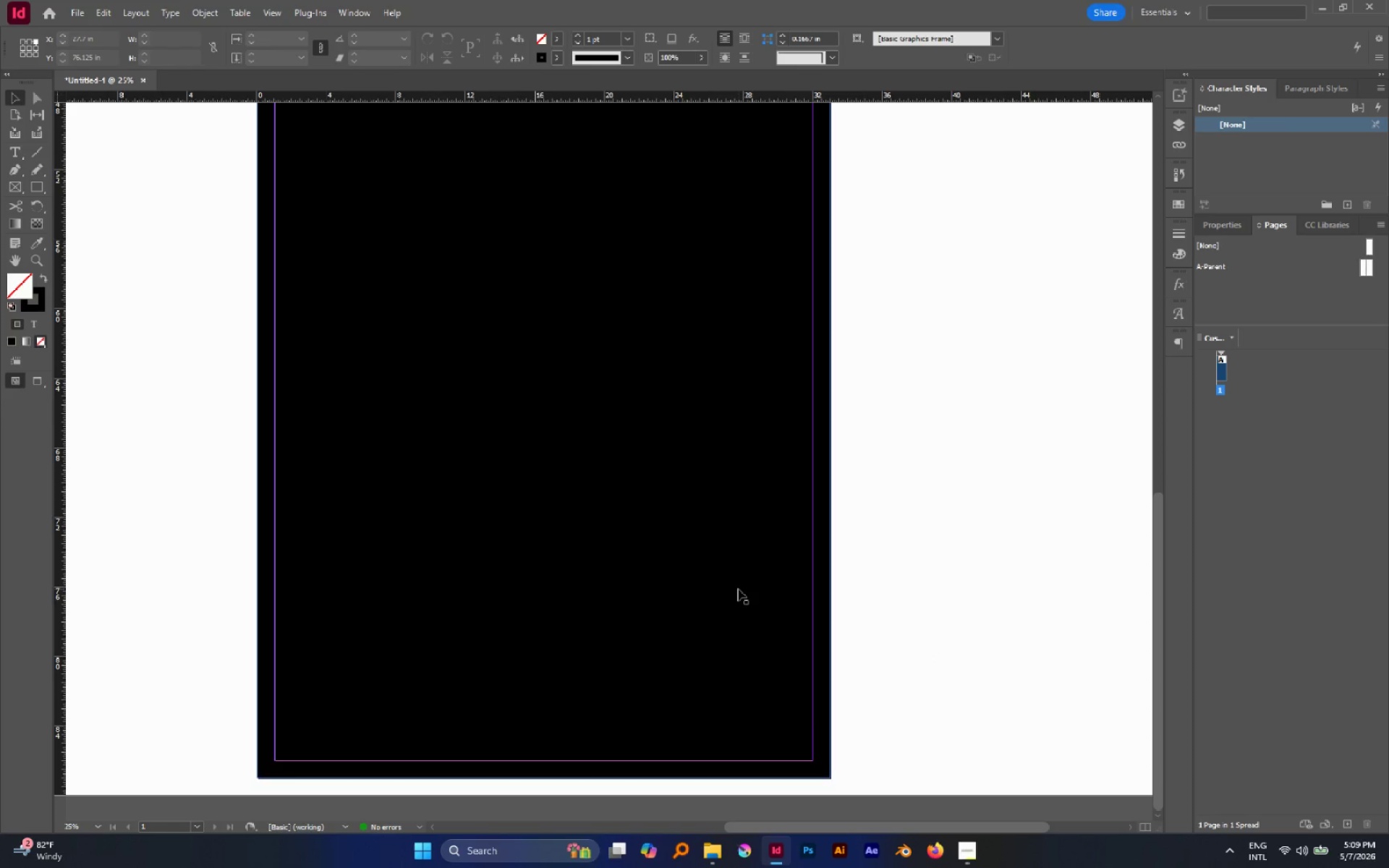 
hold_key(key=AltLeft, duration=0.66)
scroll: coordinate [738, 589], scroll_direction: down, amount: 2.0
 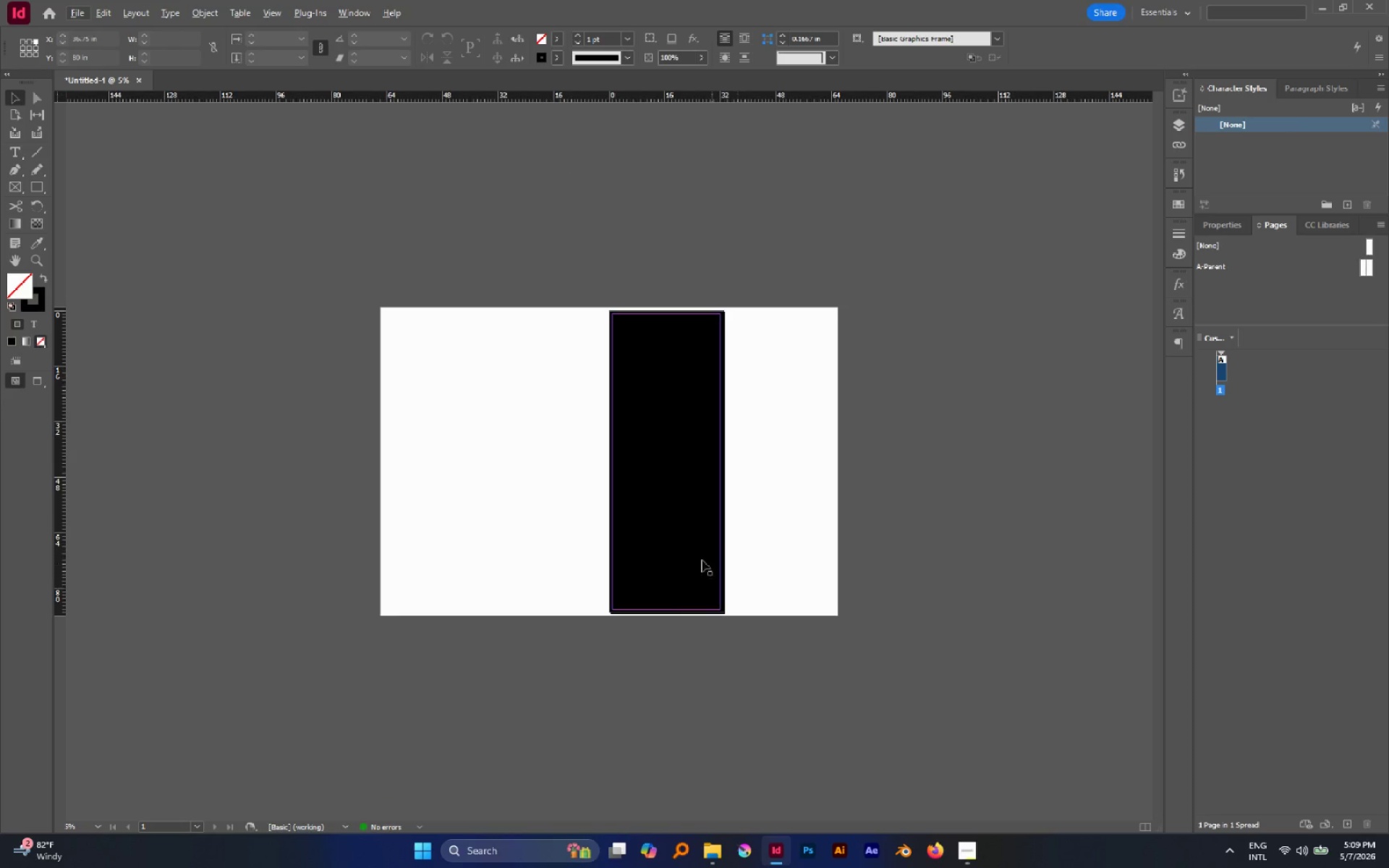 
left_click([684, 537])
 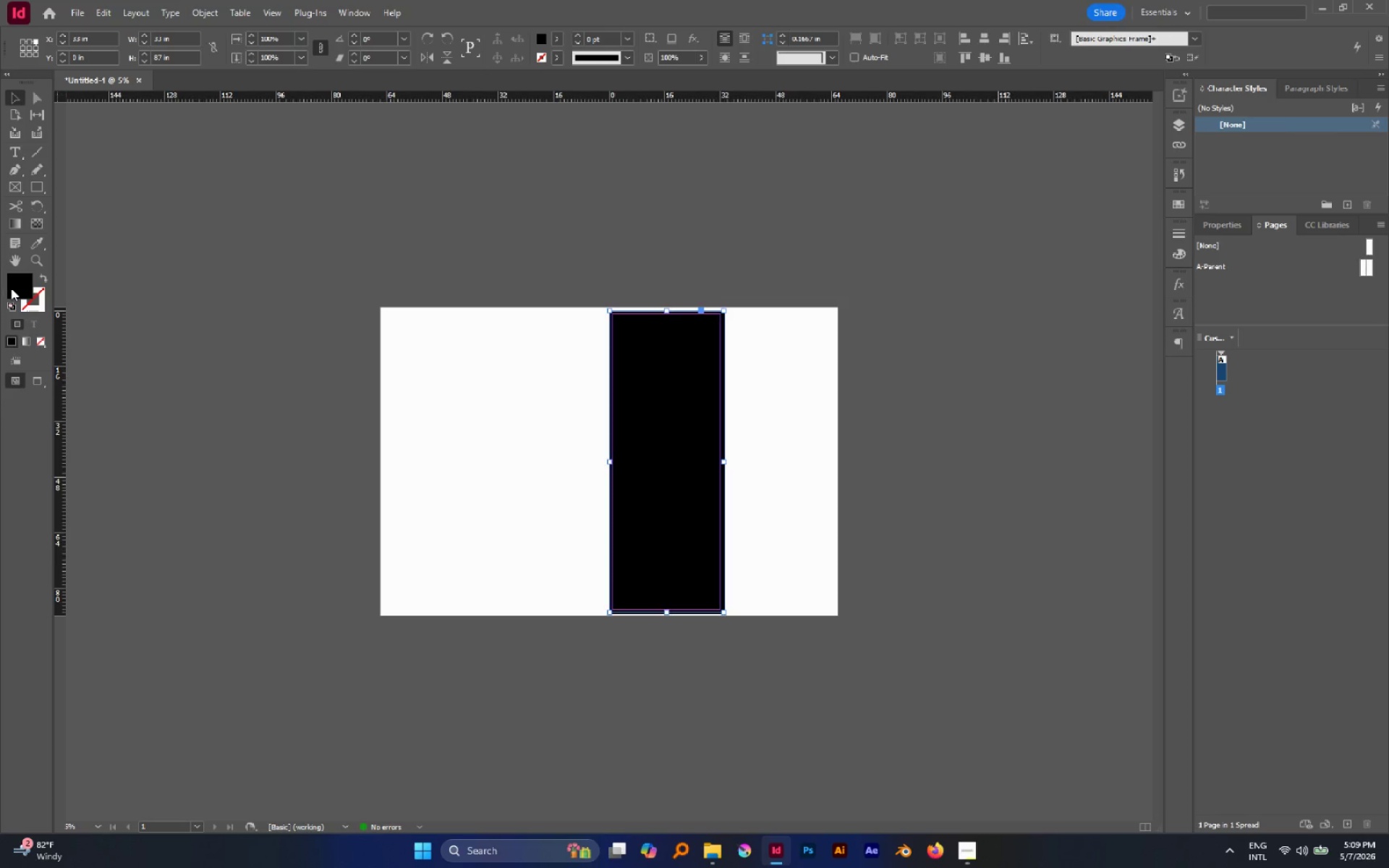 
double_click([14, 287])
 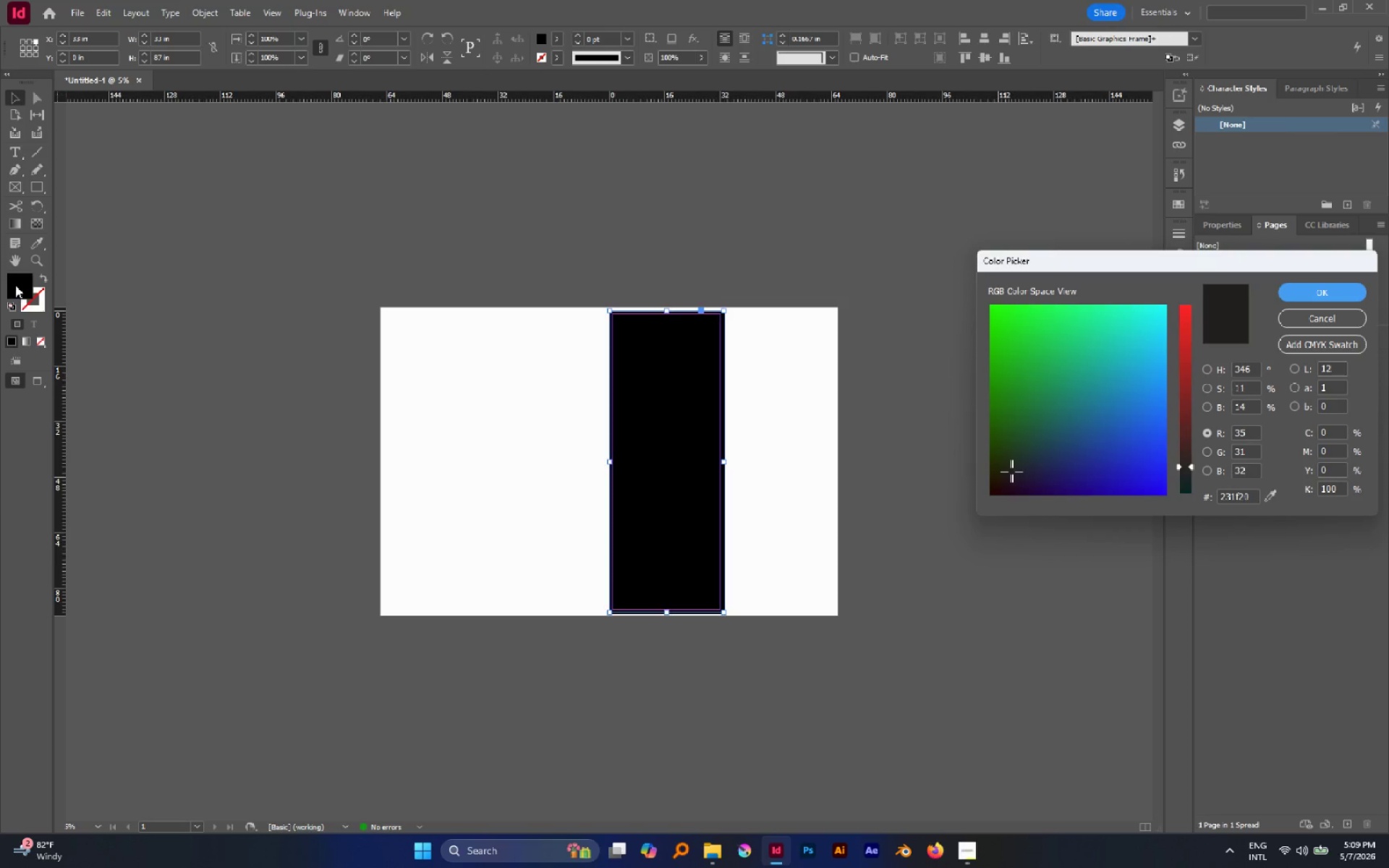 
wait(6.58)
 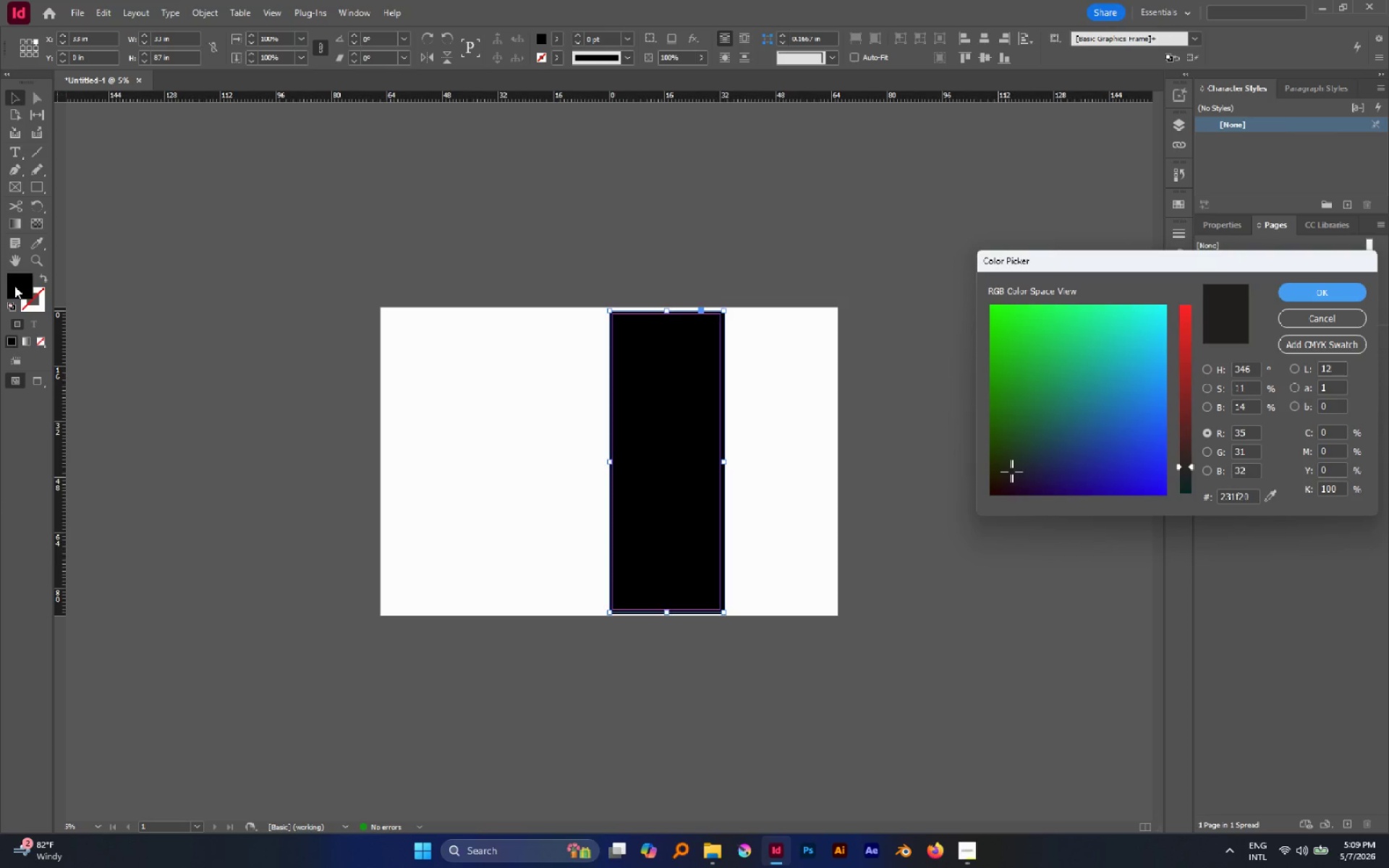 
left_click([1221, 370])
 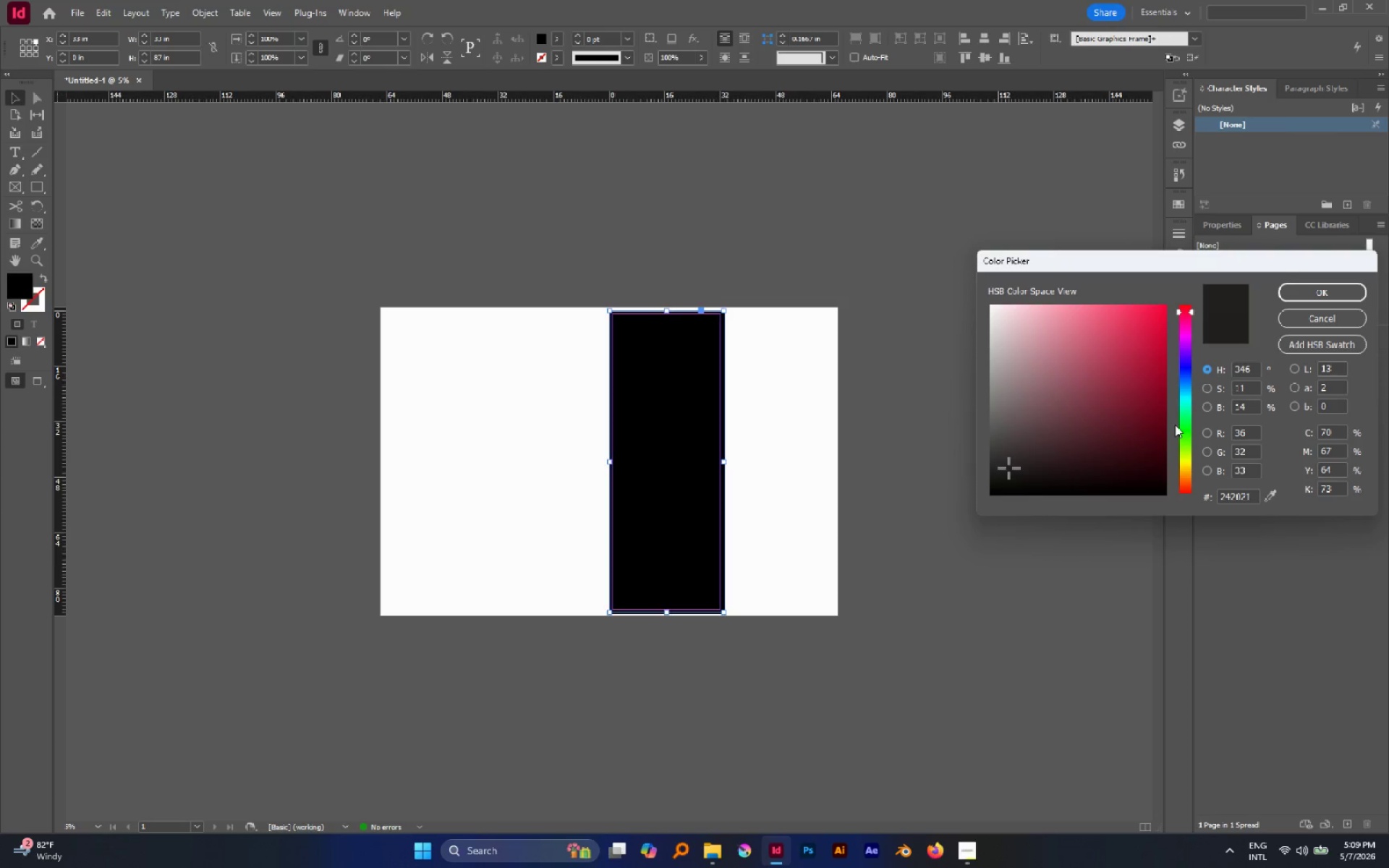 
left_click_drag(start_coordinate=[1186, 391], to_coordinate=[1186, 381])
 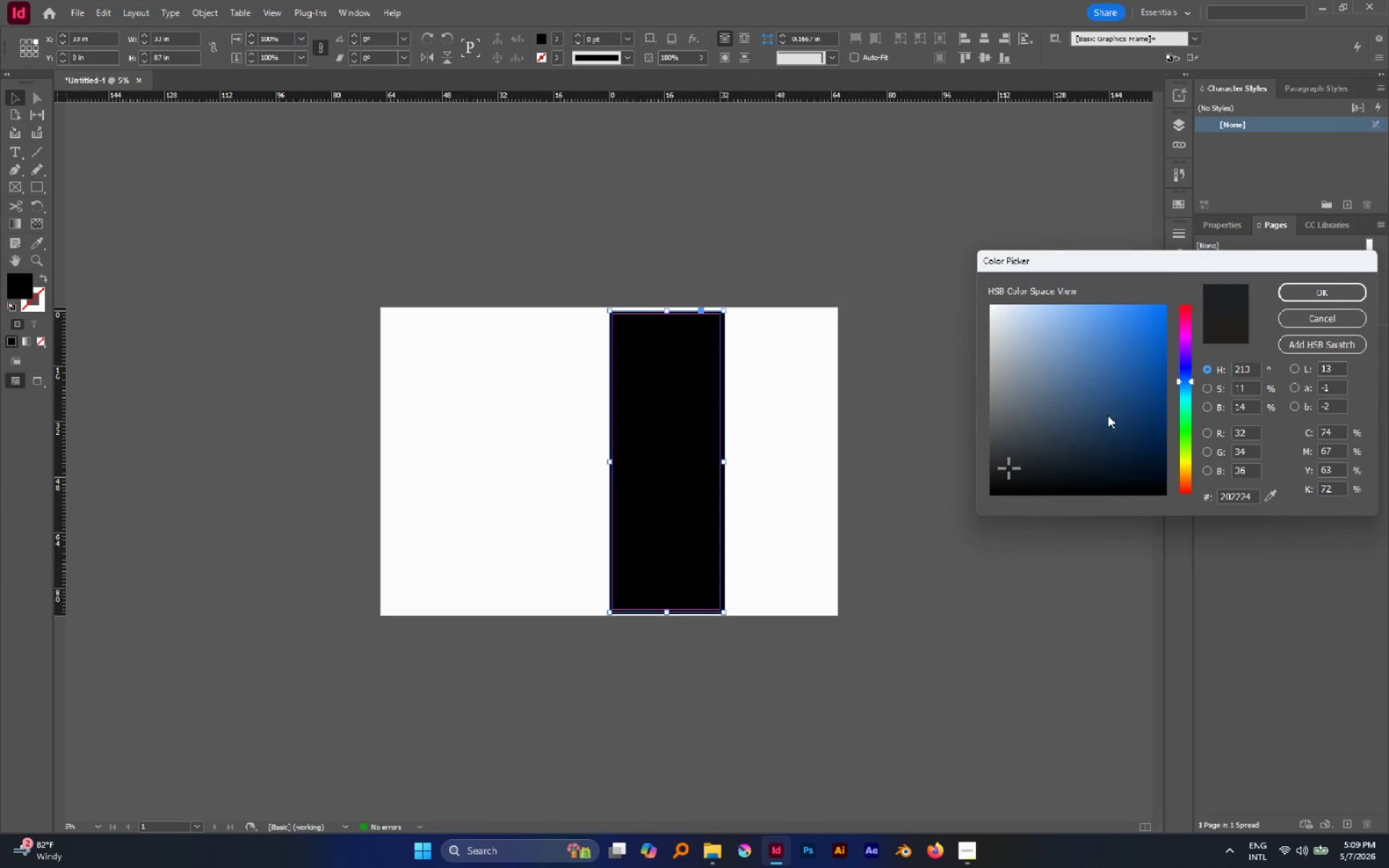 
left_click_drag(start_coordinate=[1096, 456], to_coordinate=[1095, 449])
 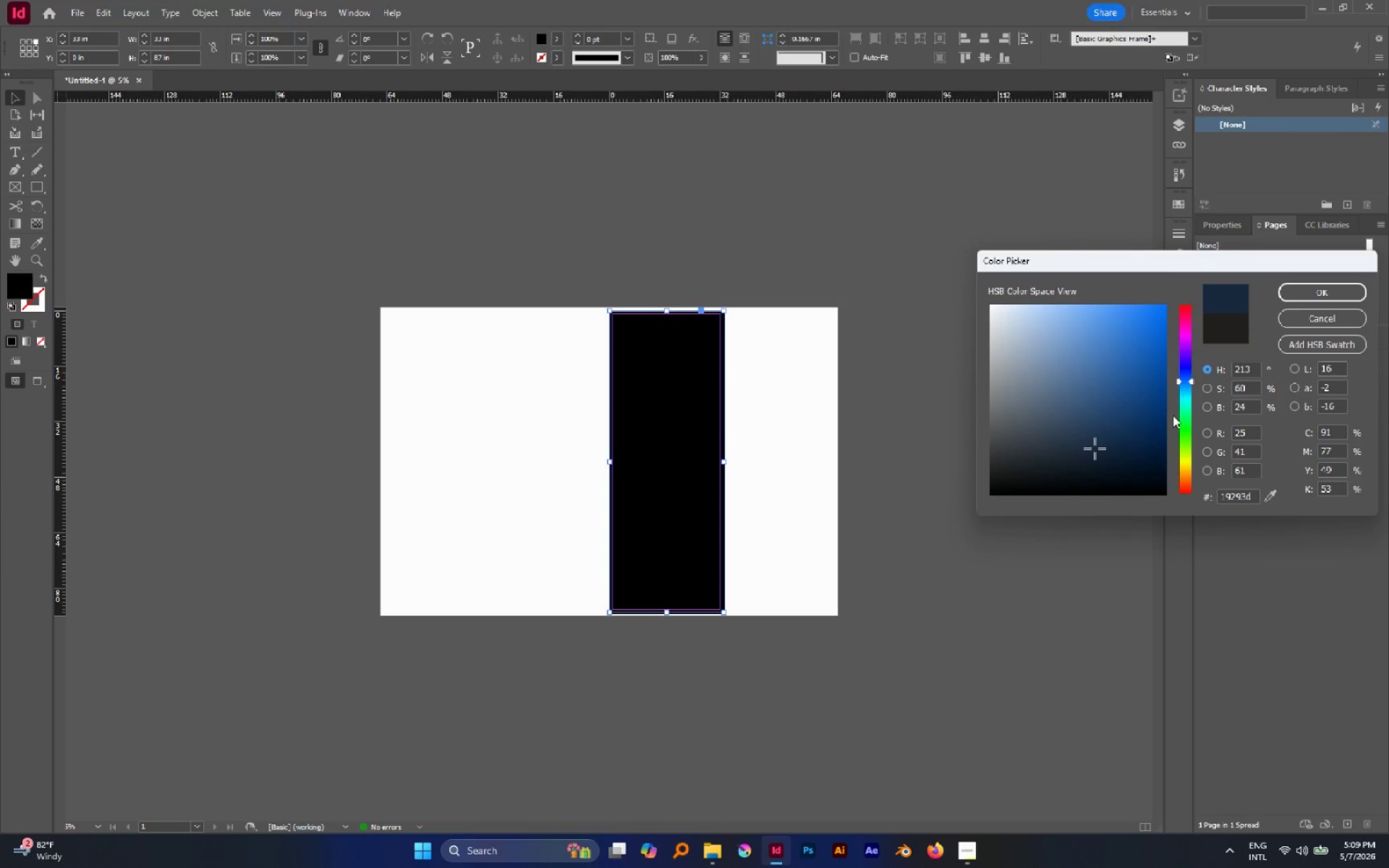 
left_click_drag(start_coordinate=[1131, 438], to_coordinate=[1105, 446])
 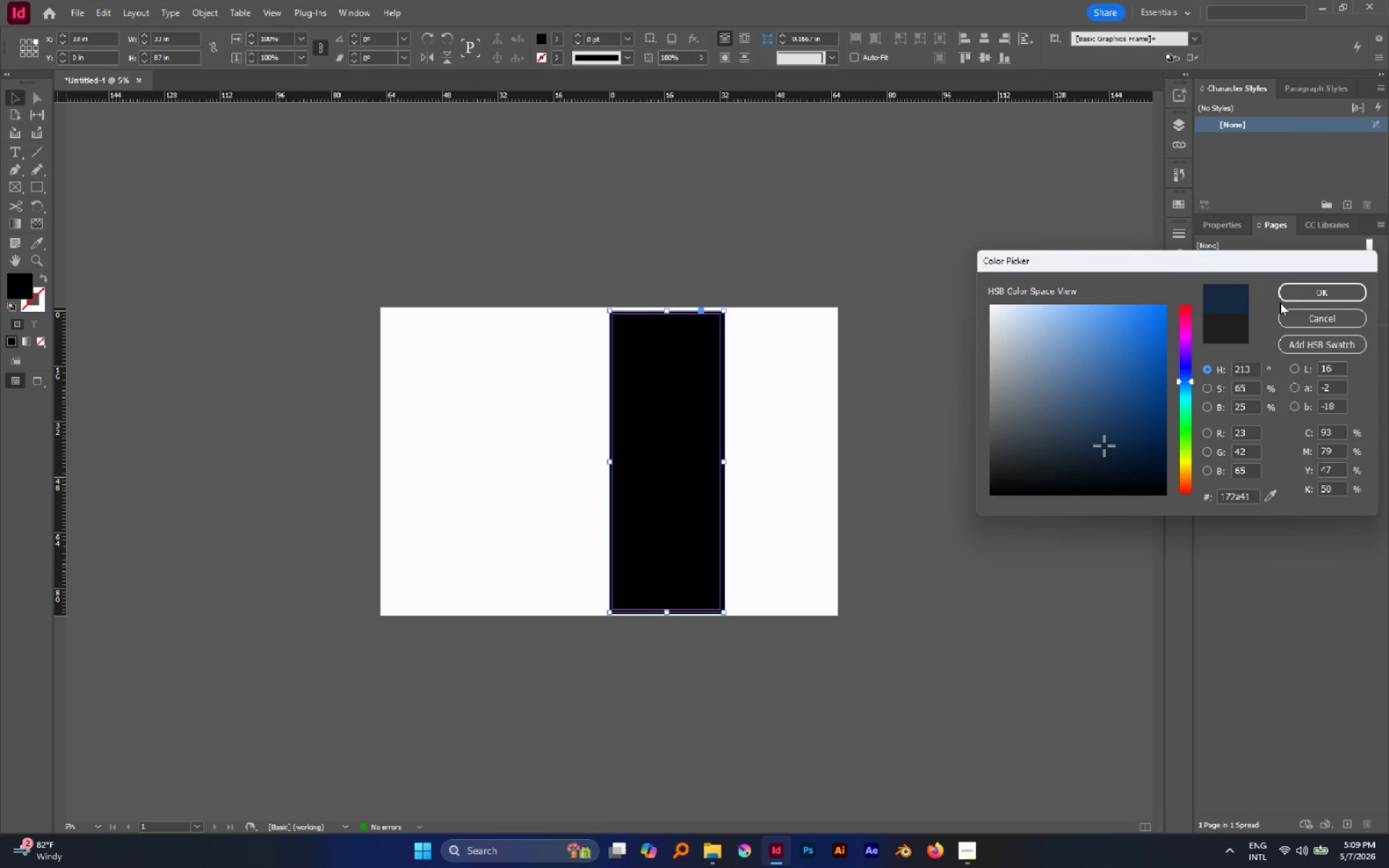 
left_click([1286, 295])
 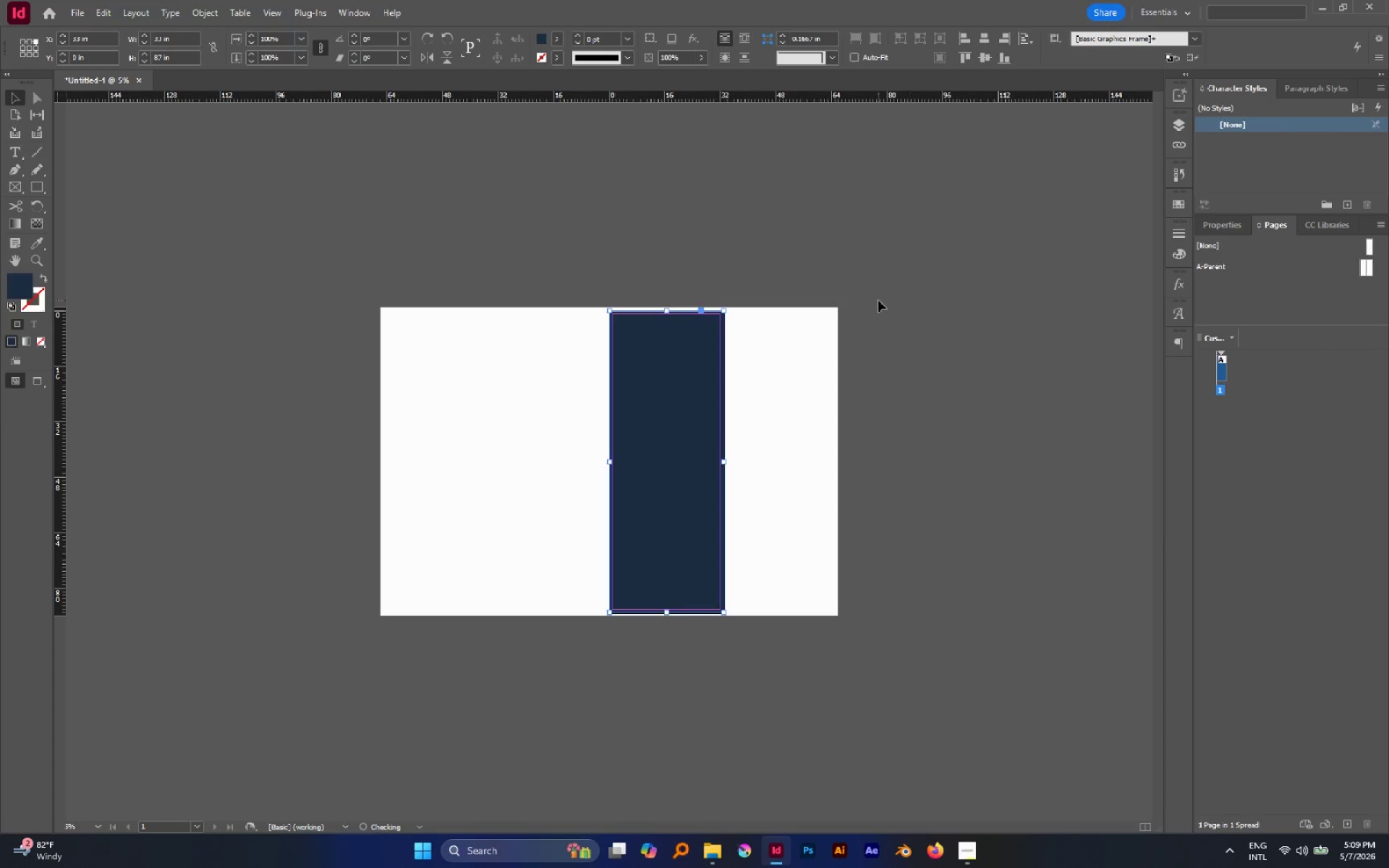 
left_click([878, 300])
 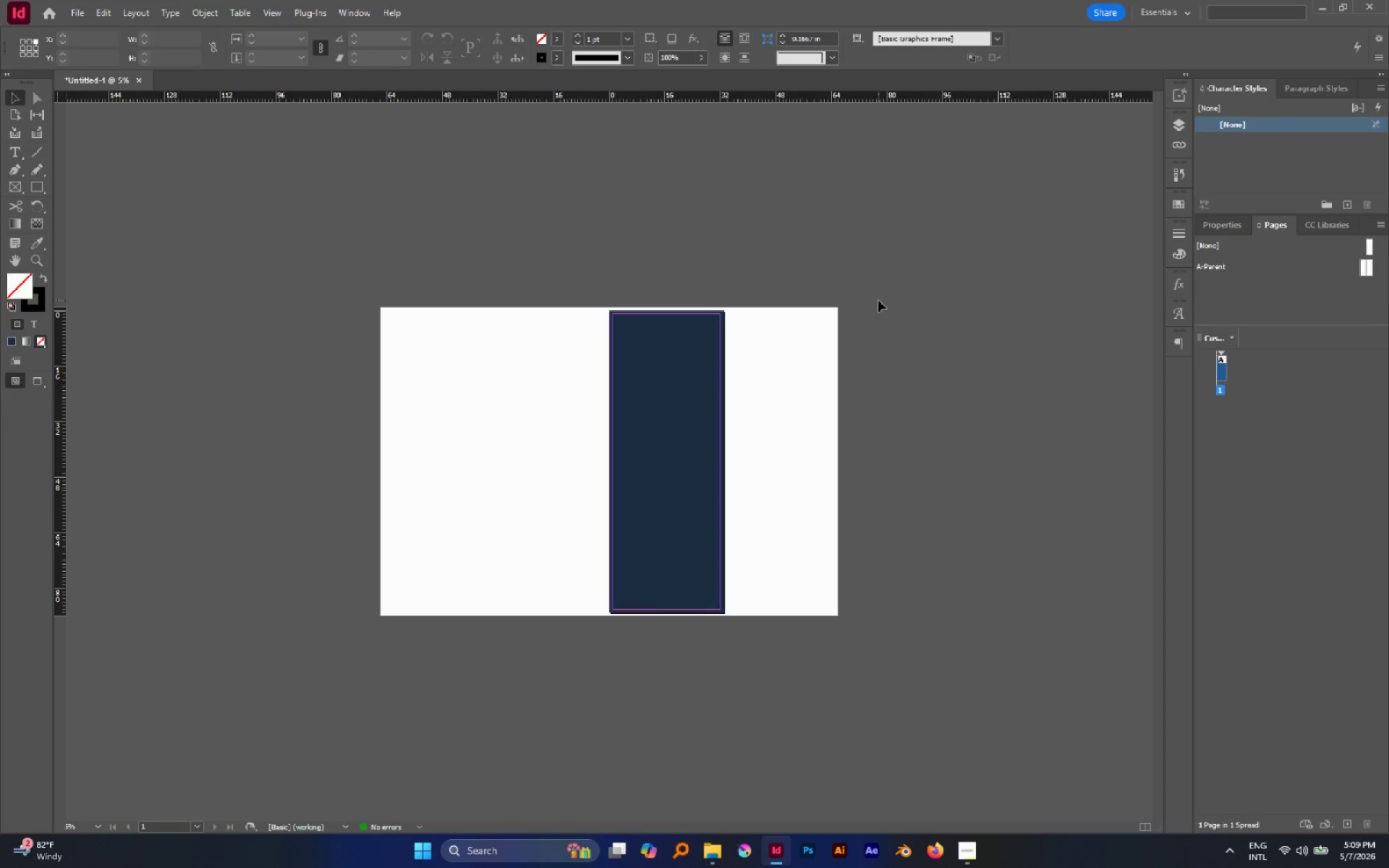 
left_click_drag(start_coordinate=[757, 285], to_coordinate=[673, 335])
 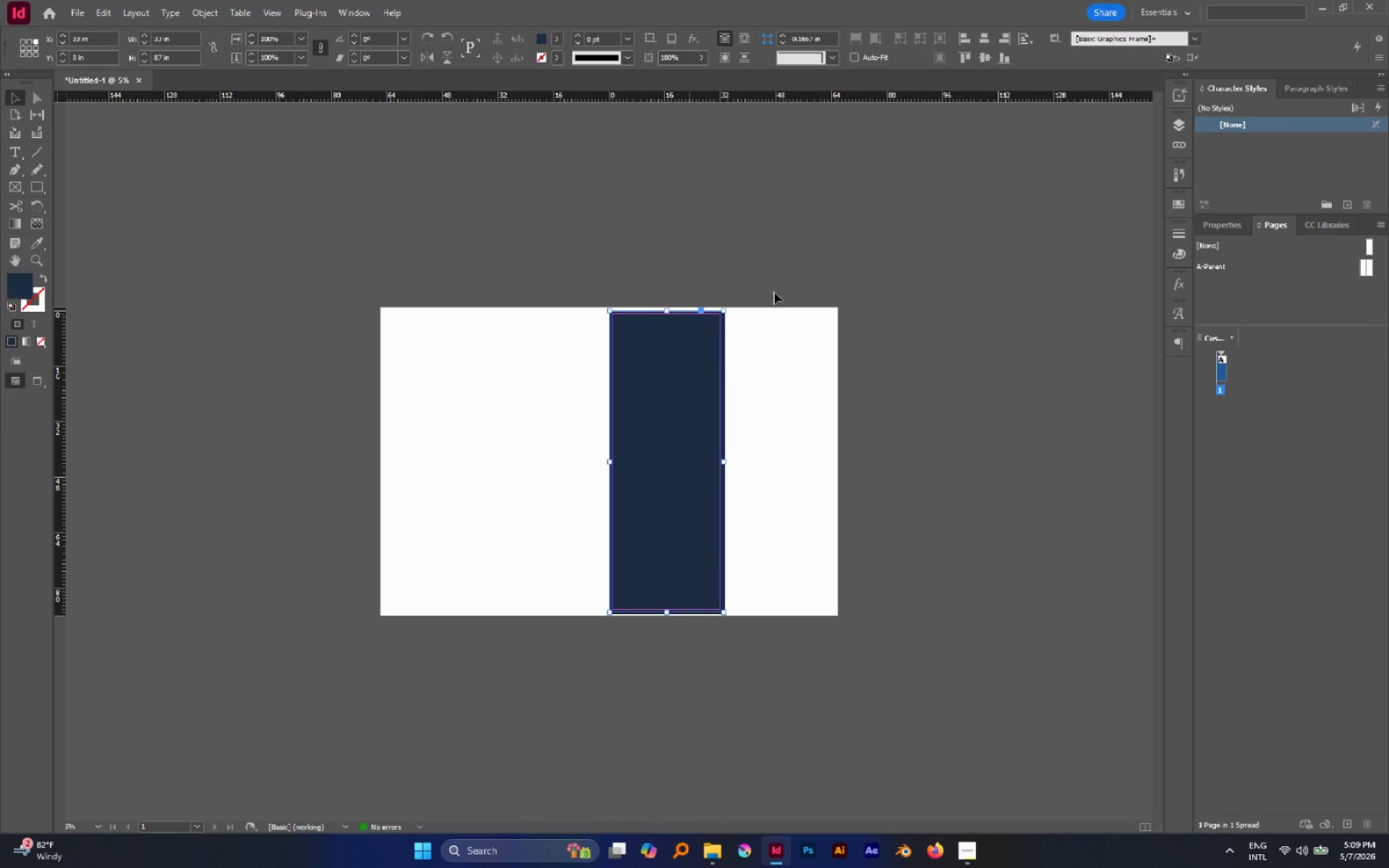 
left_click([825, 281])
 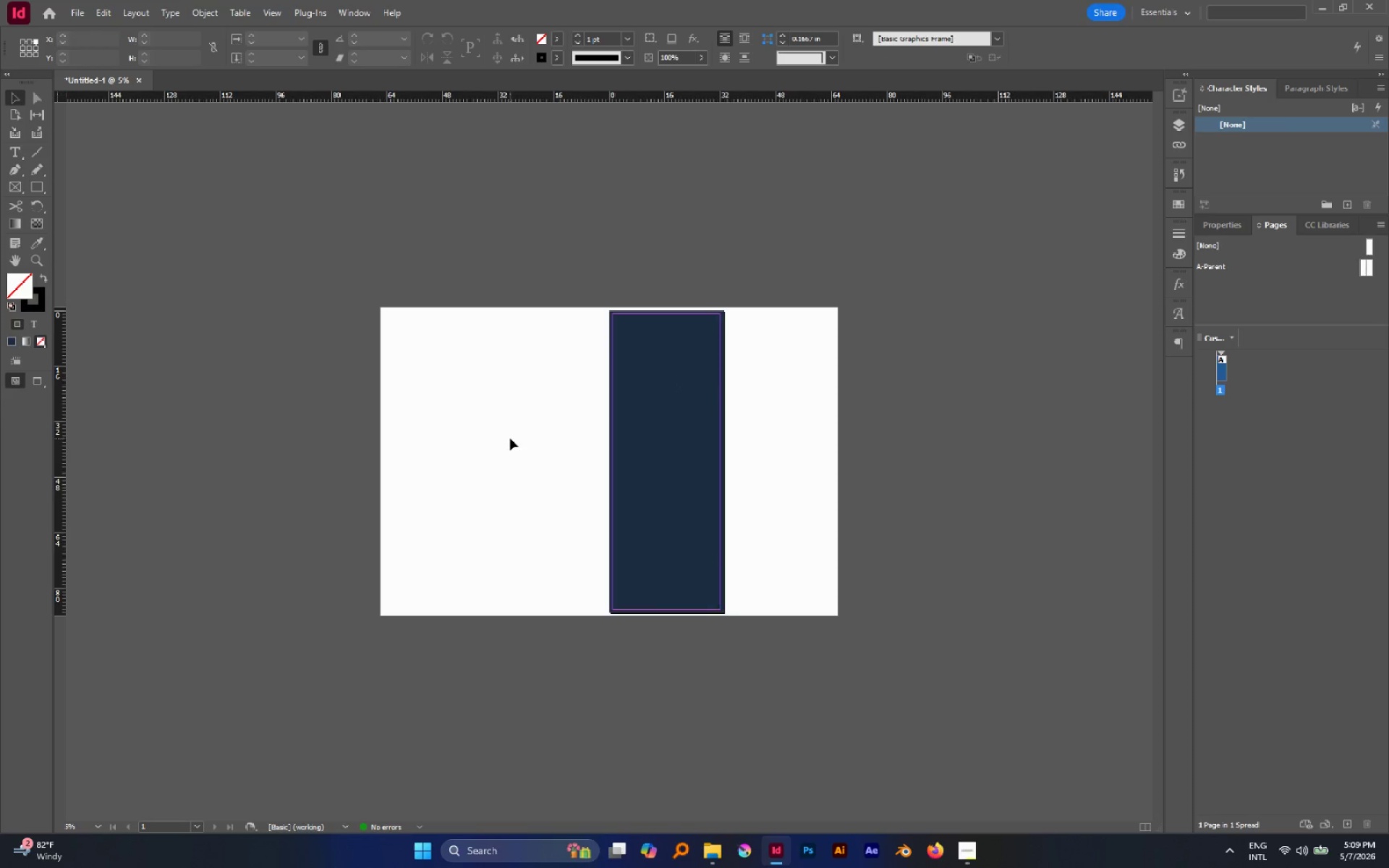 
triple_click([690, 390])
 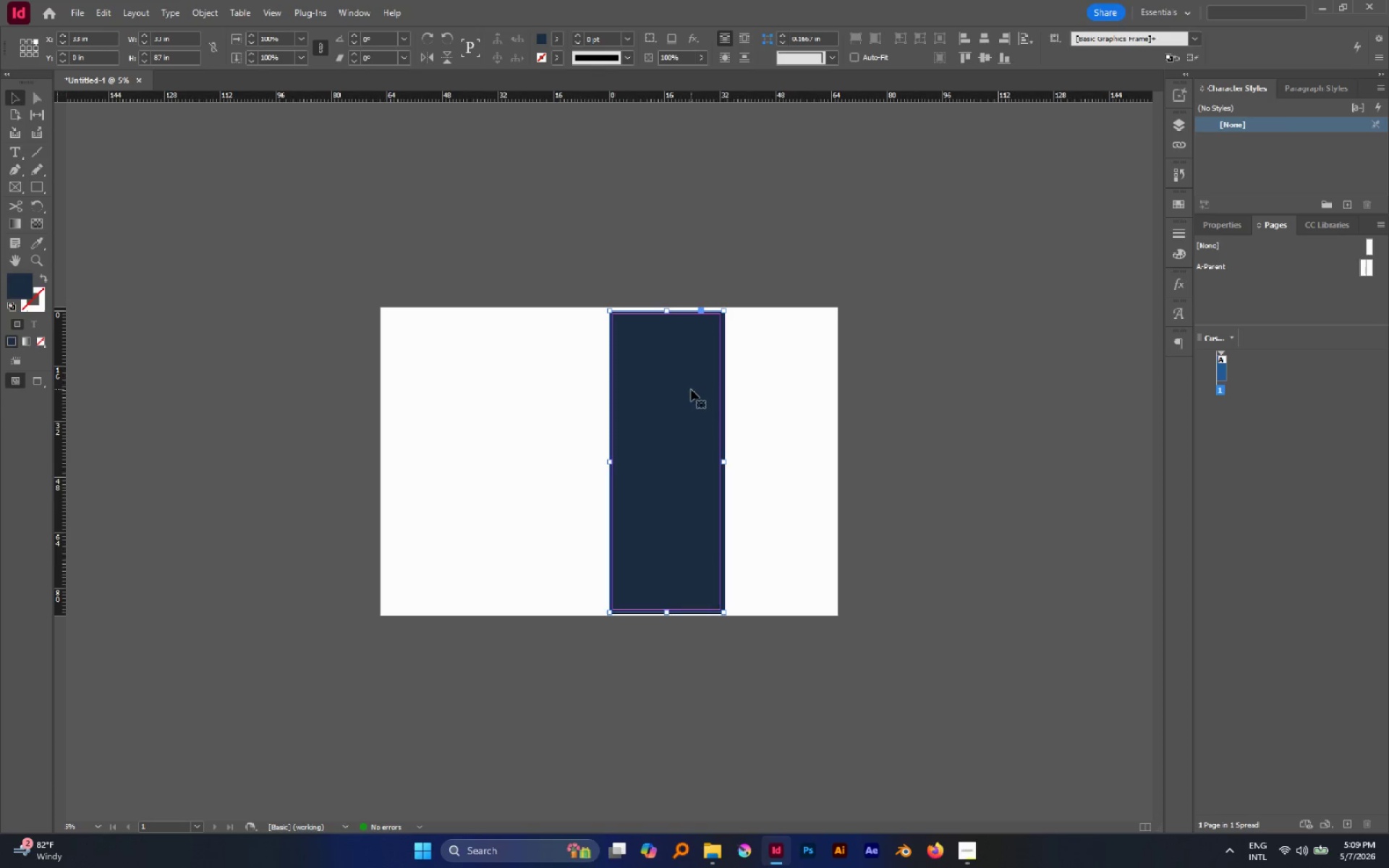 
key(Space)
 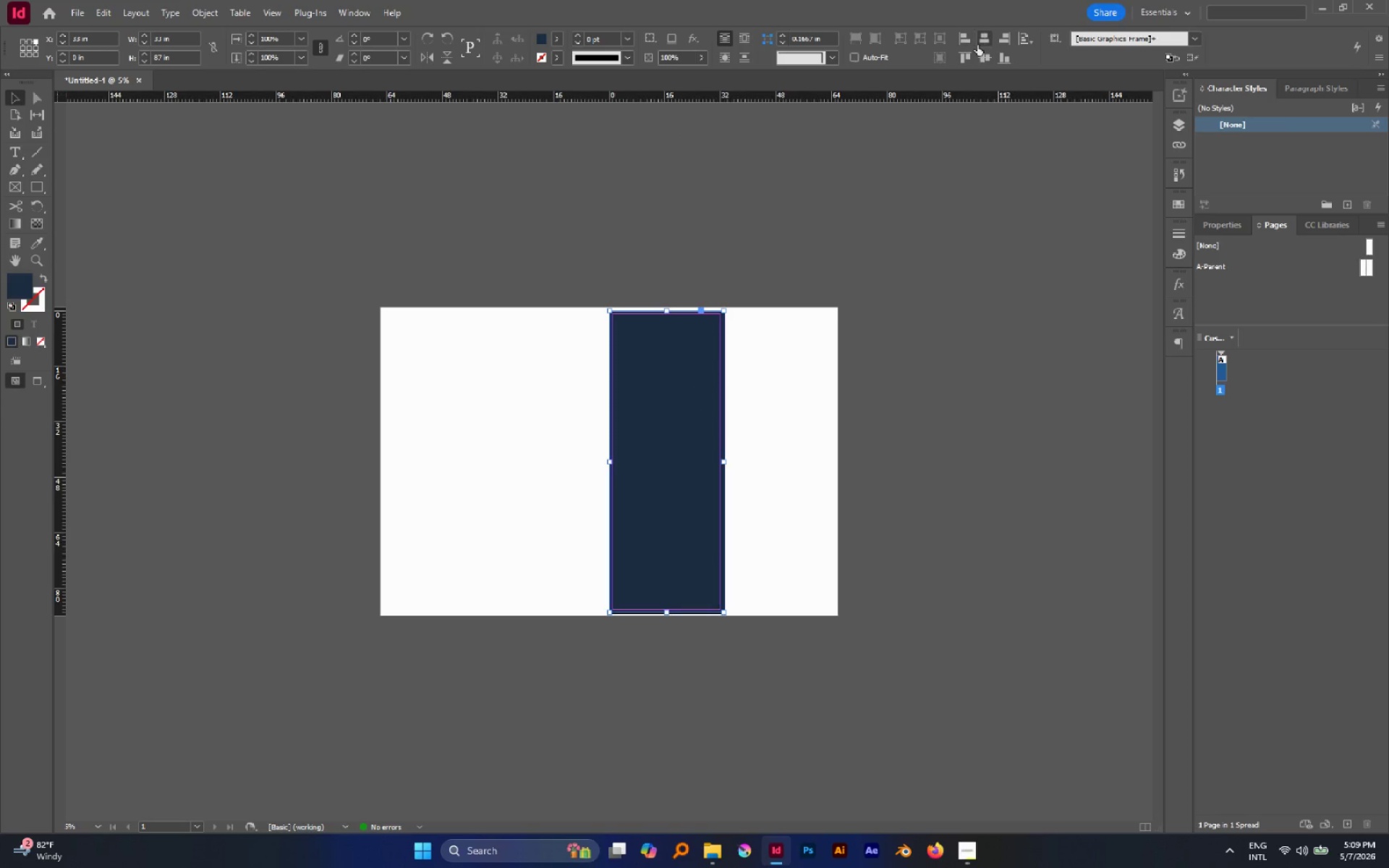 
left_click([979, 45])
 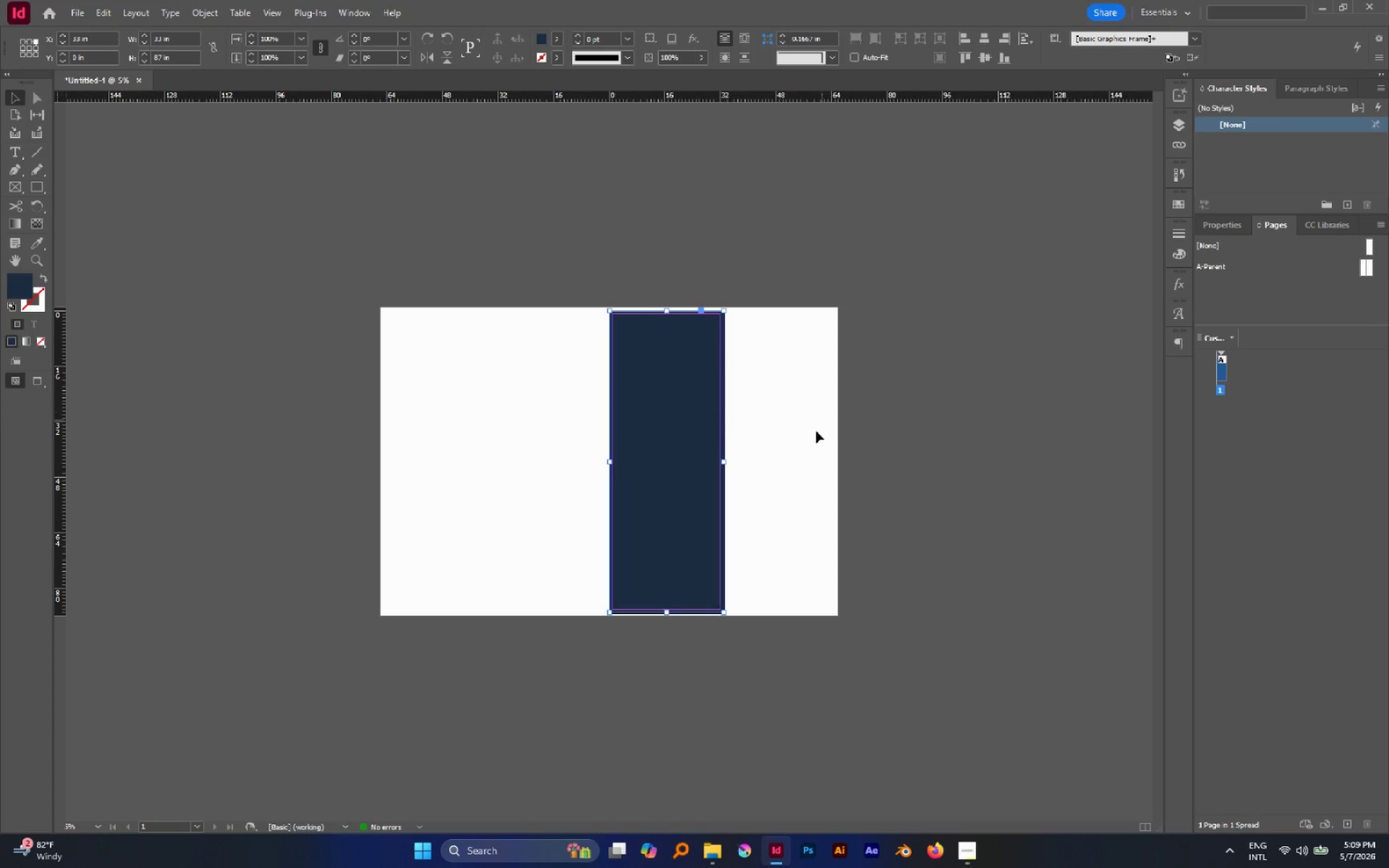 
hold_key(key=Space, duration=0.62)
 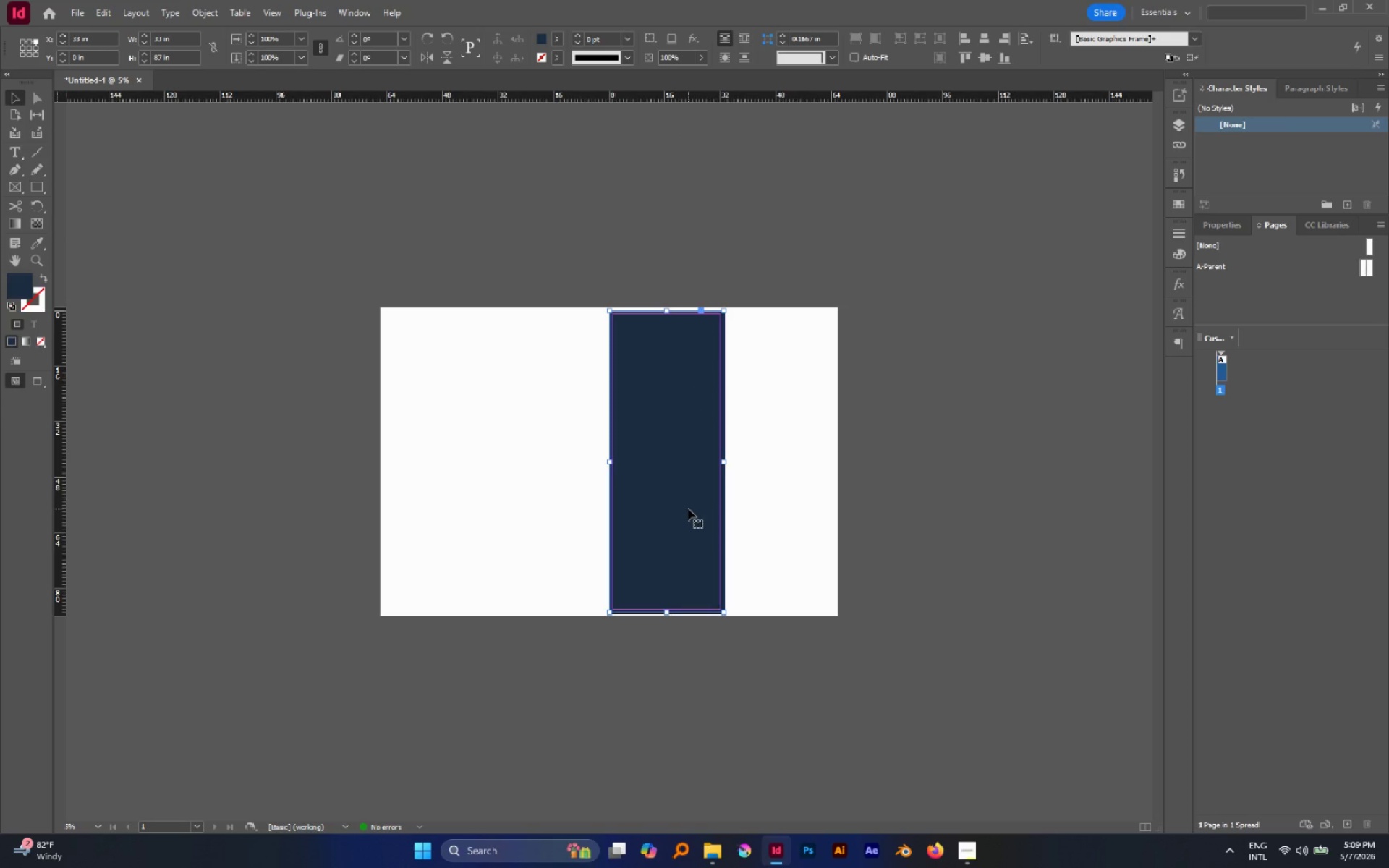 
scroll: coordinate [701, 457], scroll_direction: none, amount: 0.0
 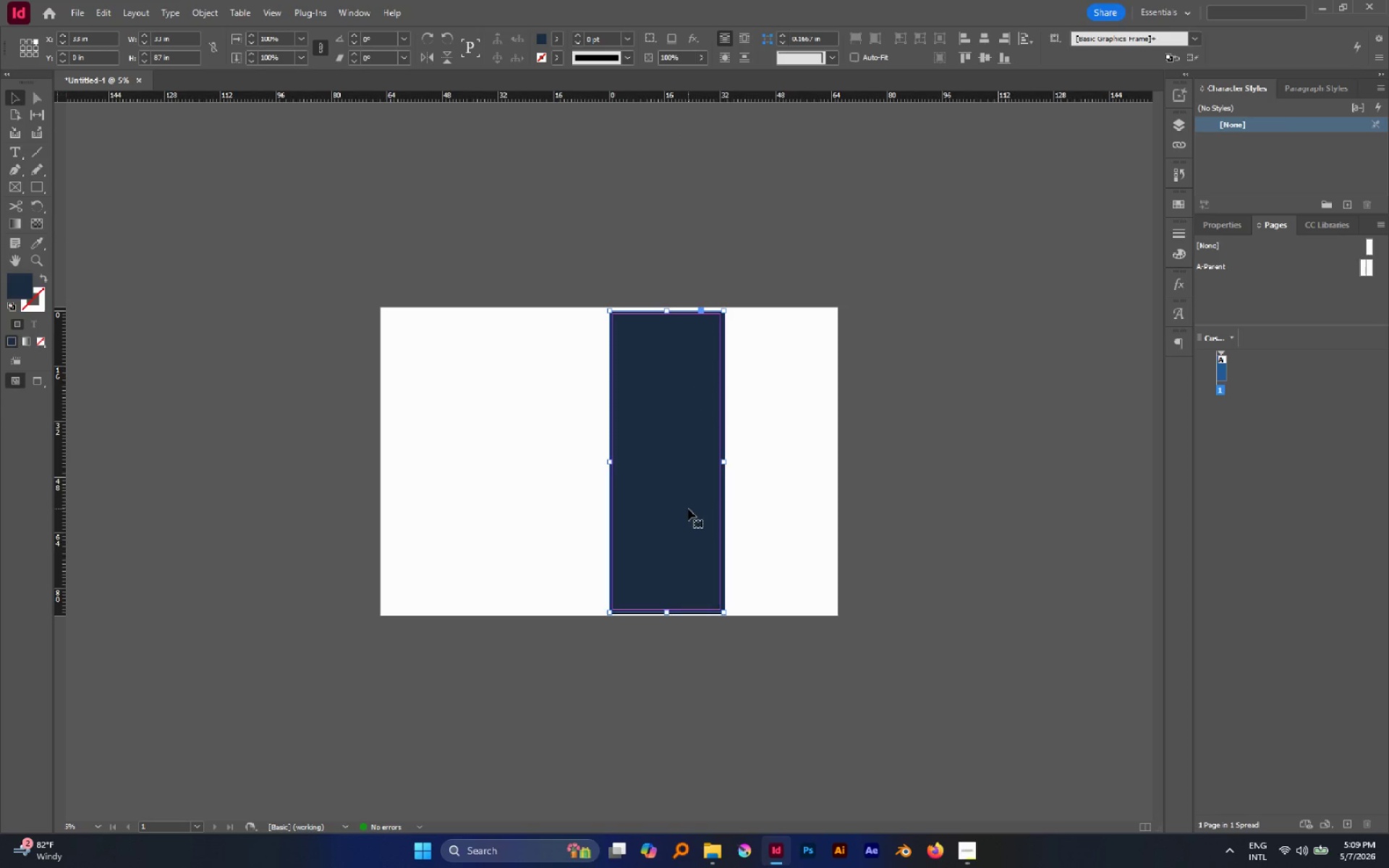 
hold_key(key=Space, duration=0.53)
 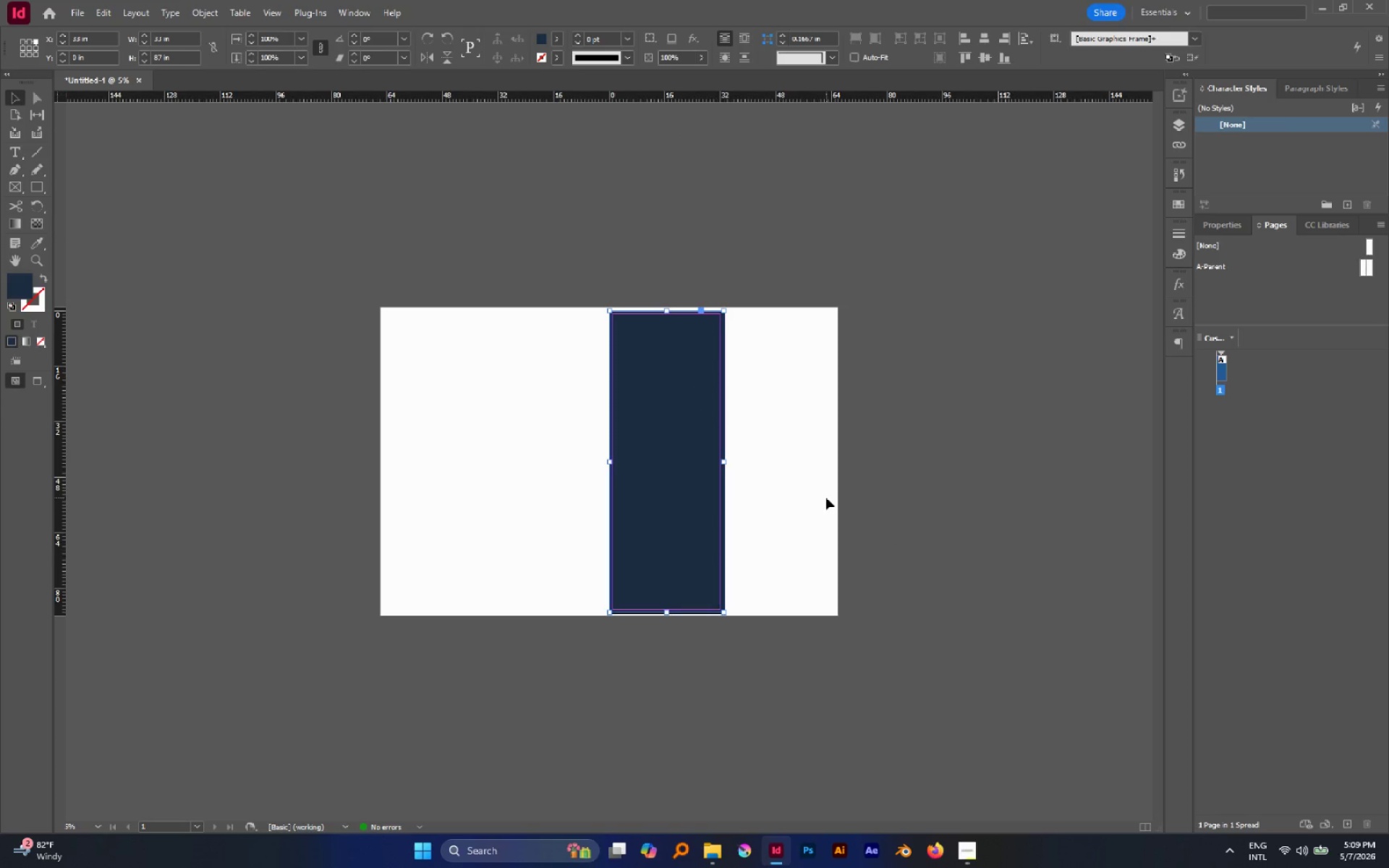 
scroll: coordinate [688, 509], scroll_direction: none, amount: 0.0
 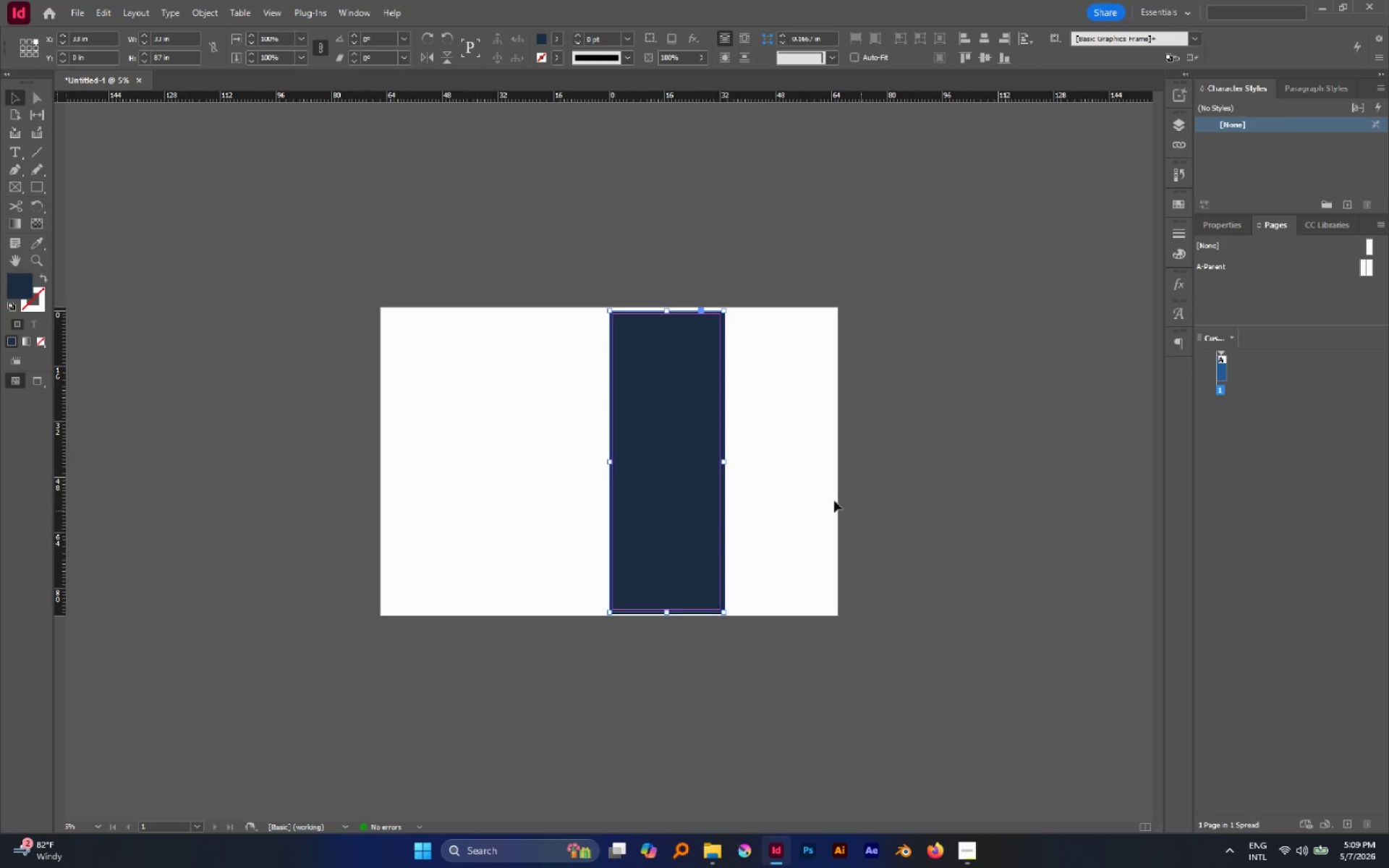 
left_click([826, 498])
 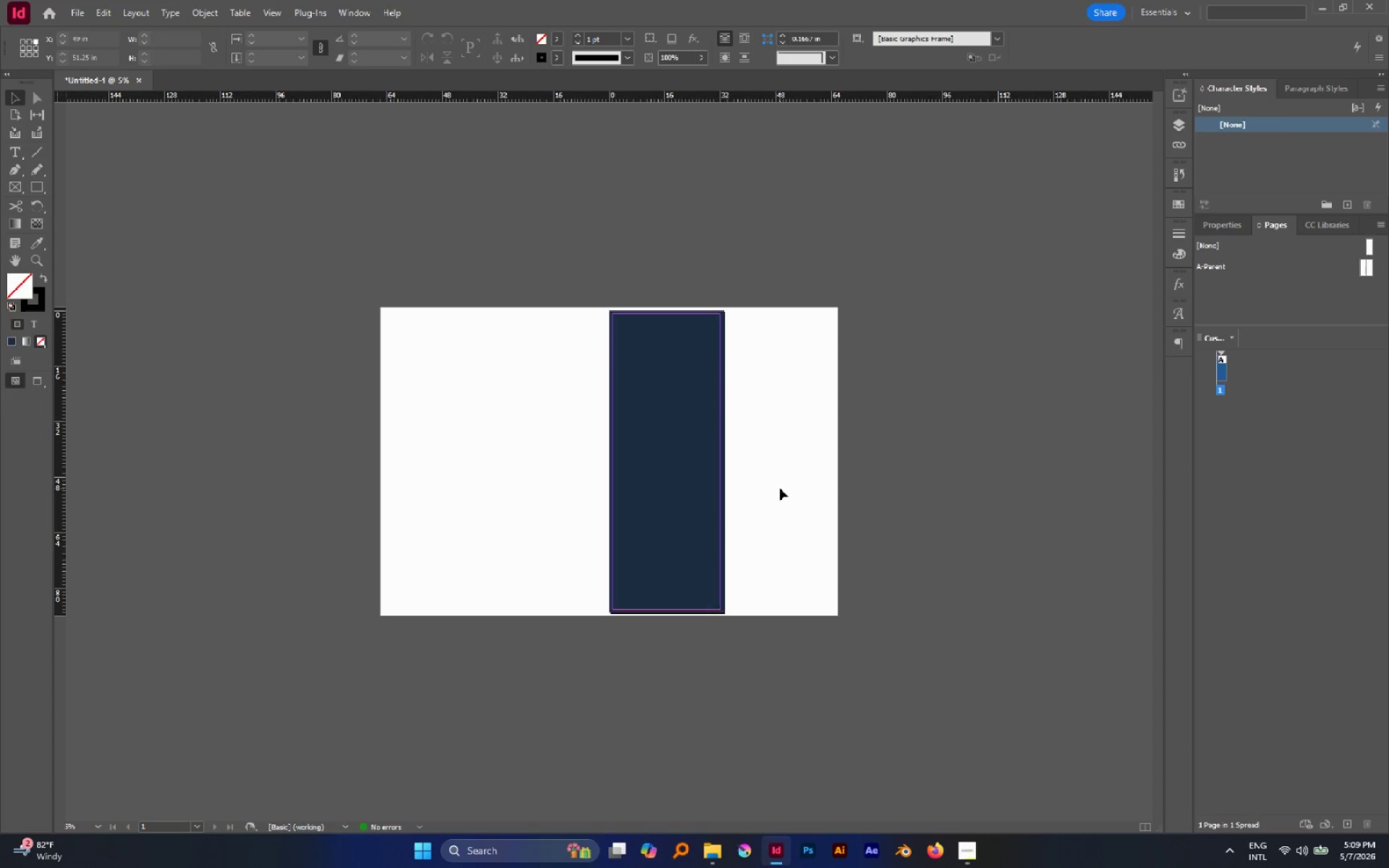 
hold_key(key=AltLeft, duration=0.5)
scroll: coordinate [766, 485], scroll_direction: up, amount: 2.0
 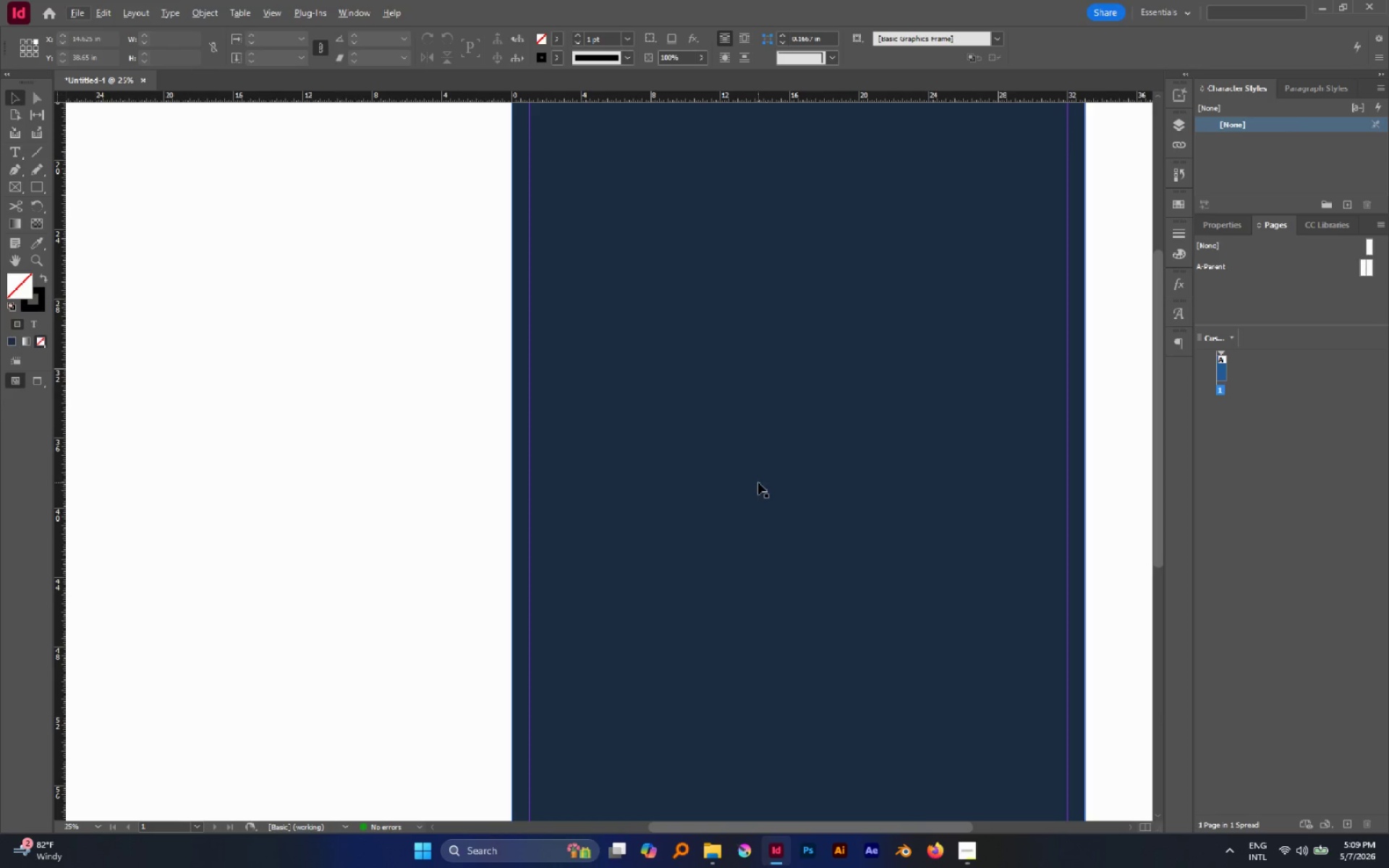 
hold_key(key=AltLeft, duration=0.44)
scroll: coordinate [757, 480], scroll_direction: down, amount: 1.0
 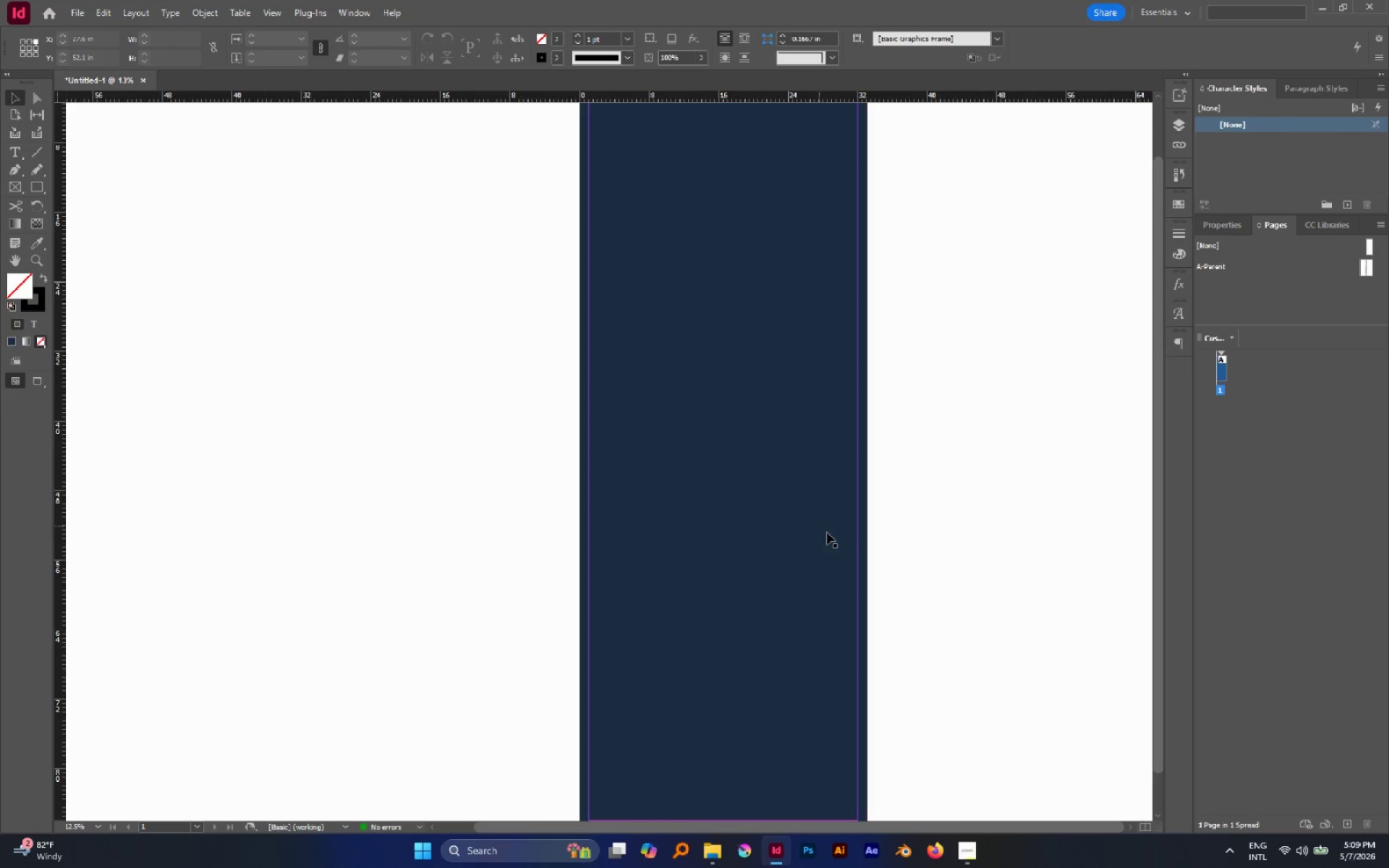 
hold_key(key=AltLeft, duration=0.7)
scroll: coordinate [773, 501], scroll_direction: down, amount: 1.0
 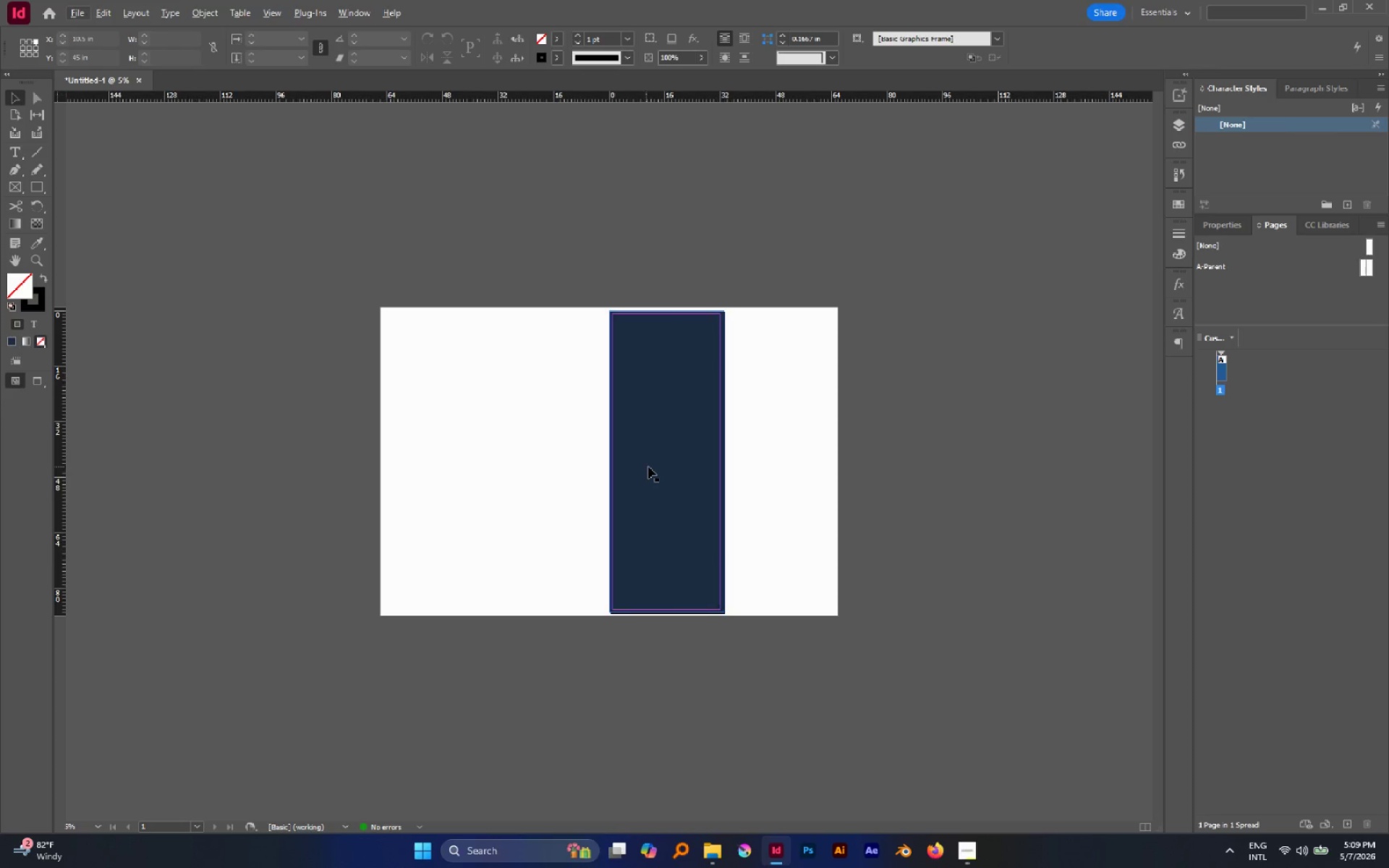 
hold_key(key=AltLeft, duration=0.56)
scroll: coordinate [650, 467], scroll_direction: up, amount: 1.0
 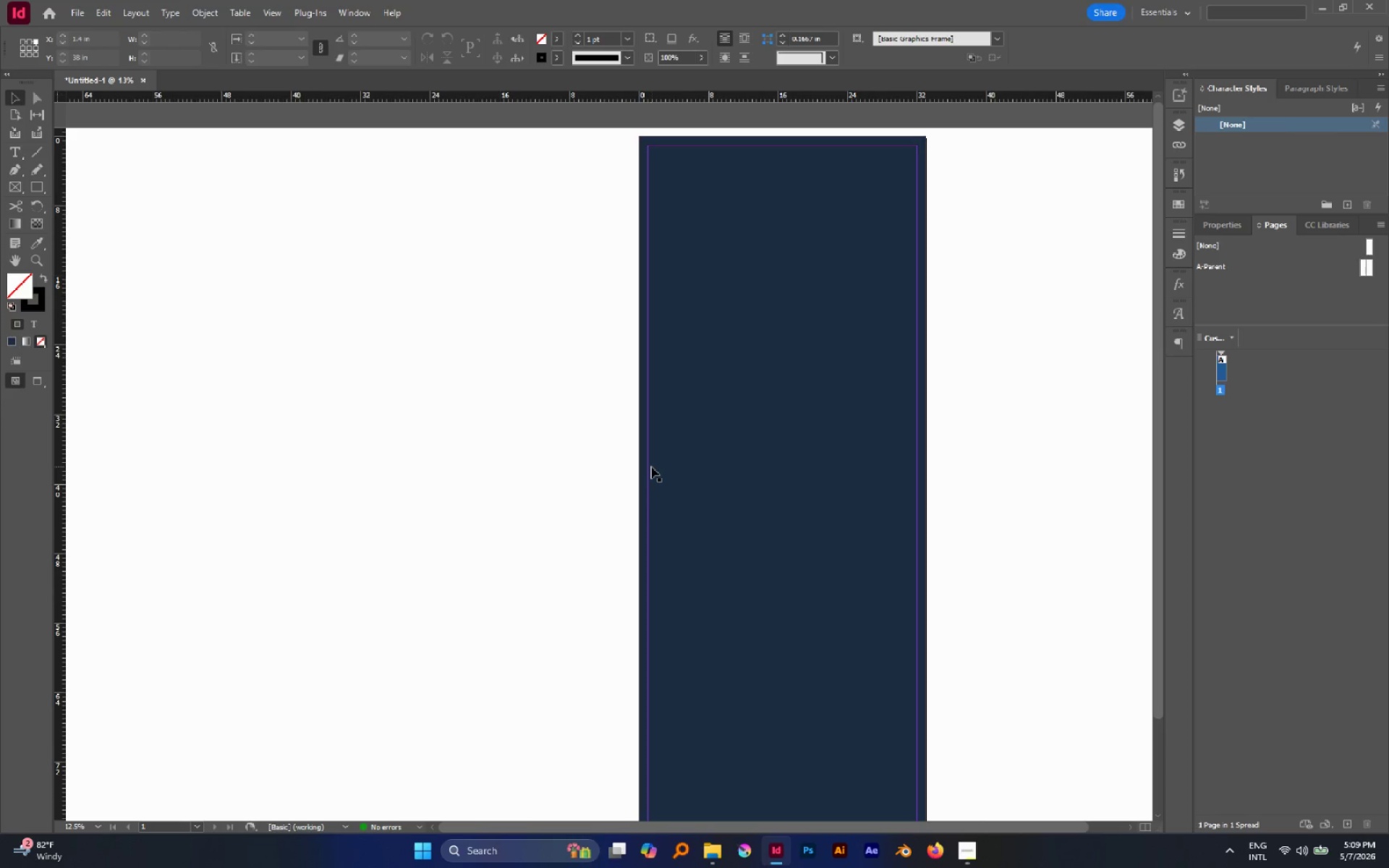 
key(Alt+AltLeft)
 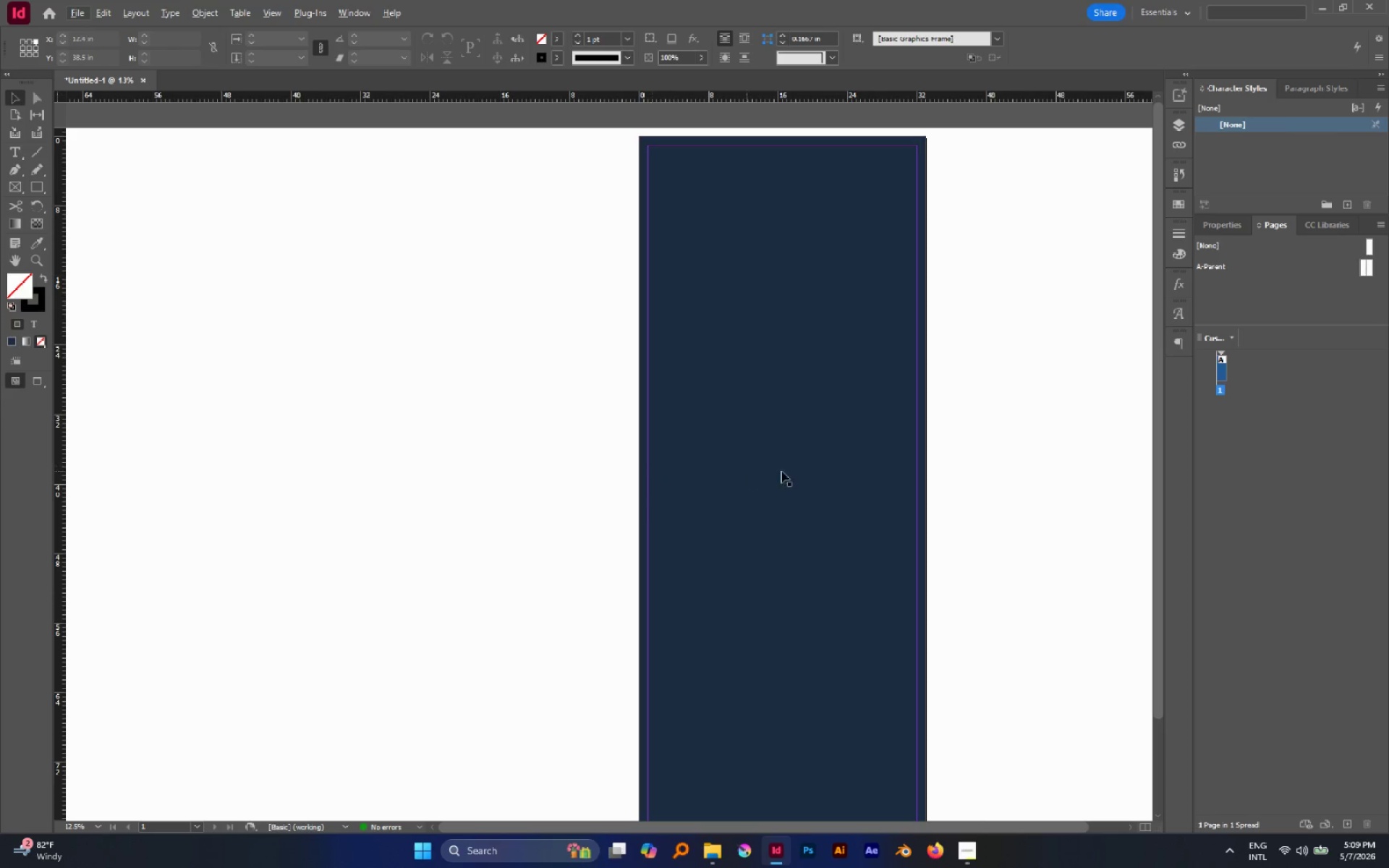 
hold_key(key=Space, duration=0.53)
 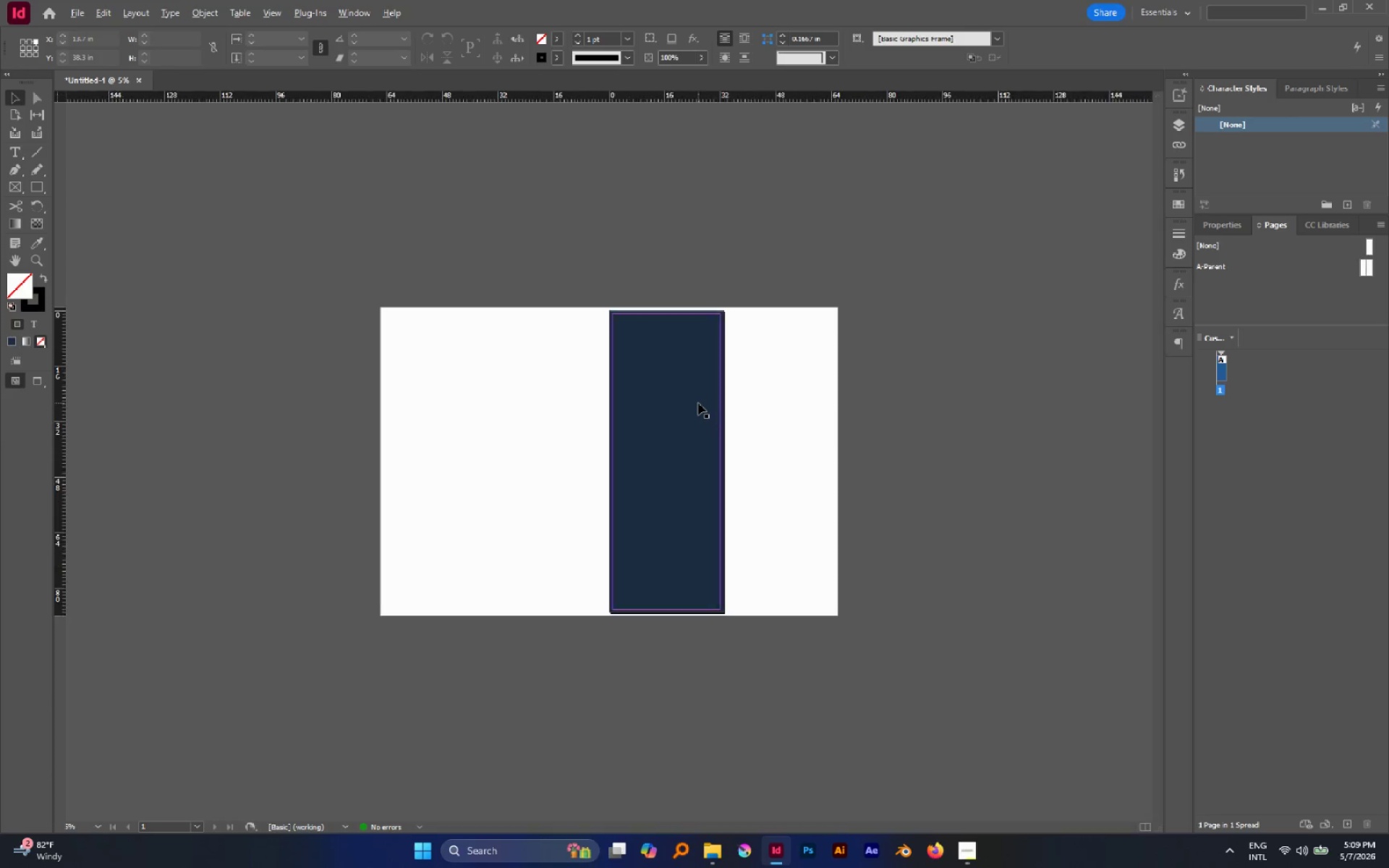 
left_click_drag(start_coordinate=[781, 468], to_coordinate=[700, 402])
 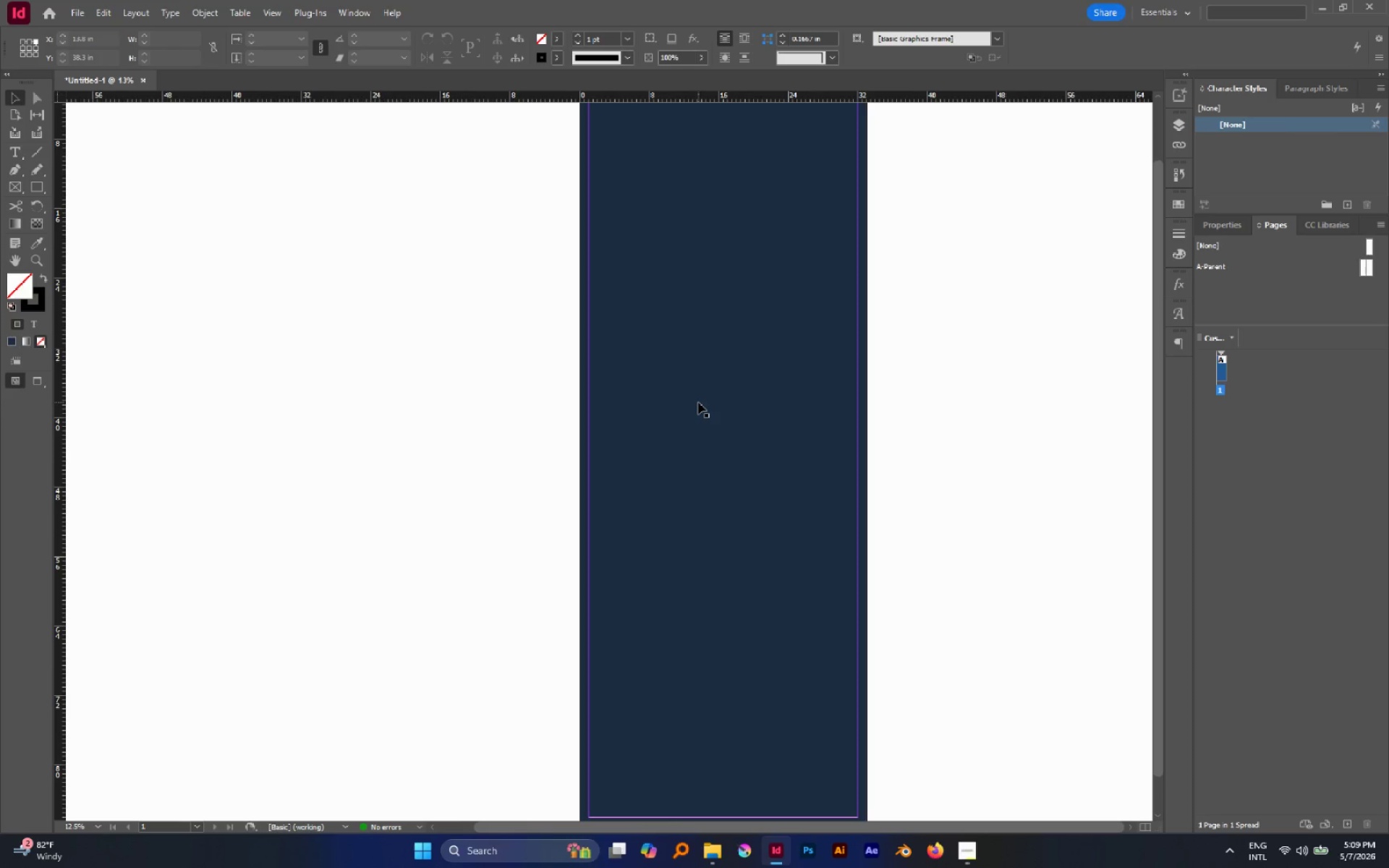 
hold_key(key=AltLeft, duration=0.47)
scroll: coordinate [698, 403], scroll_direction: down, amount: 1.0
 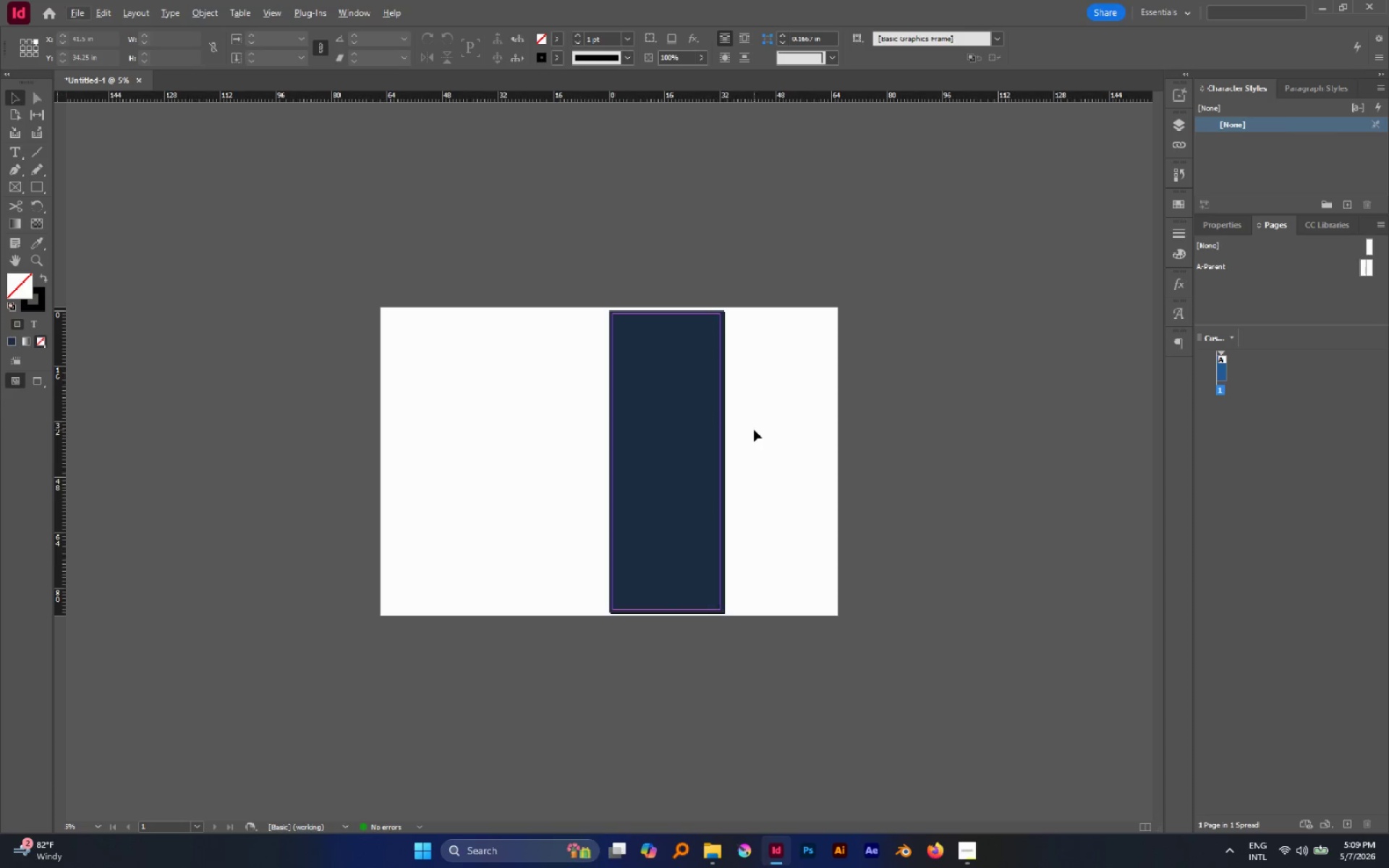 
hold_key(key=AltLeft, duration=0.48)
scroll: coordinate [754, 430], scroll_direction: up, amount: 1.0
 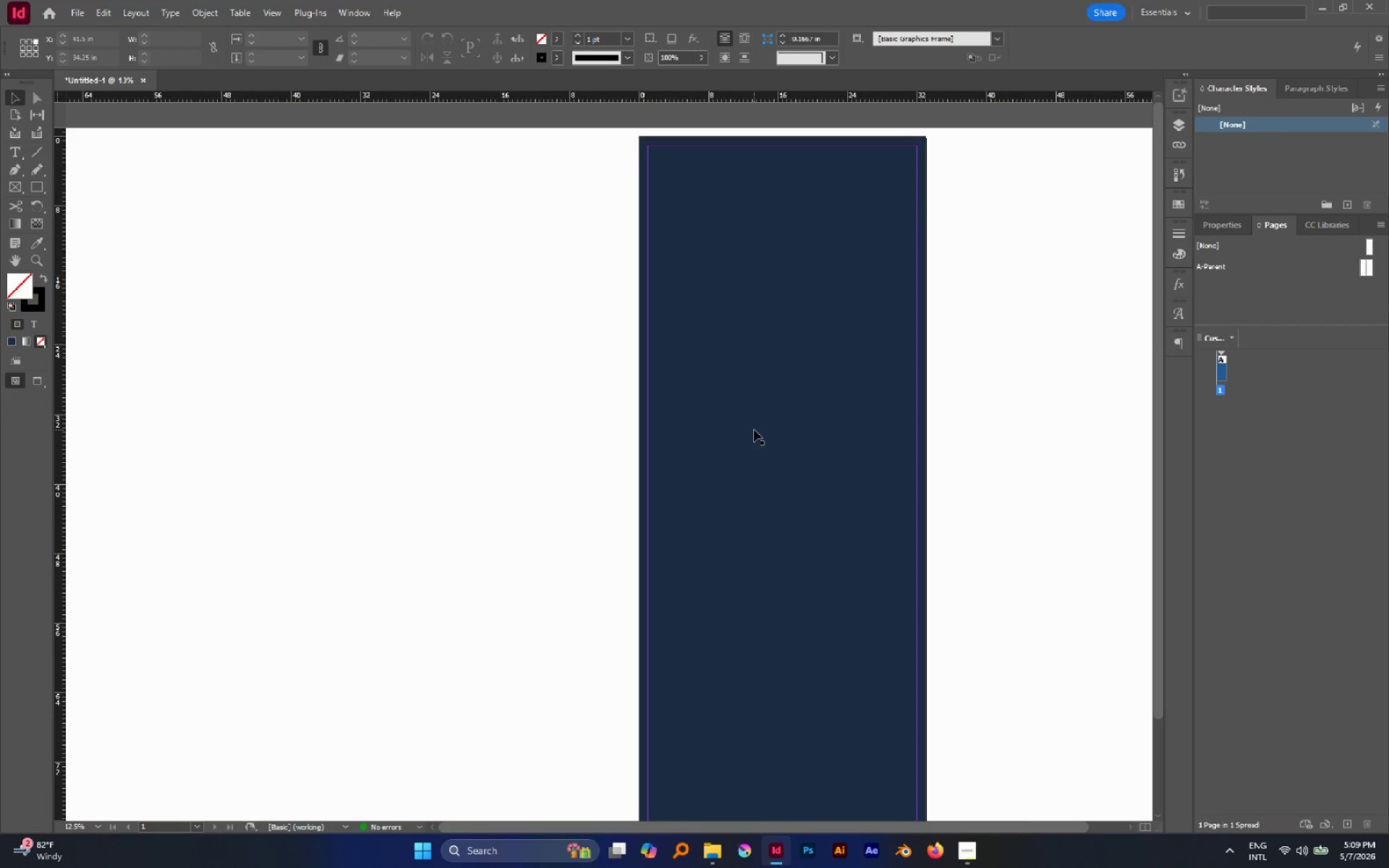 
scroll: coordinate [754, 430], scroll_direction: down, amount: 1.0
 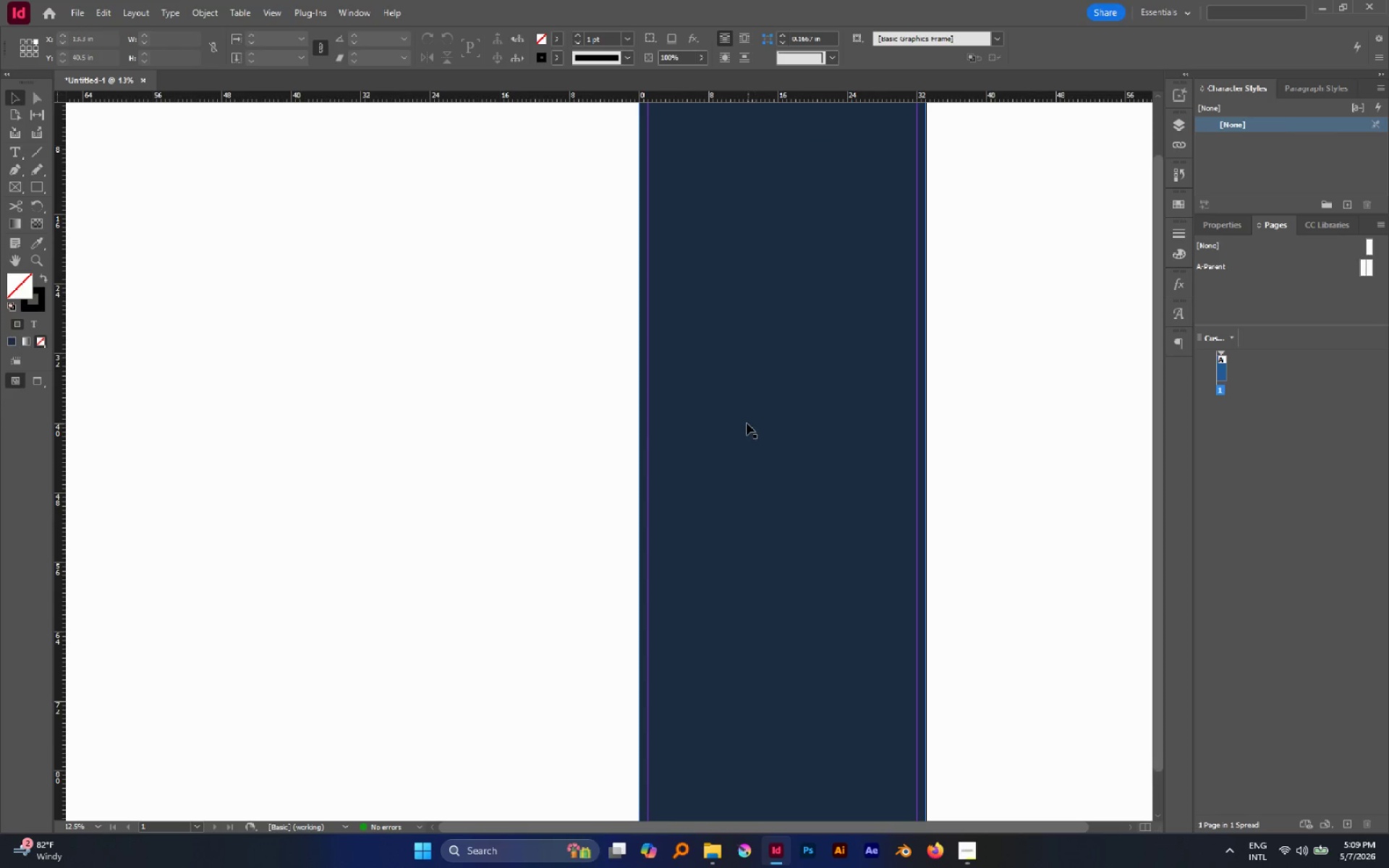 
hold_key(key=ControlLeft, duration=2.83)
scroll: coordinate [708, 361], scroll_direction: down, amount: 2.0
 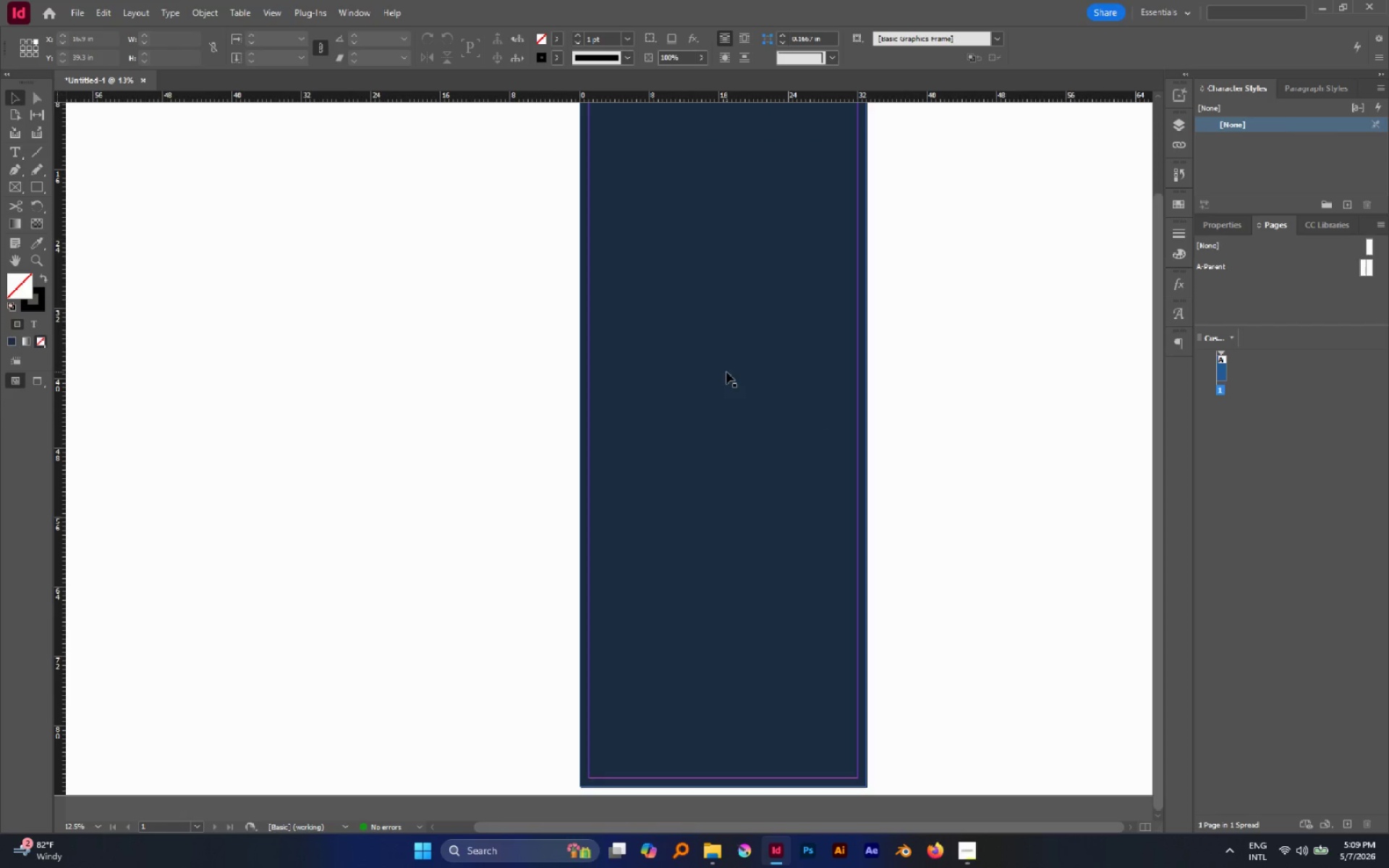 
scroll: coordinate [723, 370], scroll_direction: up, amount: 1.0
 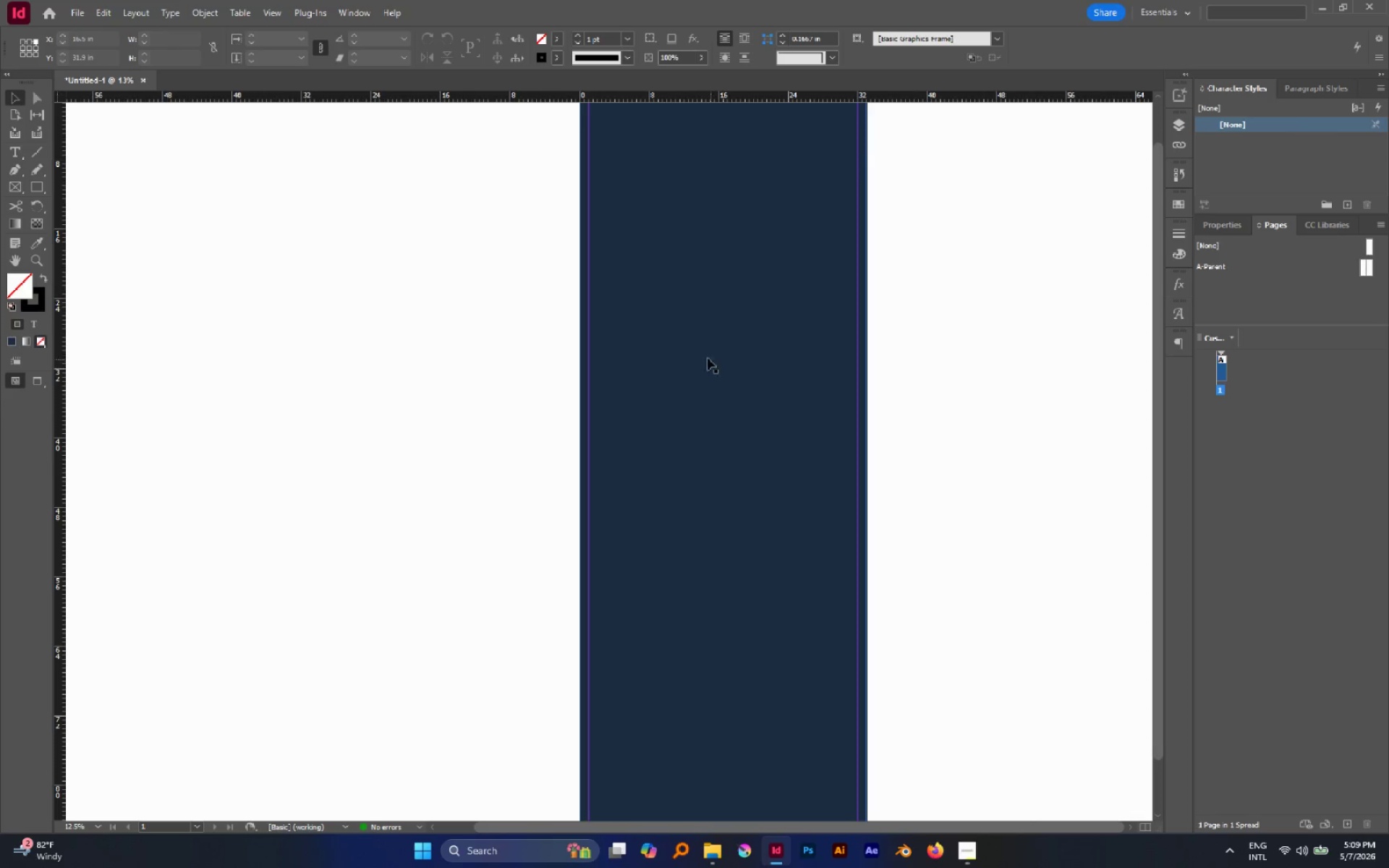 
hold_key(key=AltLeft, duration=2.38)
 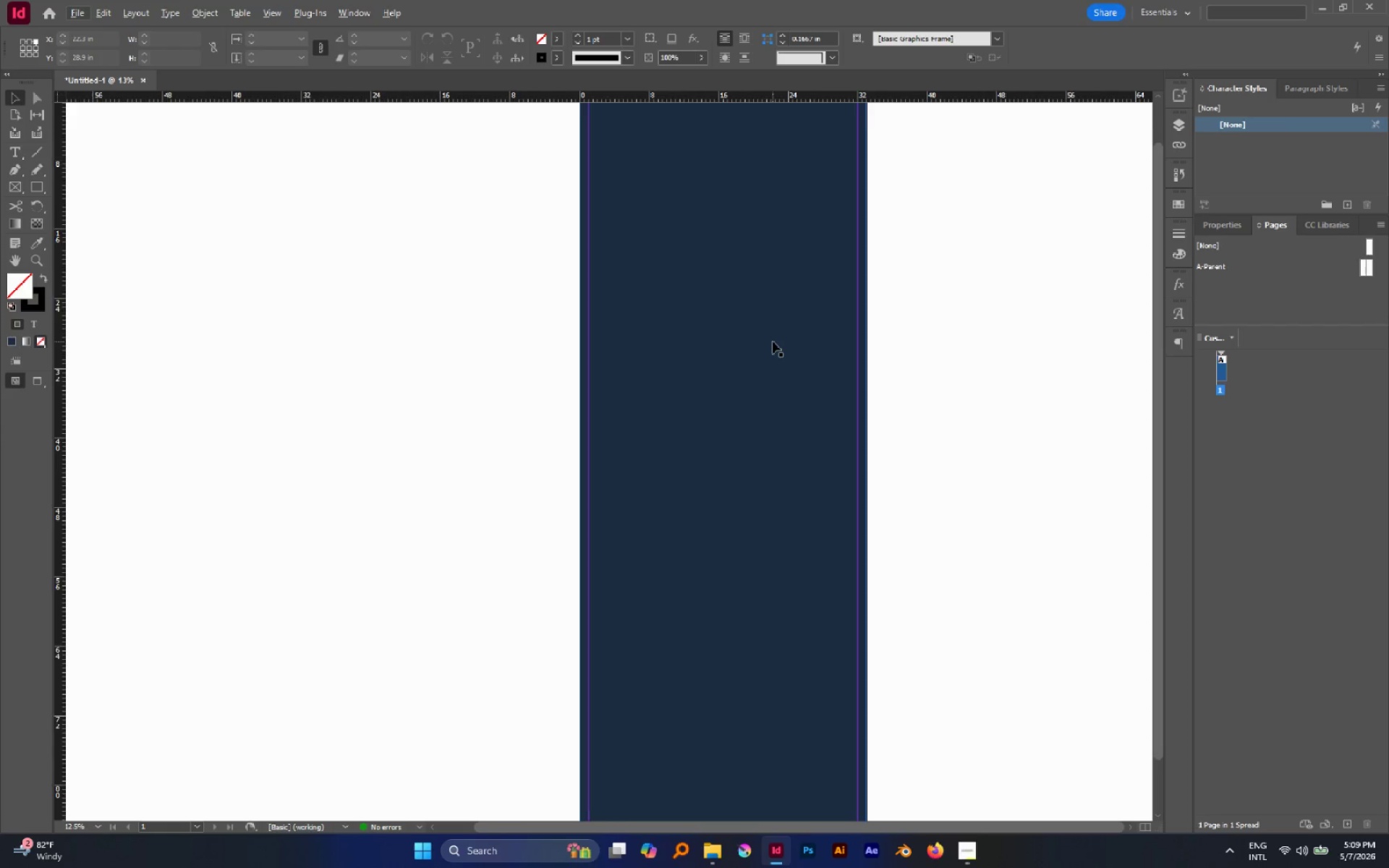 
scroll: coordinate [773, 341], scroll_direction: none, amount: 0.0
 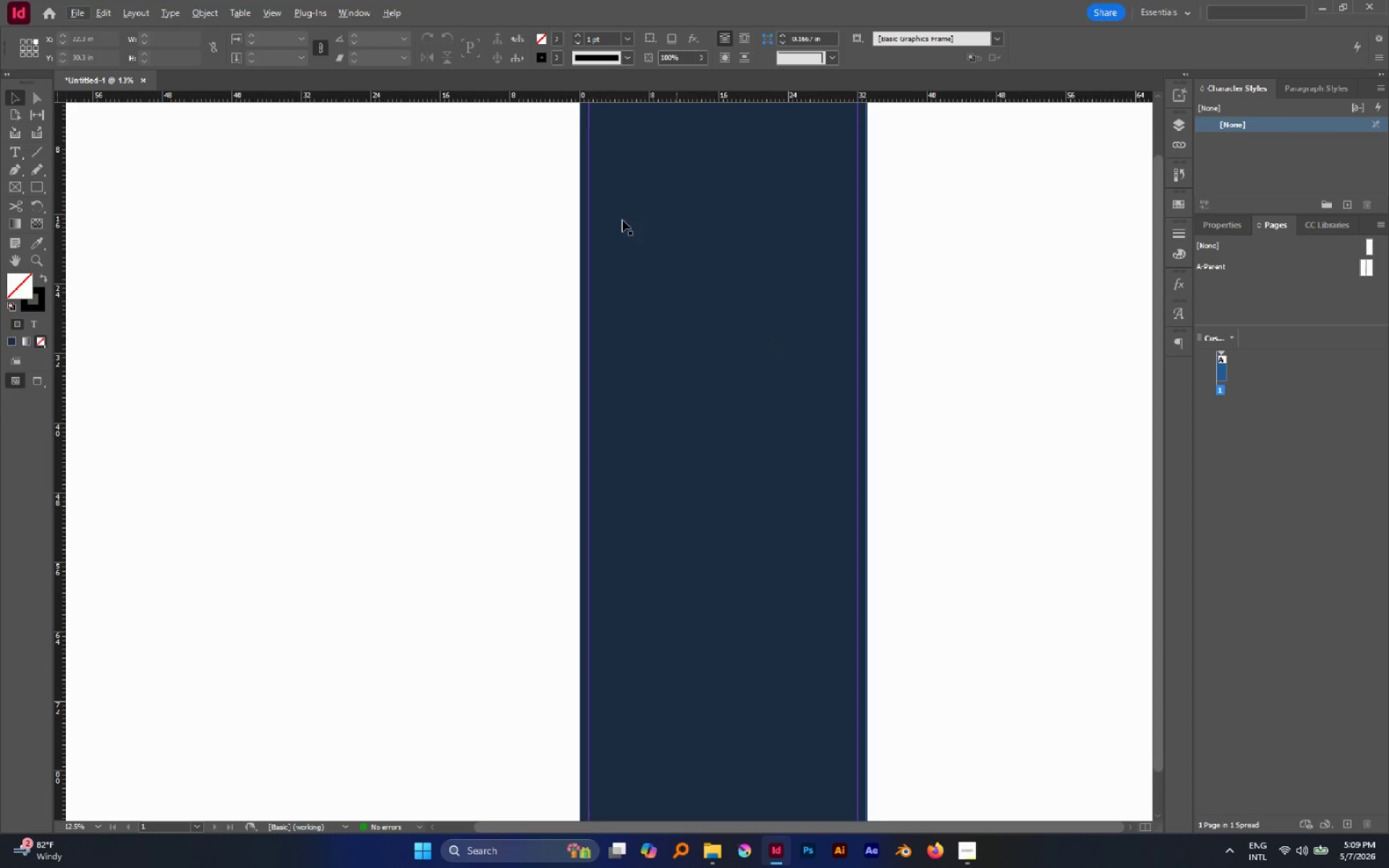 
hold_key(key=AltLeft, duration=0.81)
scroll: coordinate [671, 301], scroll_direction: down, amount: 1.0
 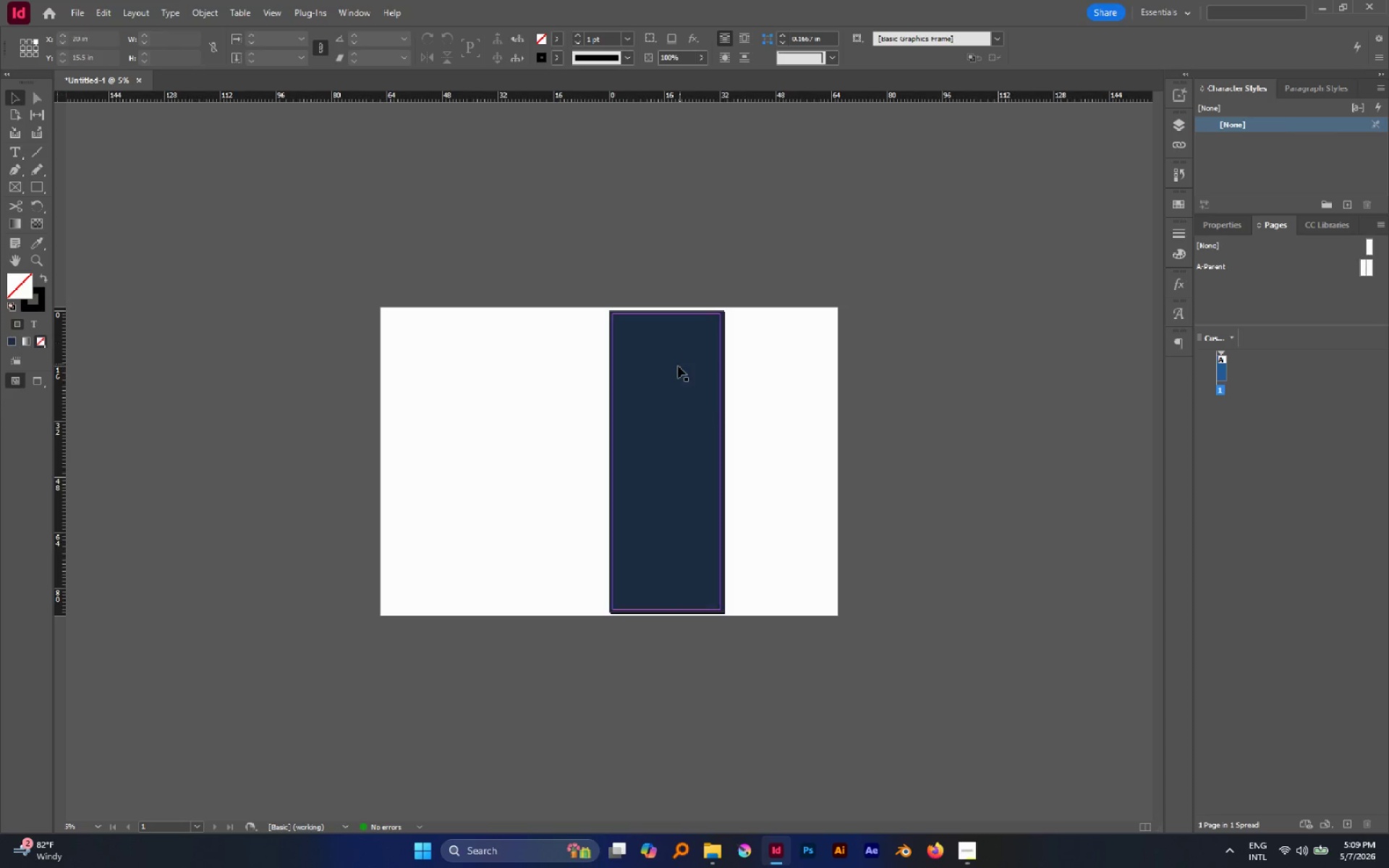 
left_click([678, 366])
 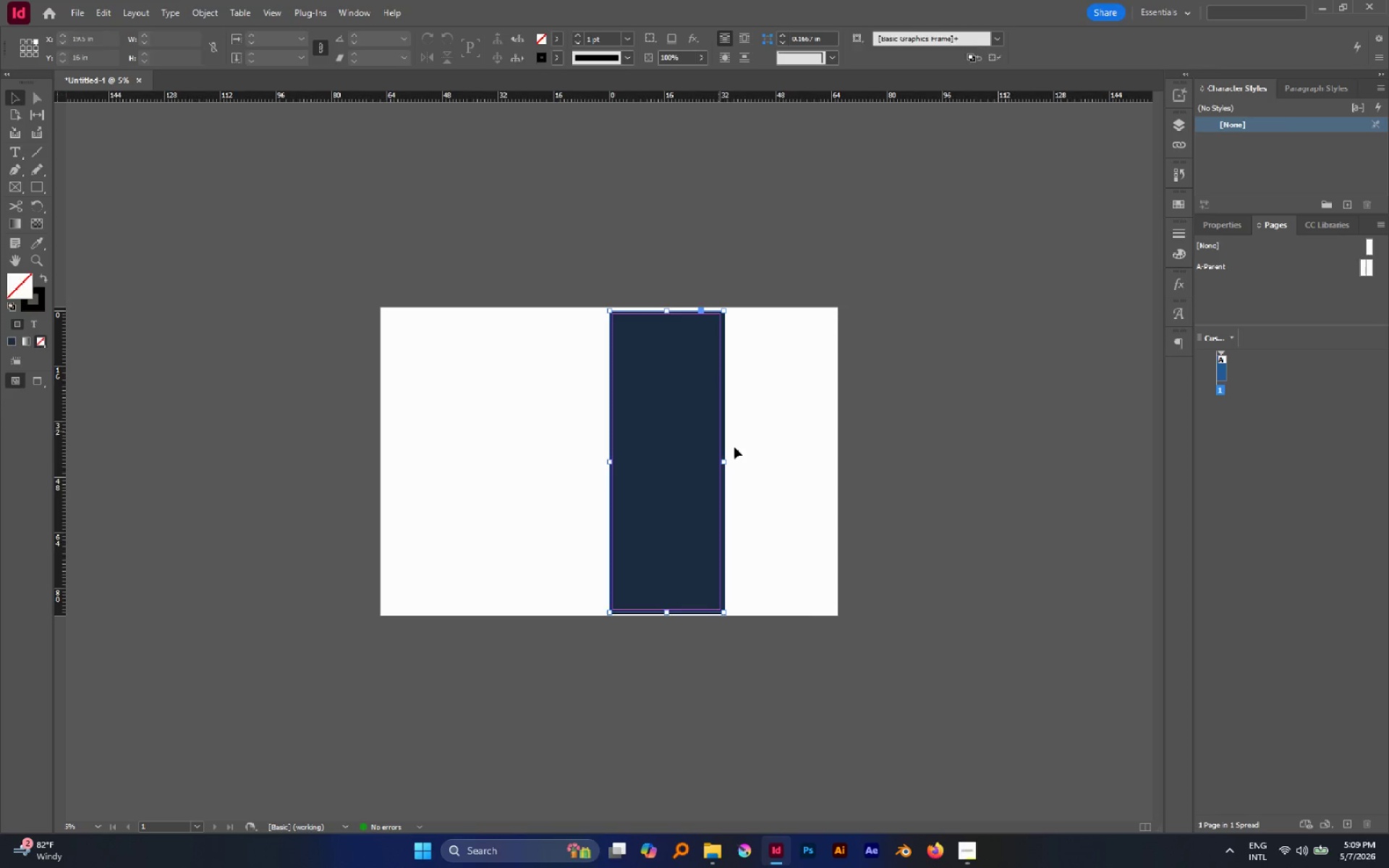 
hold_key(key=AltLeft, duration=0.45)
scroll: coordinate [743, 456], scroll_direction: up, amount: 1.0
 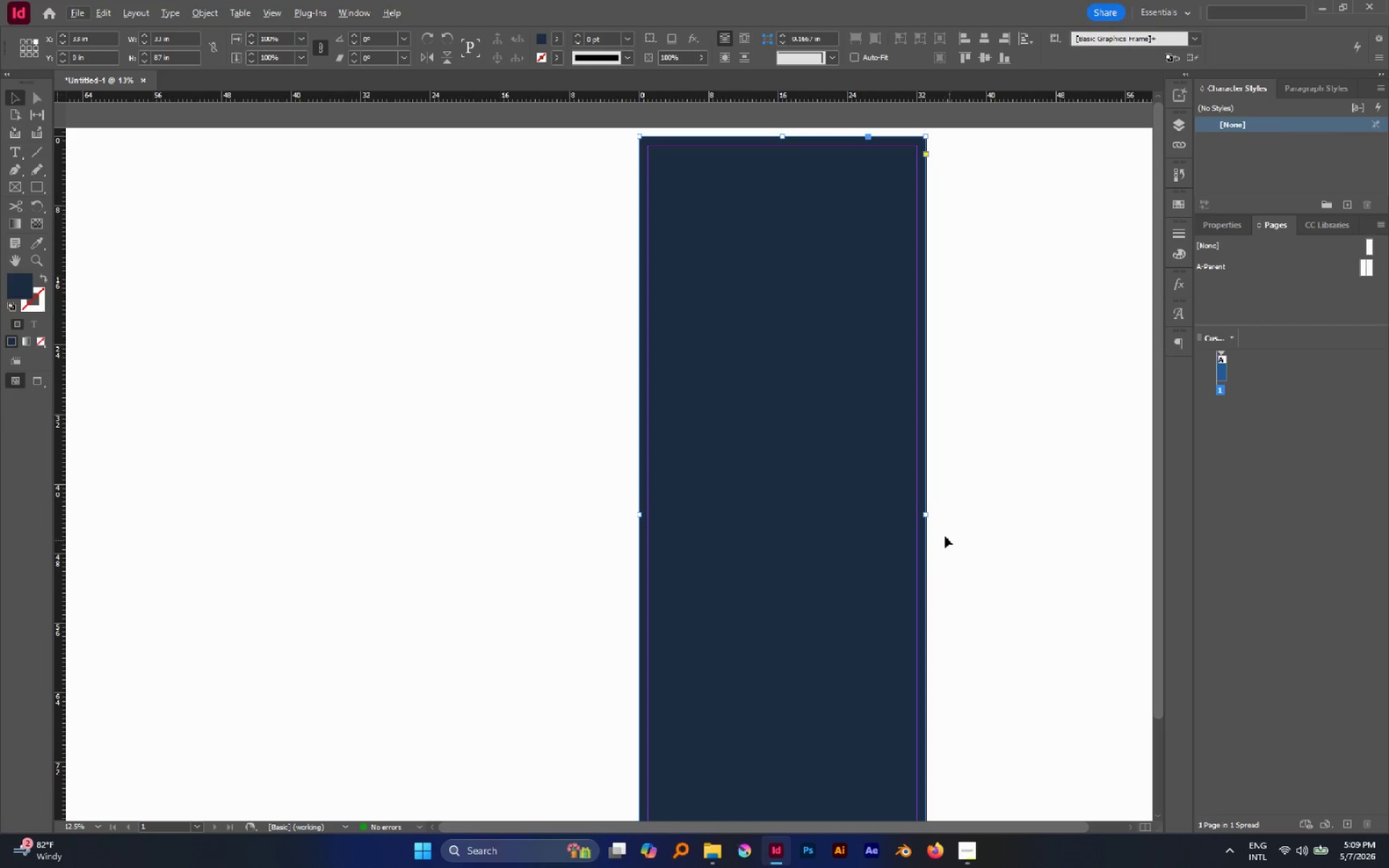 
hold_key(key=AltLeft, duration=1.59)
left_click_drag(start_coordinate=[928, 515], to_coordinate=[877, 516])
 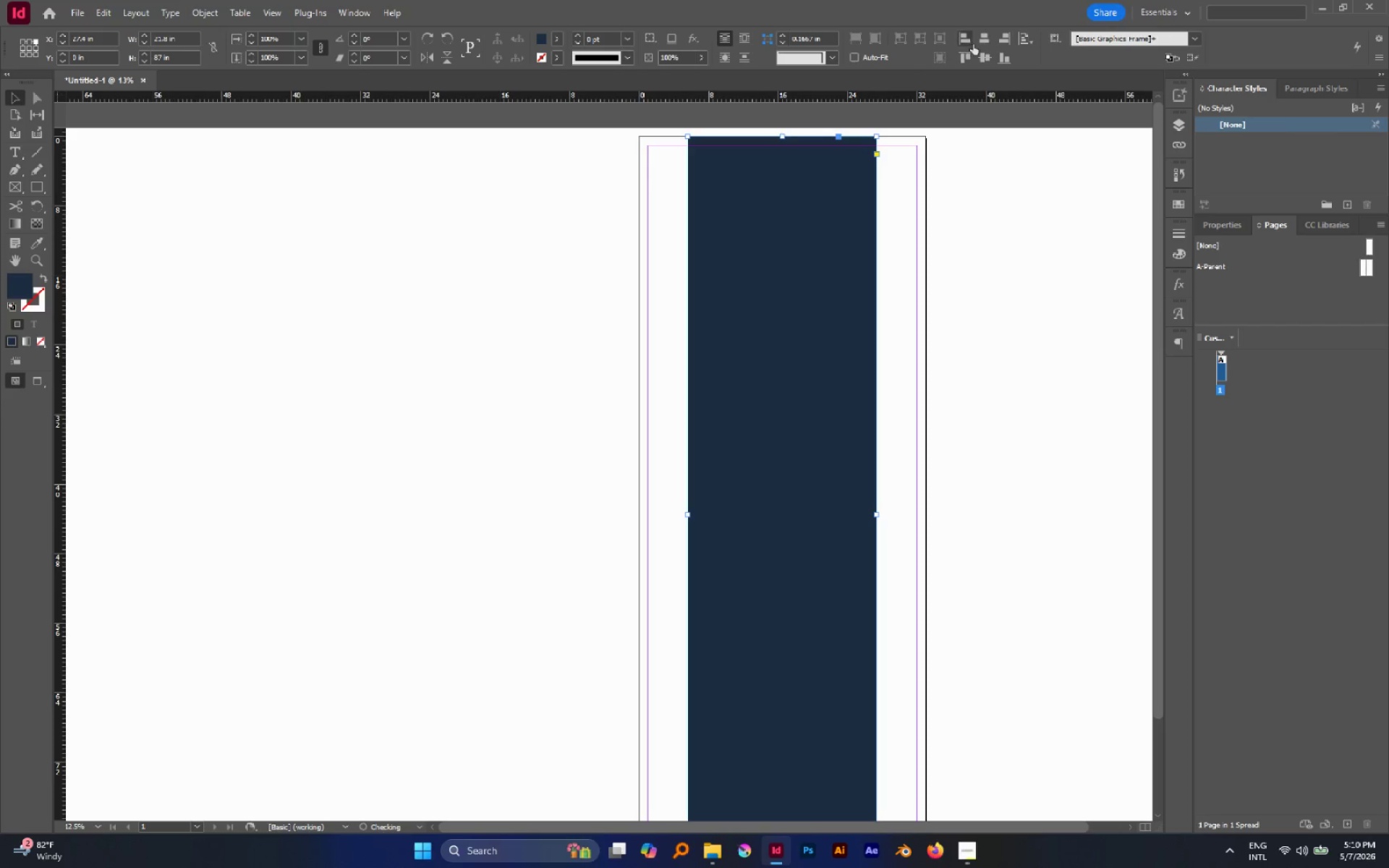 
left_click([977, 41])
 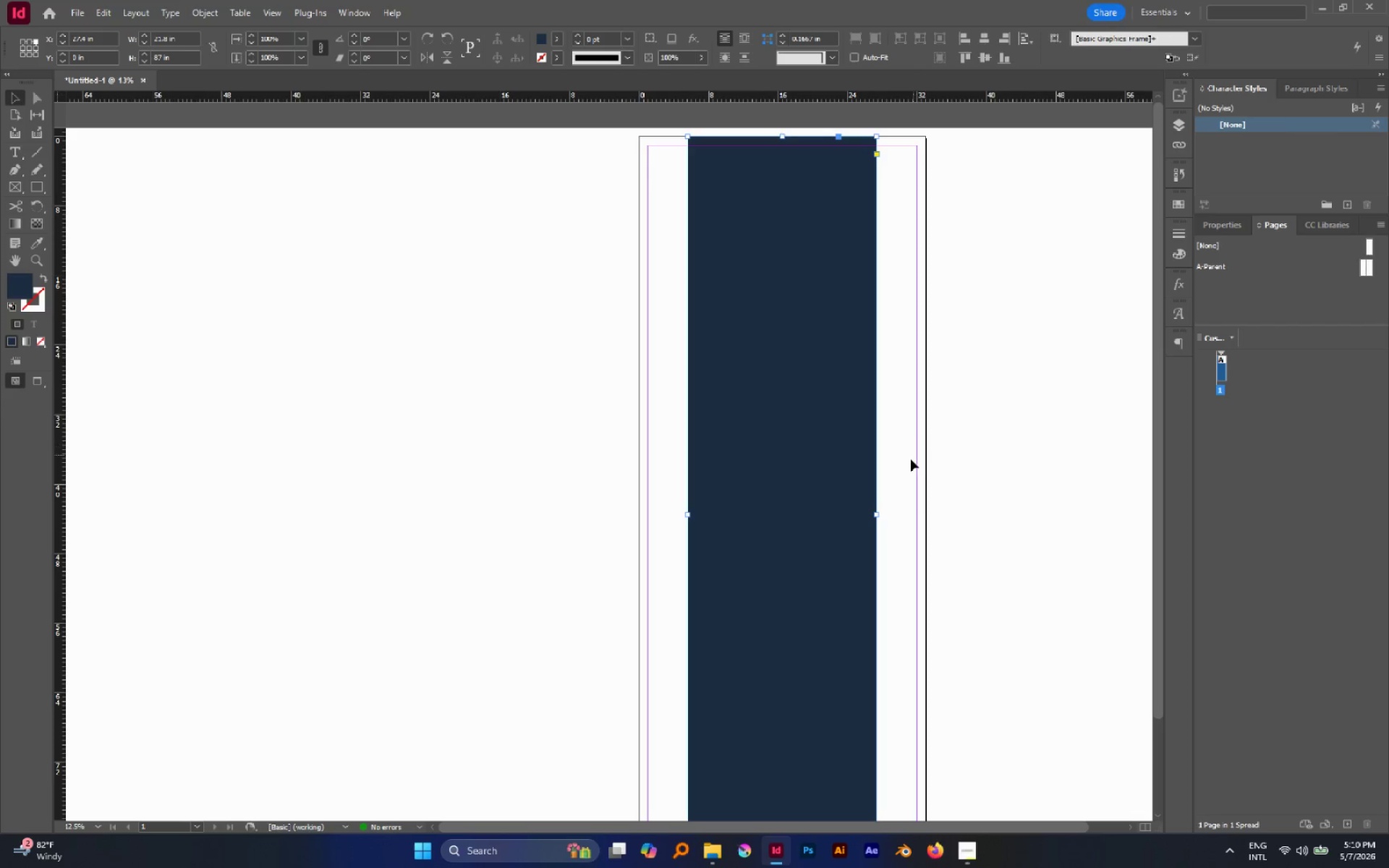 
hold_key(key=AltLeft, duration=3.78)
left_click_drag(start_coordinate=[876, 516], to_coordinate=[925, 527])
 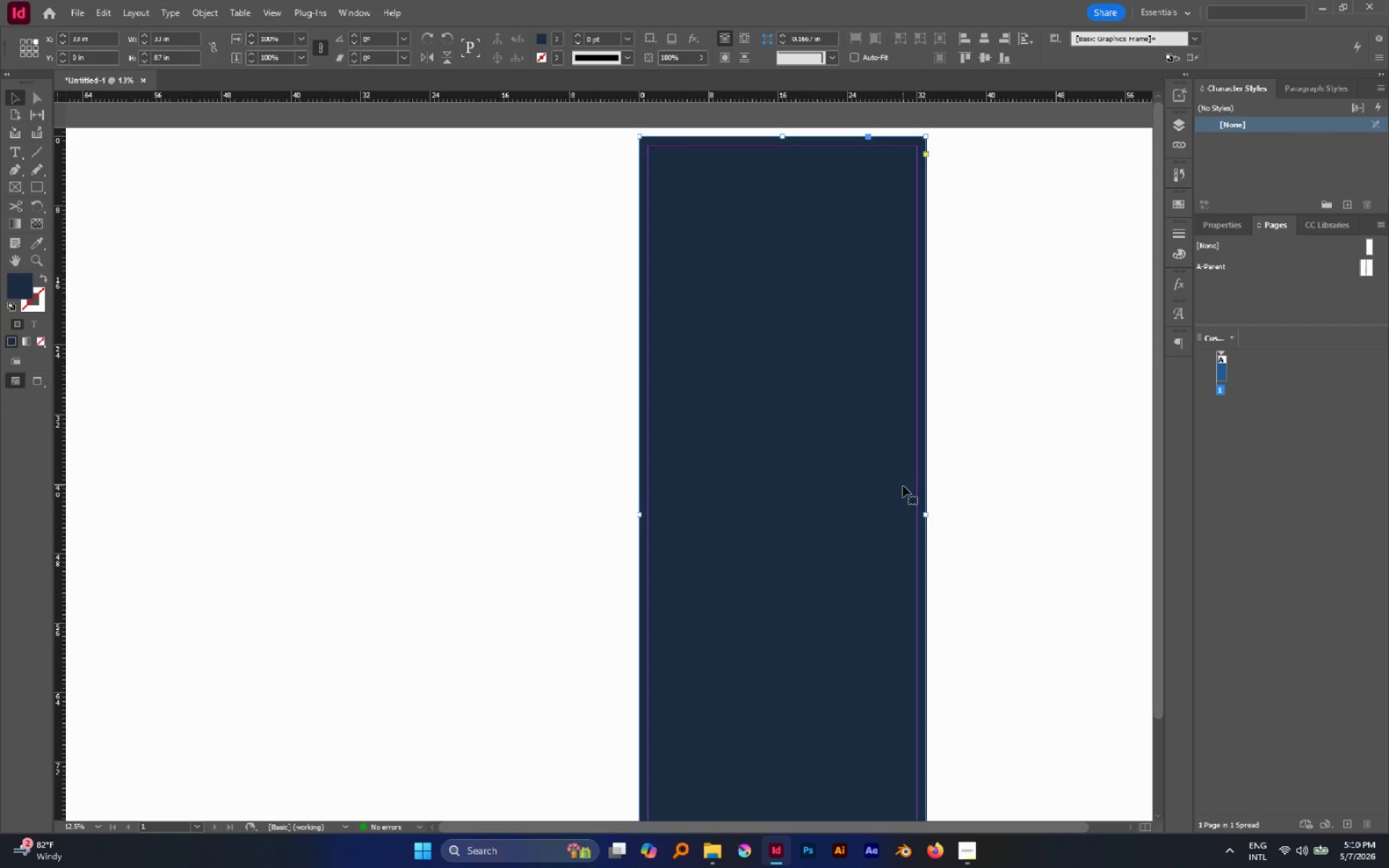 
wait(6.58)
 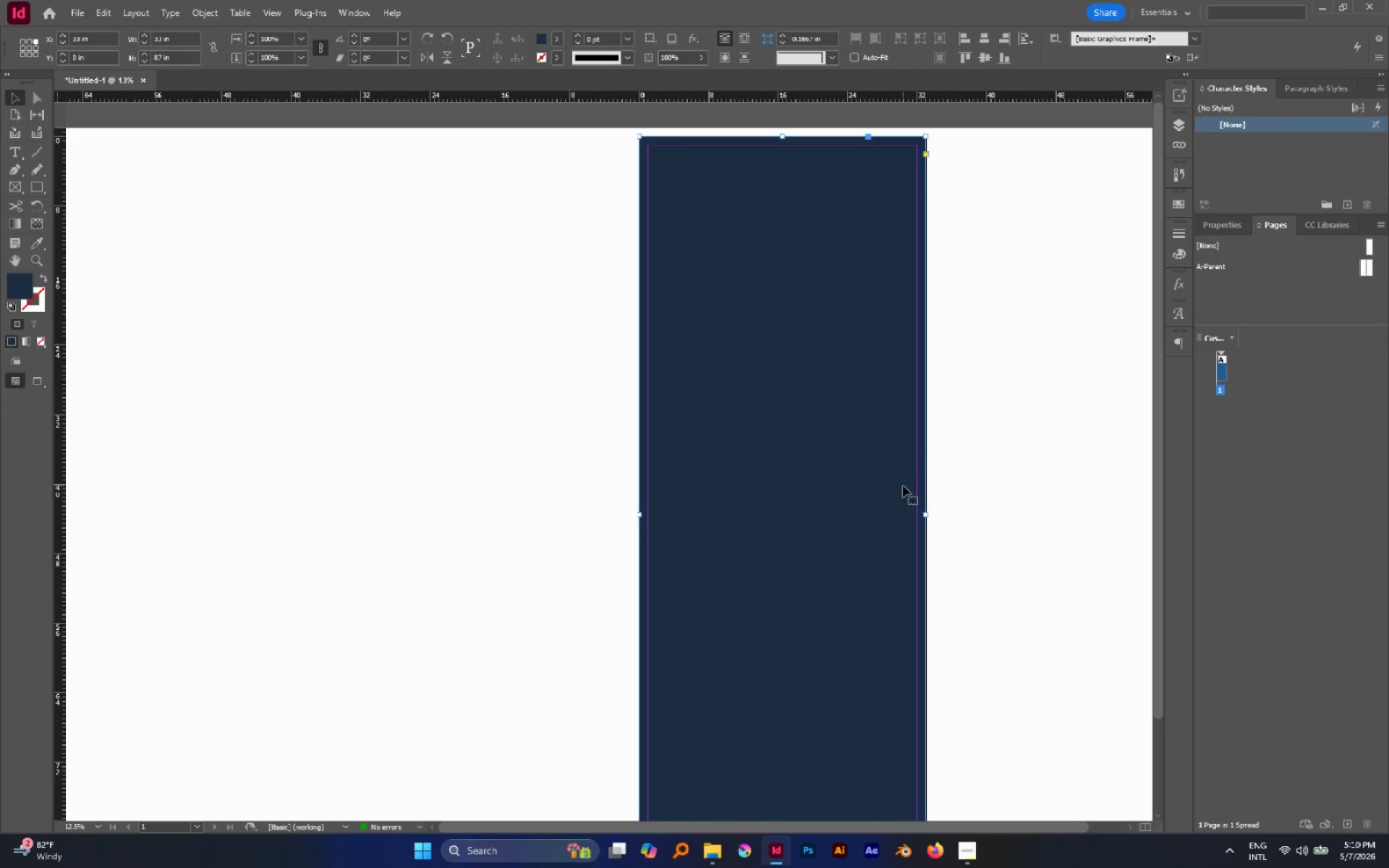 
double_click([785, 205])
 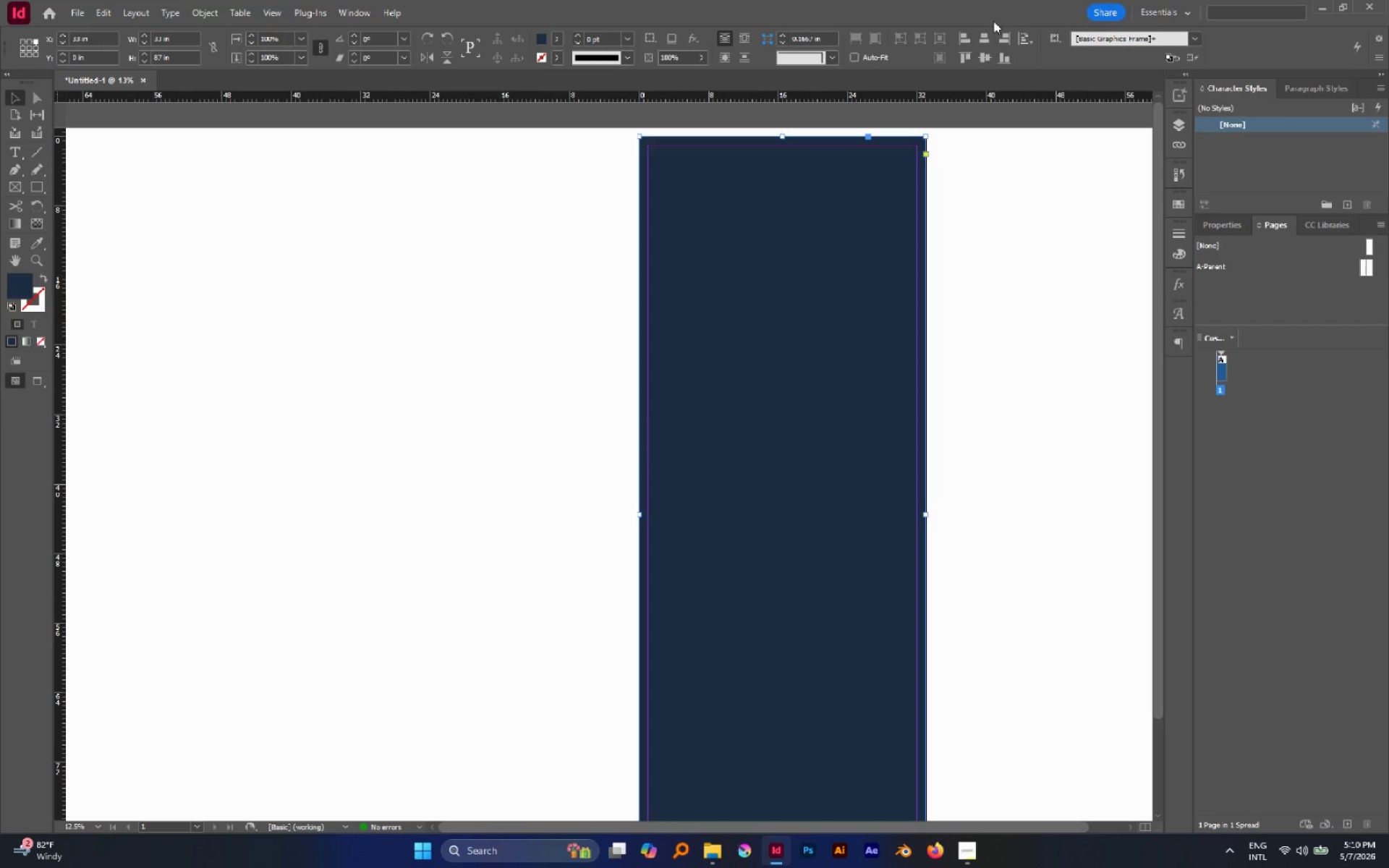 
left_click([988, 36])
 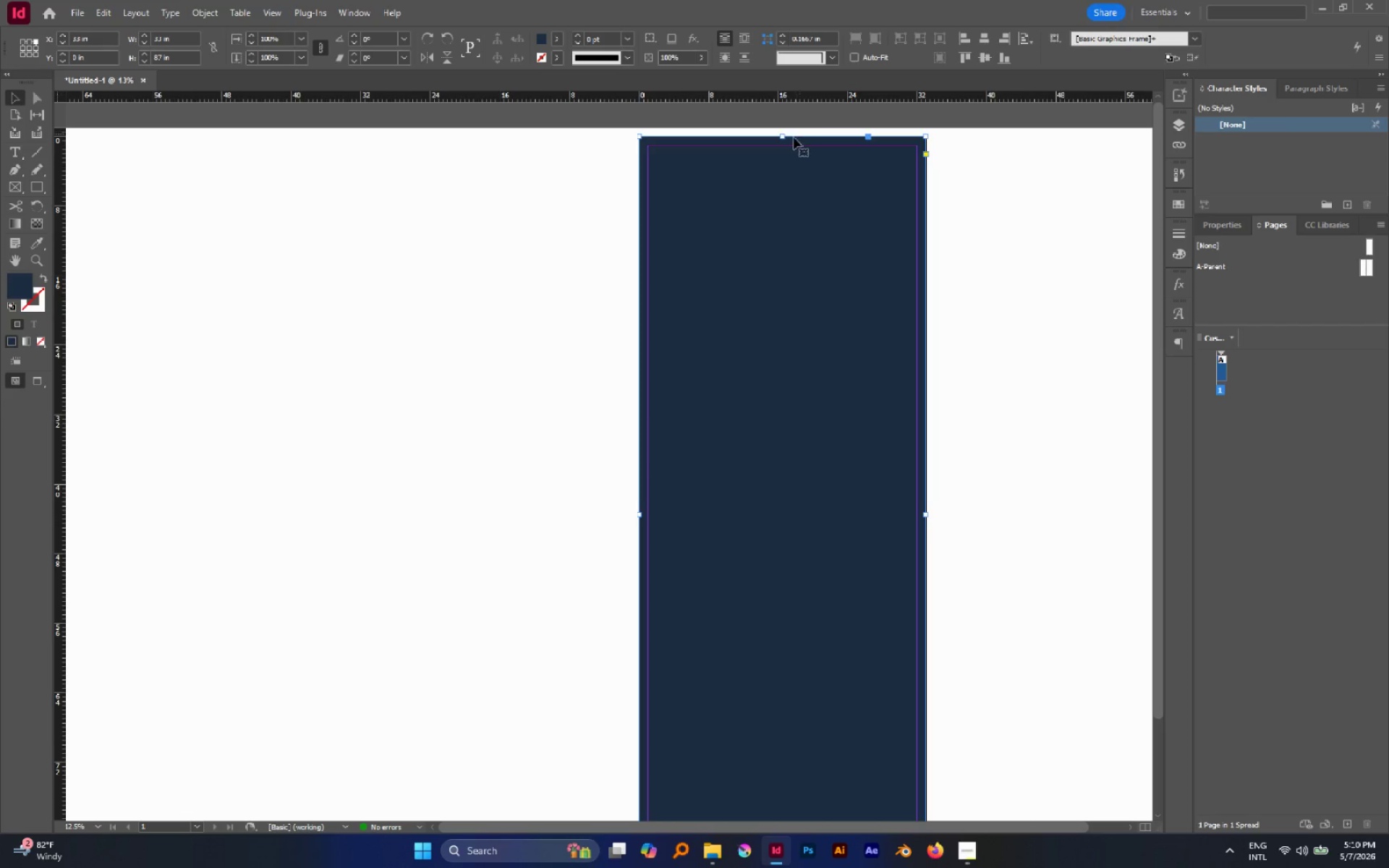 
hold_key(key=AltLeft, duration=1.26)
left_click_drag(start_coordinate=[783, 137], to_coordinate=[802, 257])
 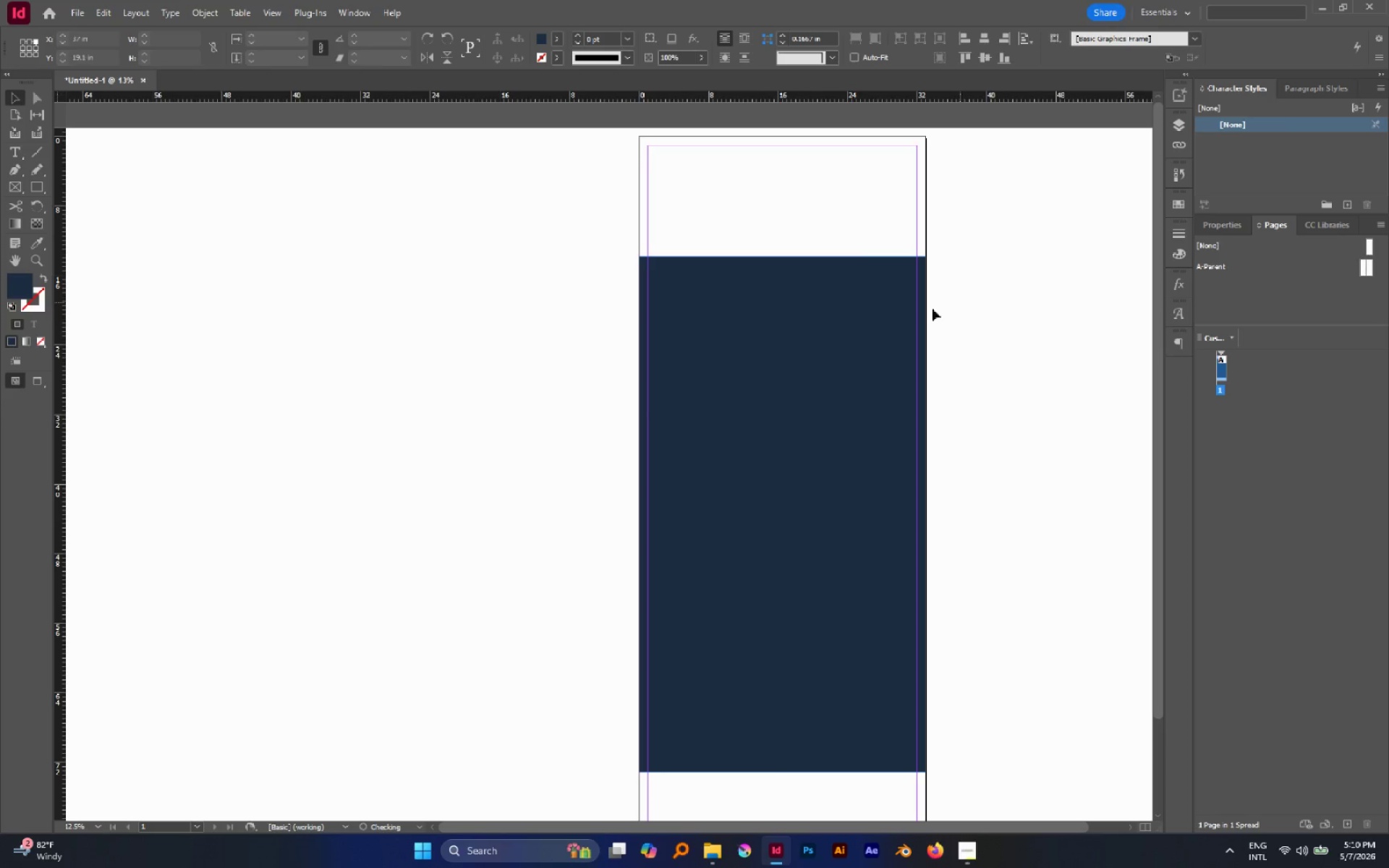 
double_click([872, 314])
 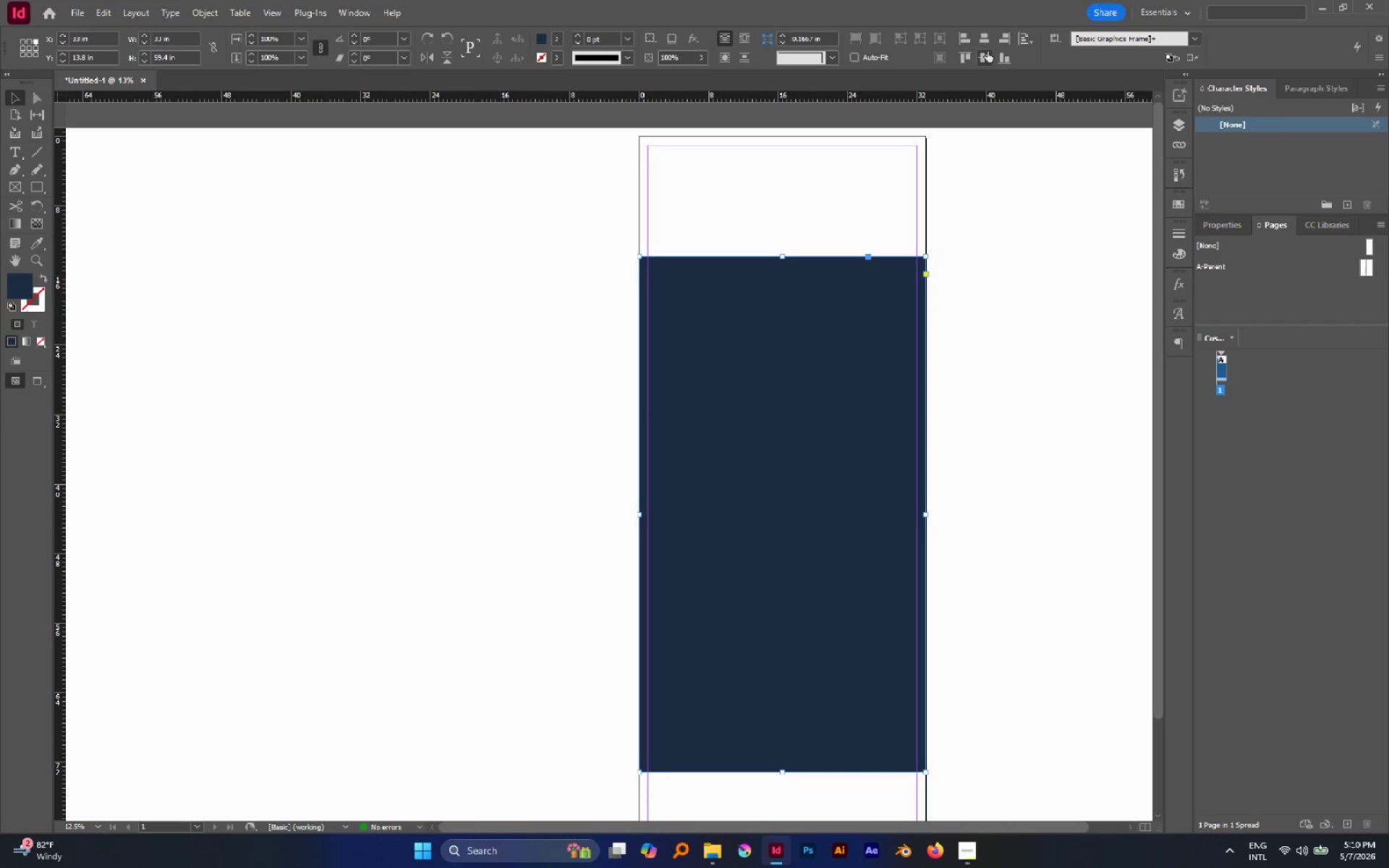 
left_click([984, 54])
 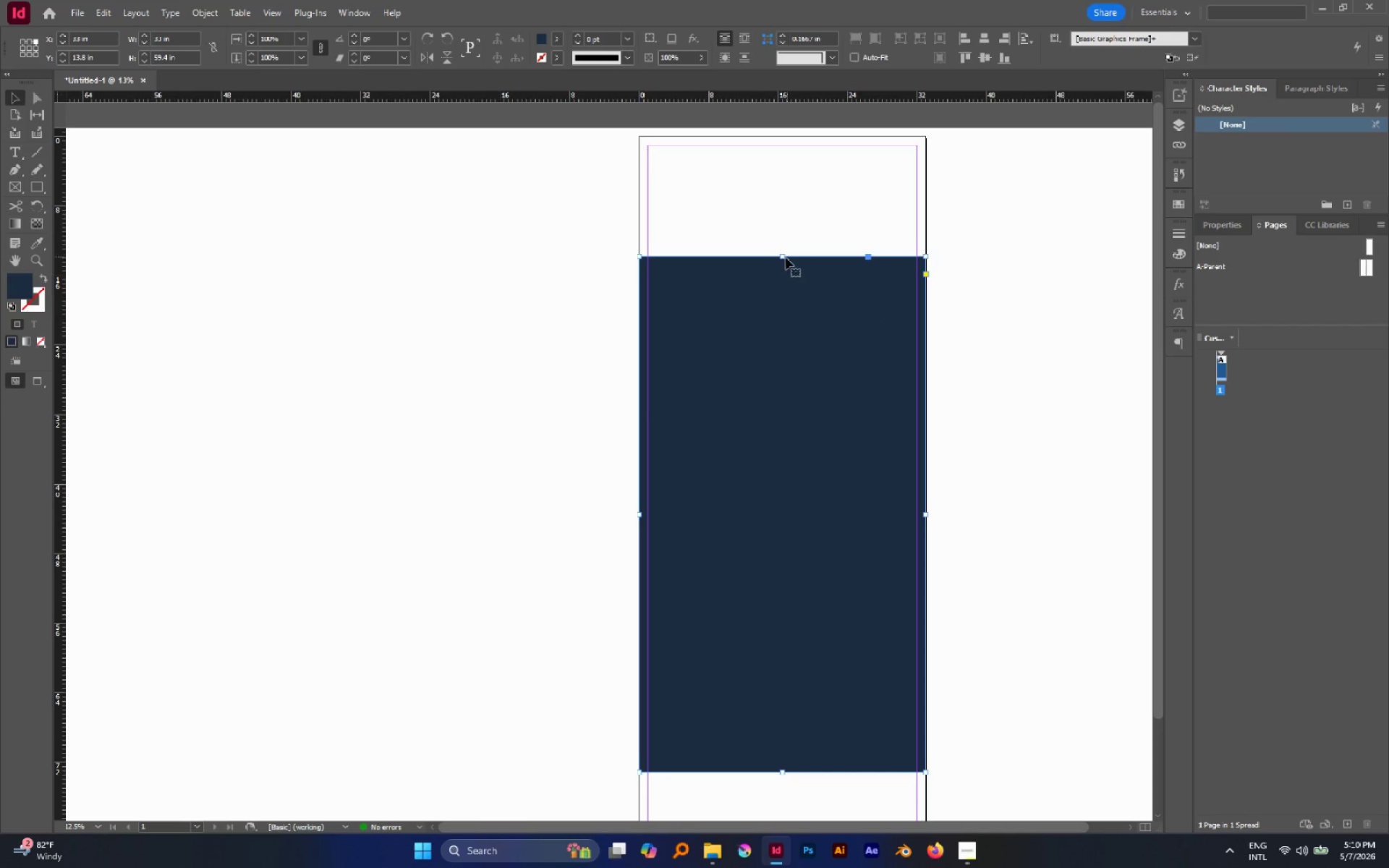 
hold_key(key=AltLeft, duration=1.83)
left_click_drag(start_coordinate=[785, 258], to_coordinate=[763, 136])
 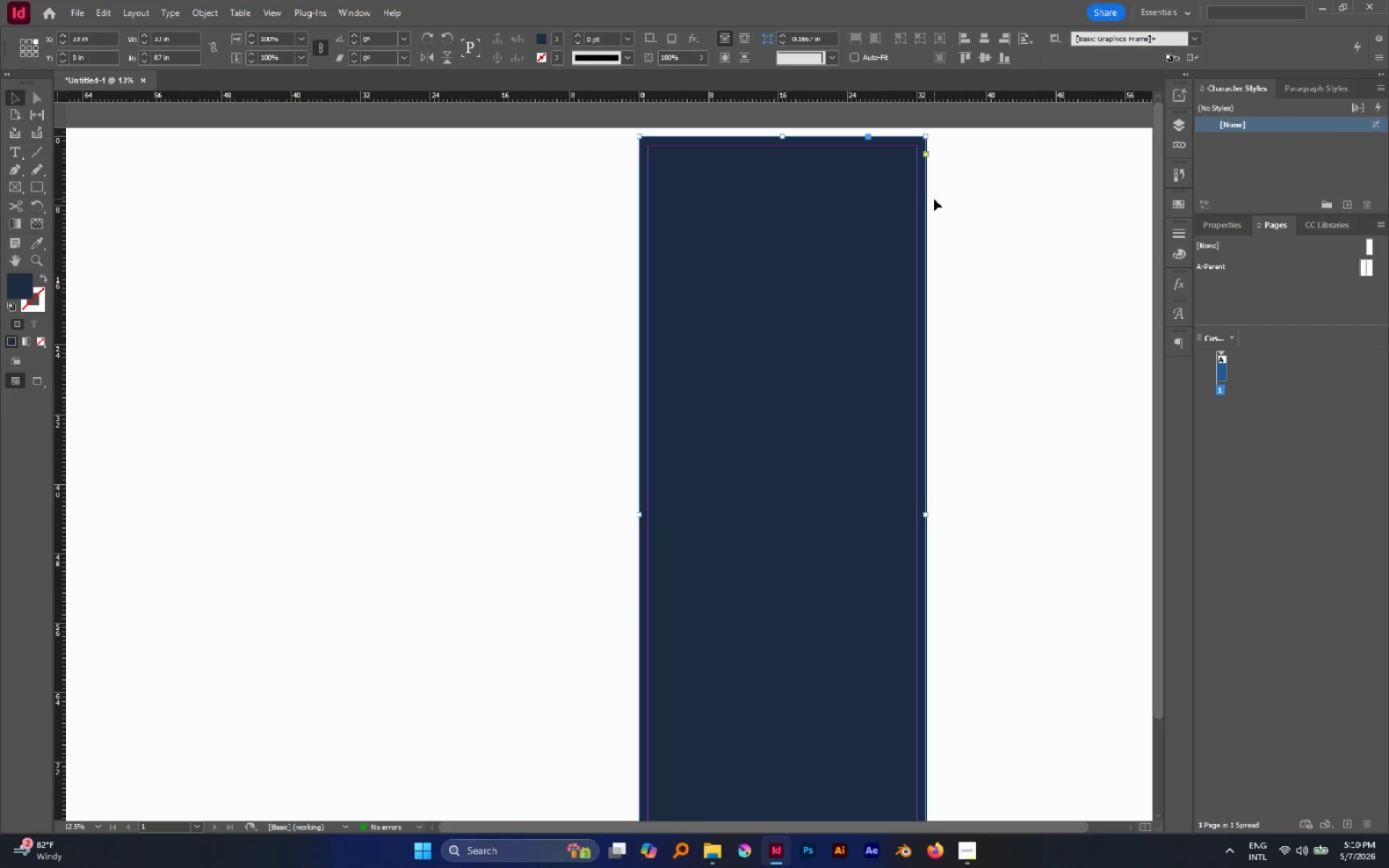 
left_click([964, 192])
 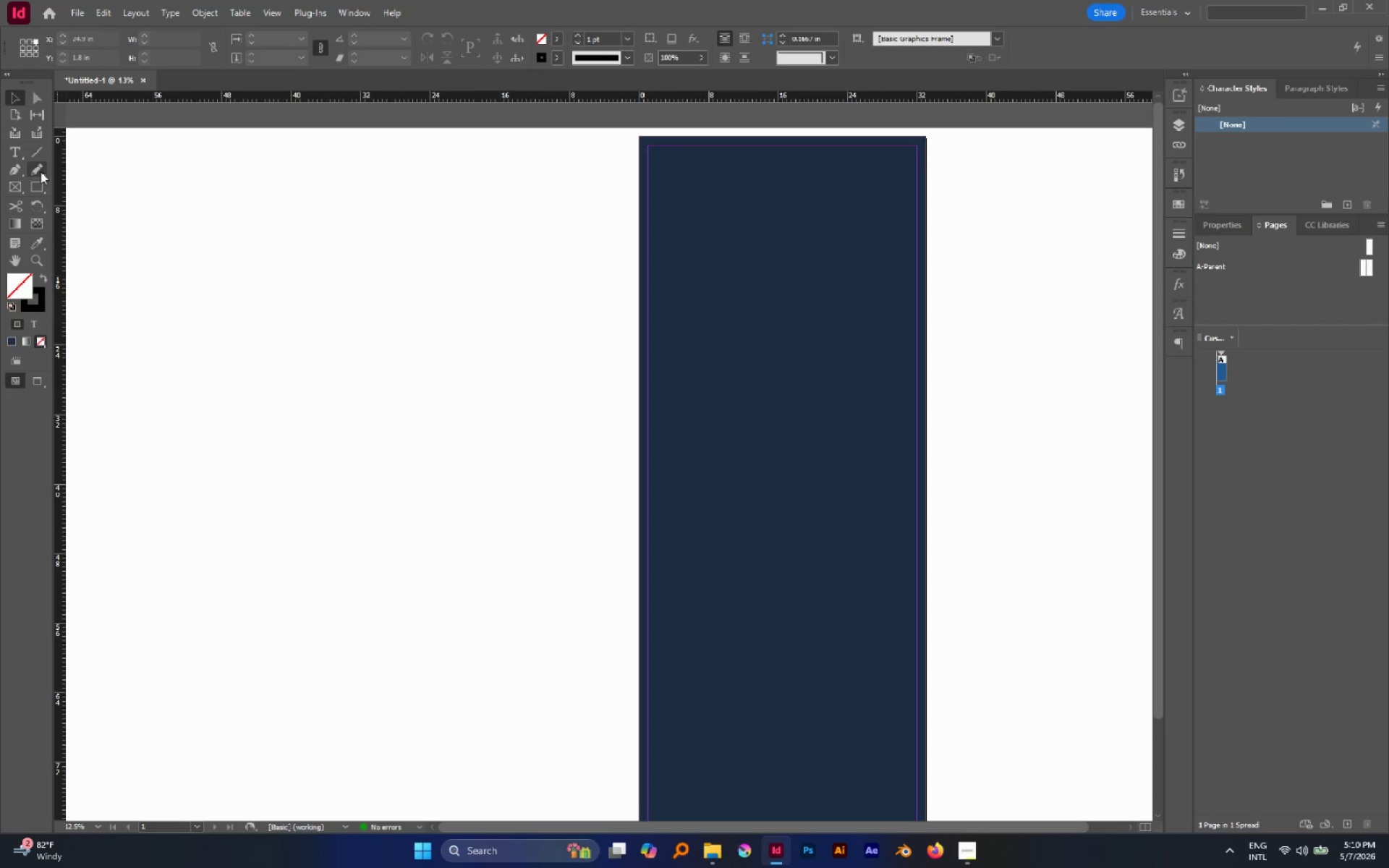 
left_click([41, 181])
 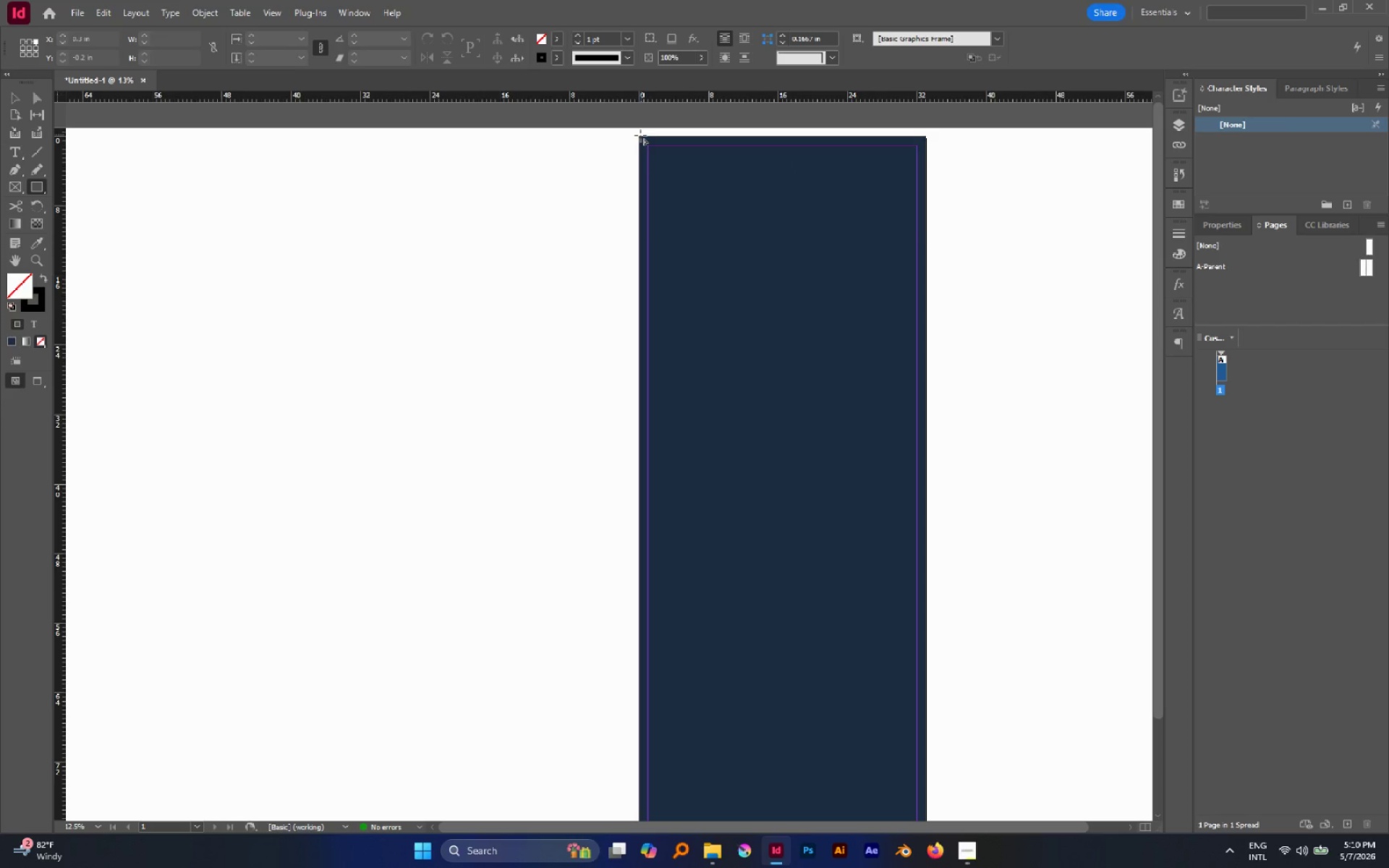 
wait(10.05)
 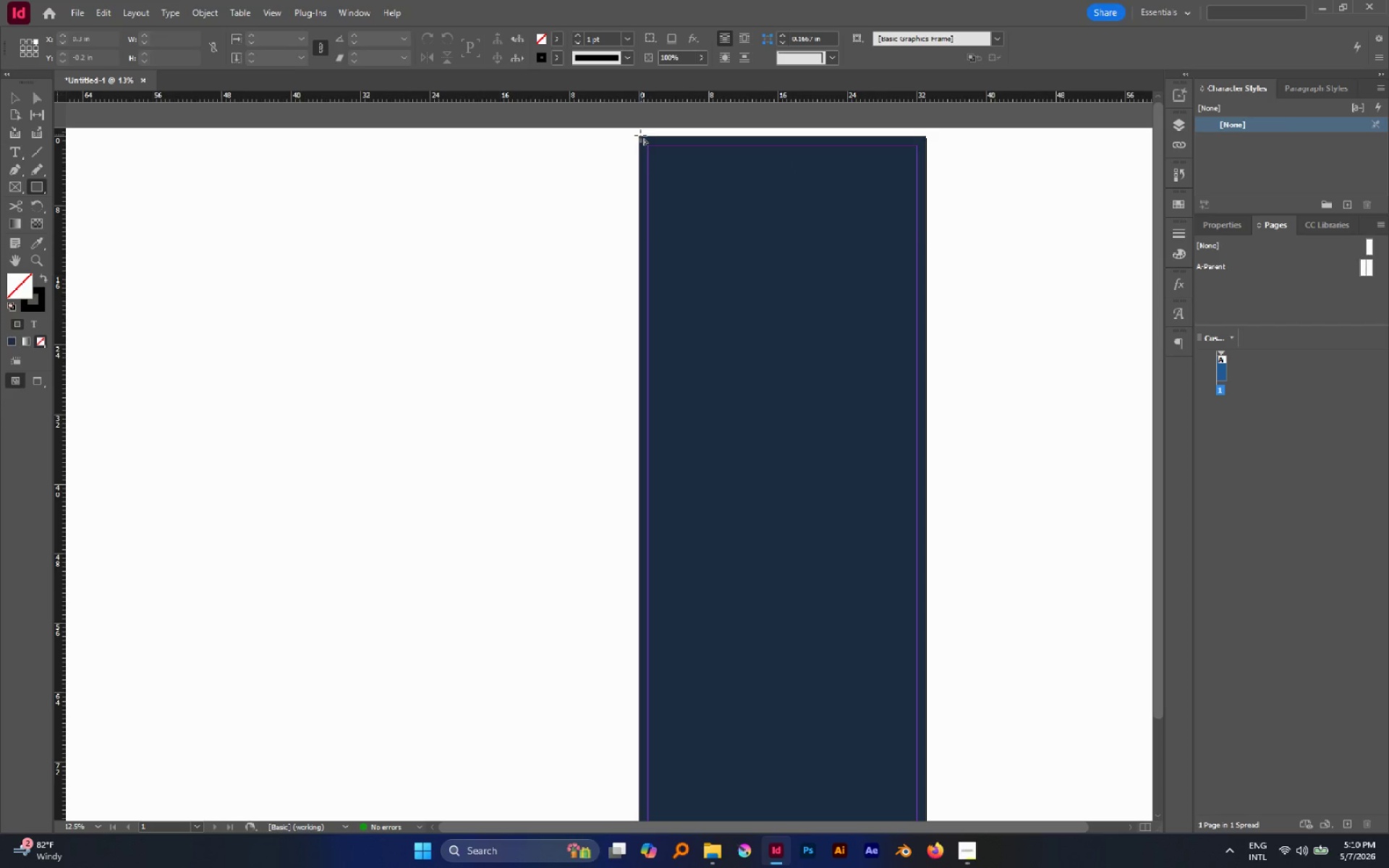 
type(ww)
 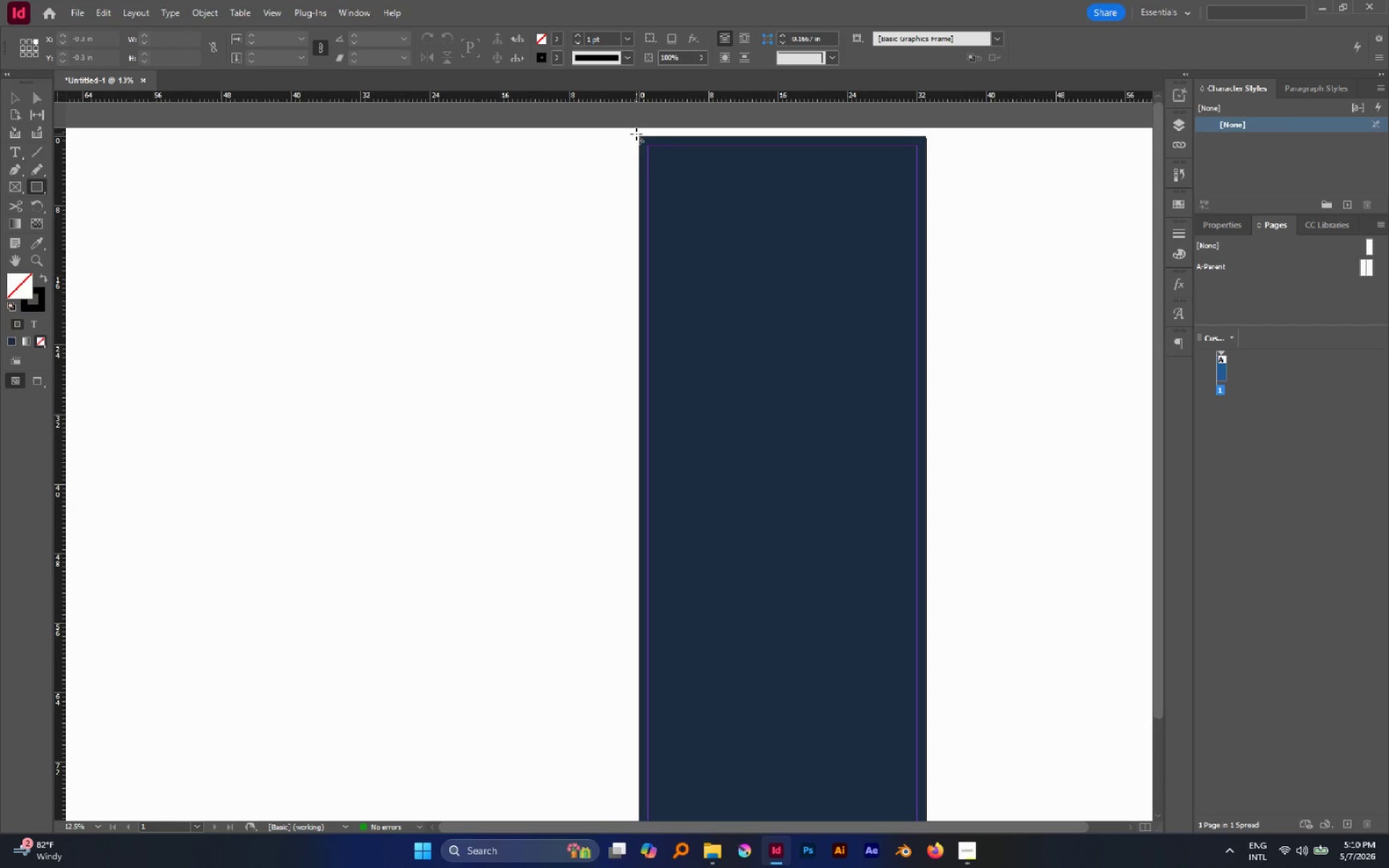 
key(V)
 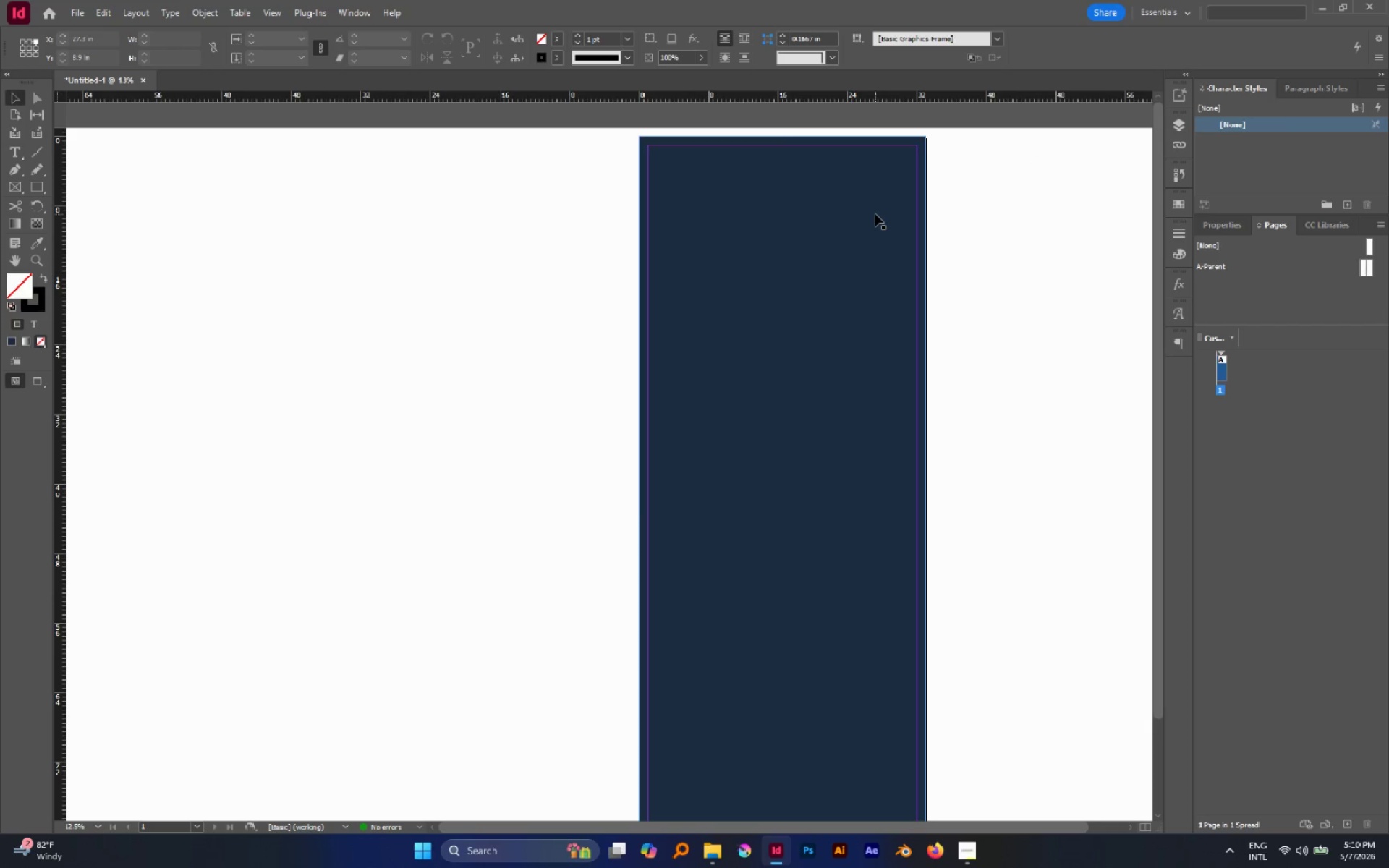 
left_click([875, 214])
 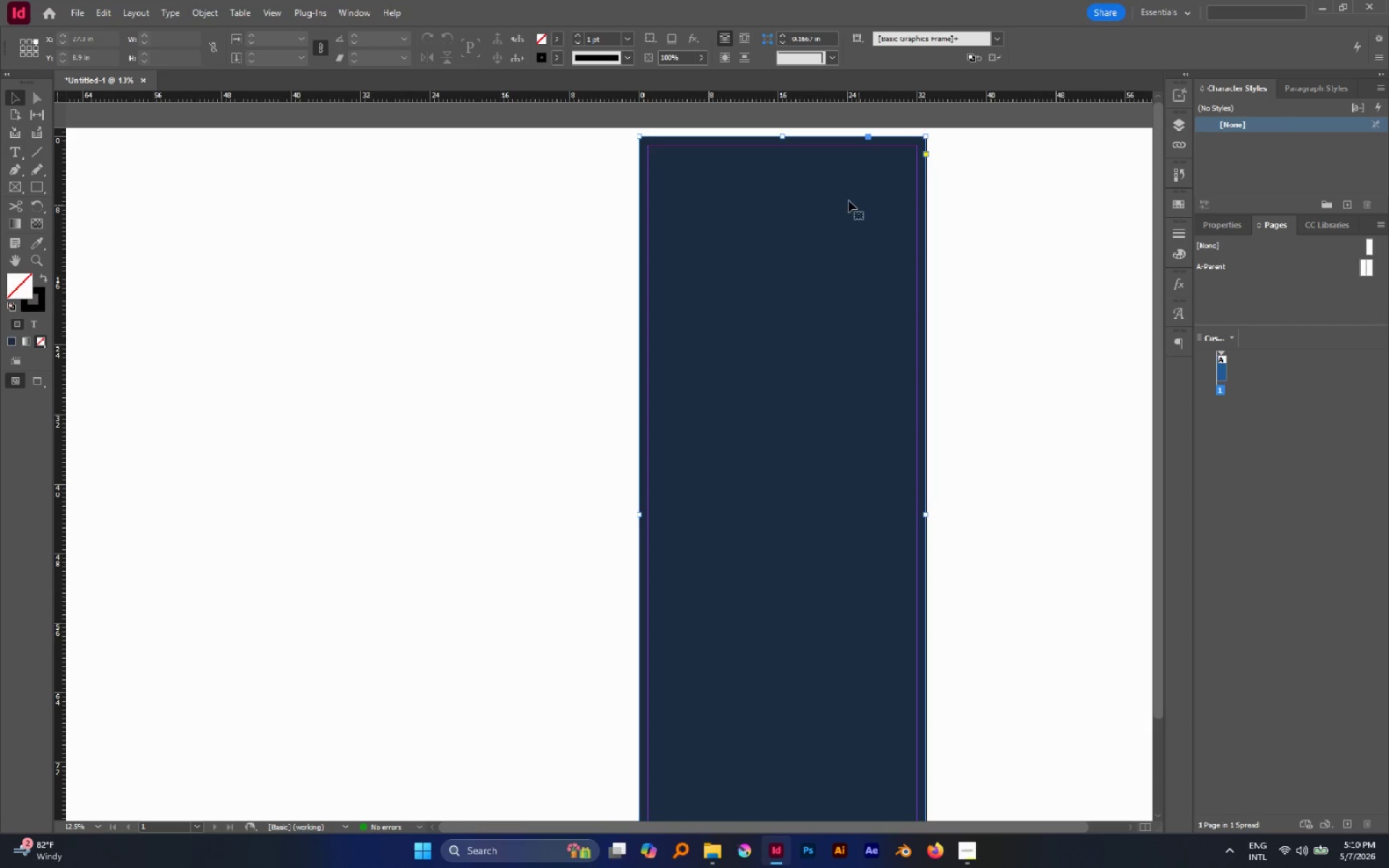 
hold_key(key=AltLeft, duration=0.34)
scroll: coordinate [846, 200], scroll_direction: down, amount: 1.0
 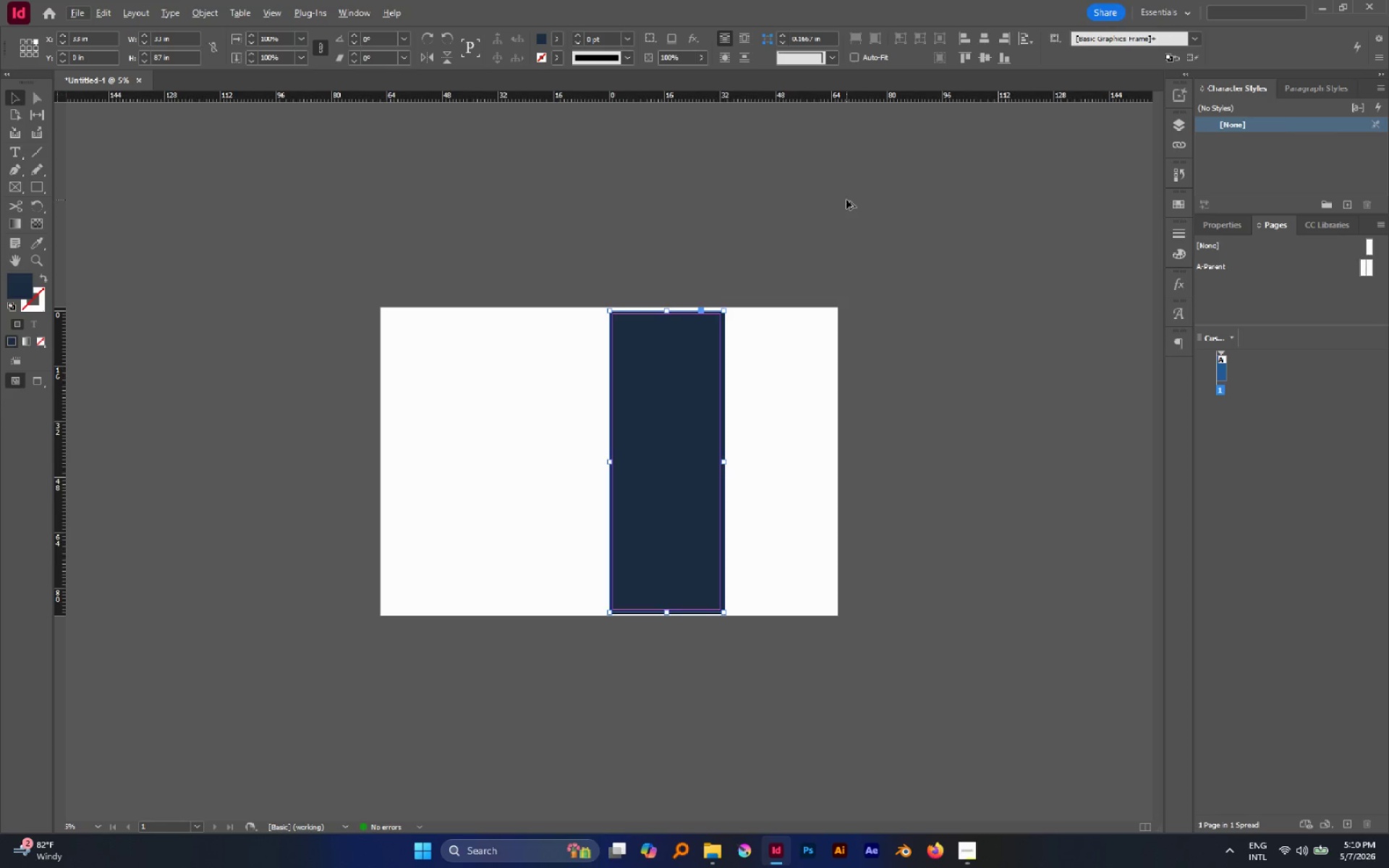 
key(Control+C)
 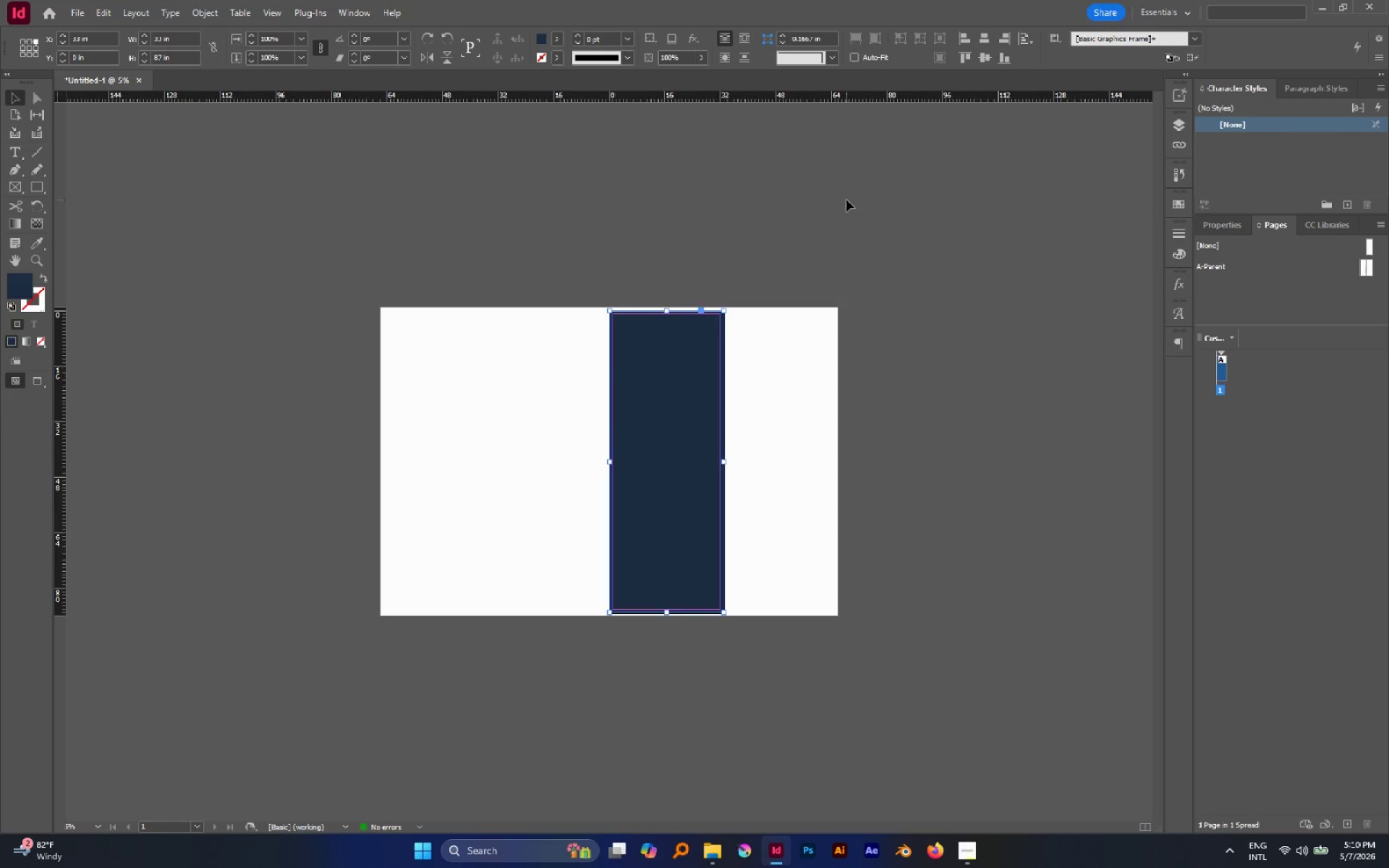 
key(Alt+Control+Shift+V)
 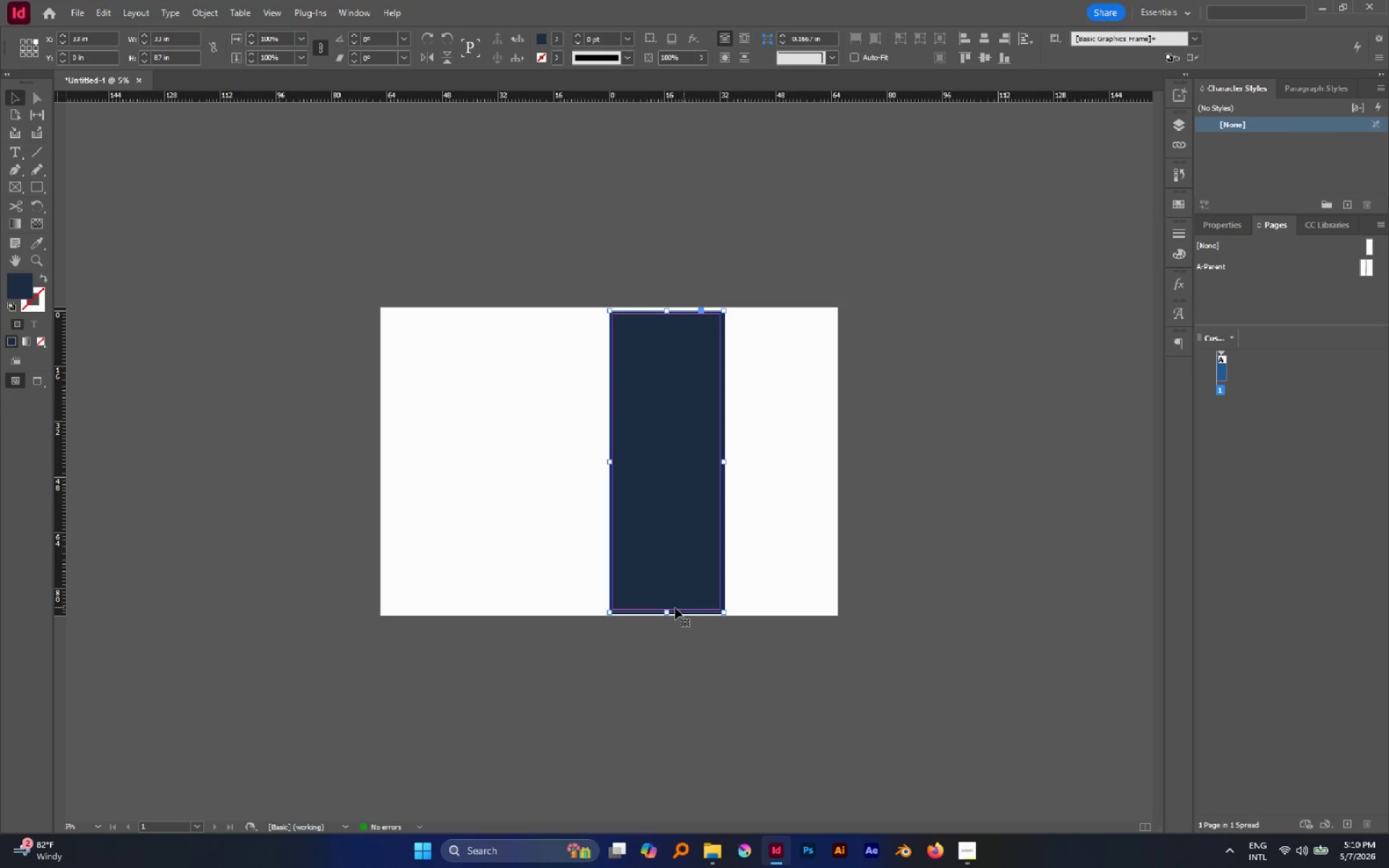 
left_click_drag(start_coordinate=[664, 613], to_coordinate=[679, 395])
 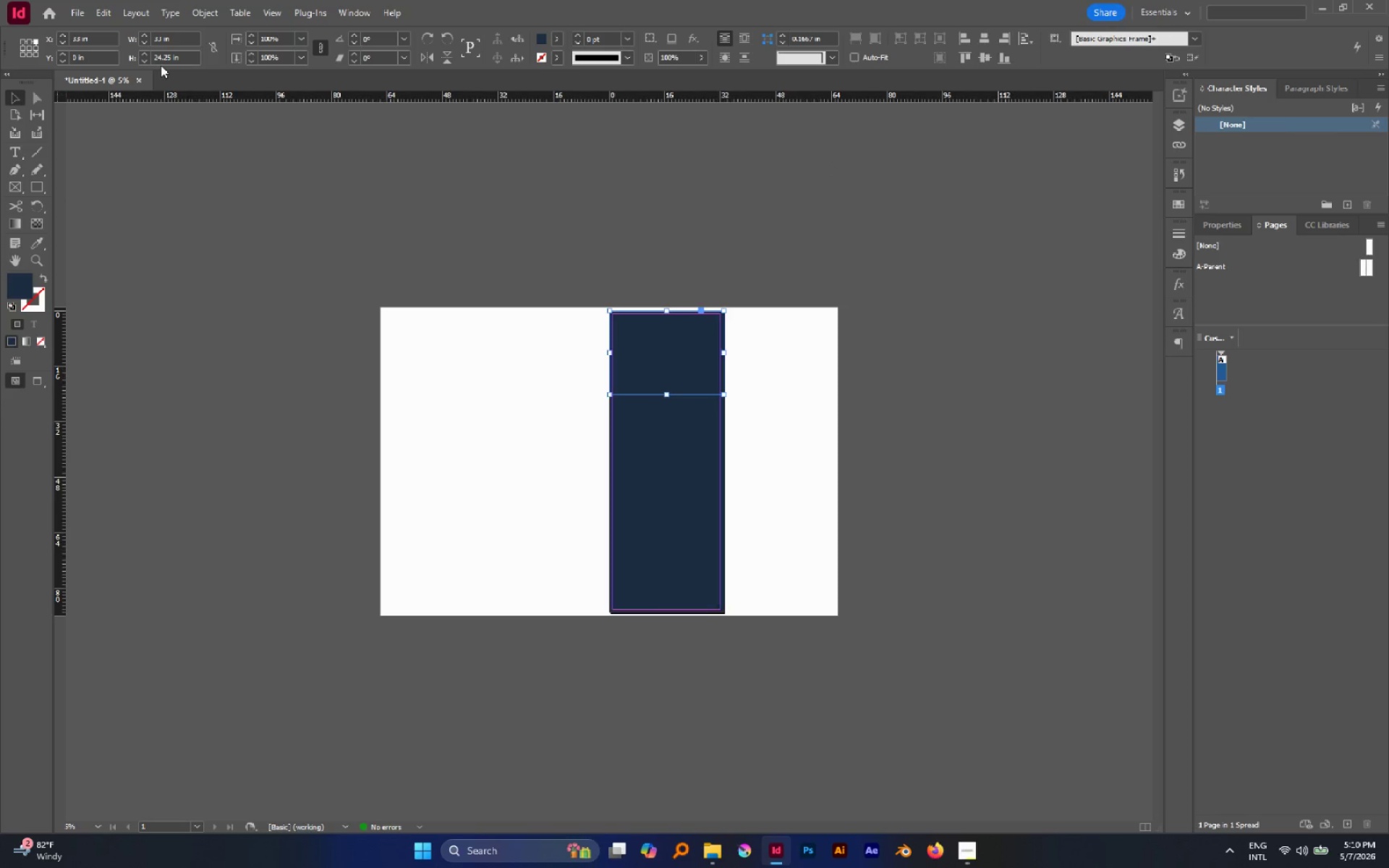 
left_click_drag(start_coordinate=[169, 59], to_coordinate=[129, 53])
 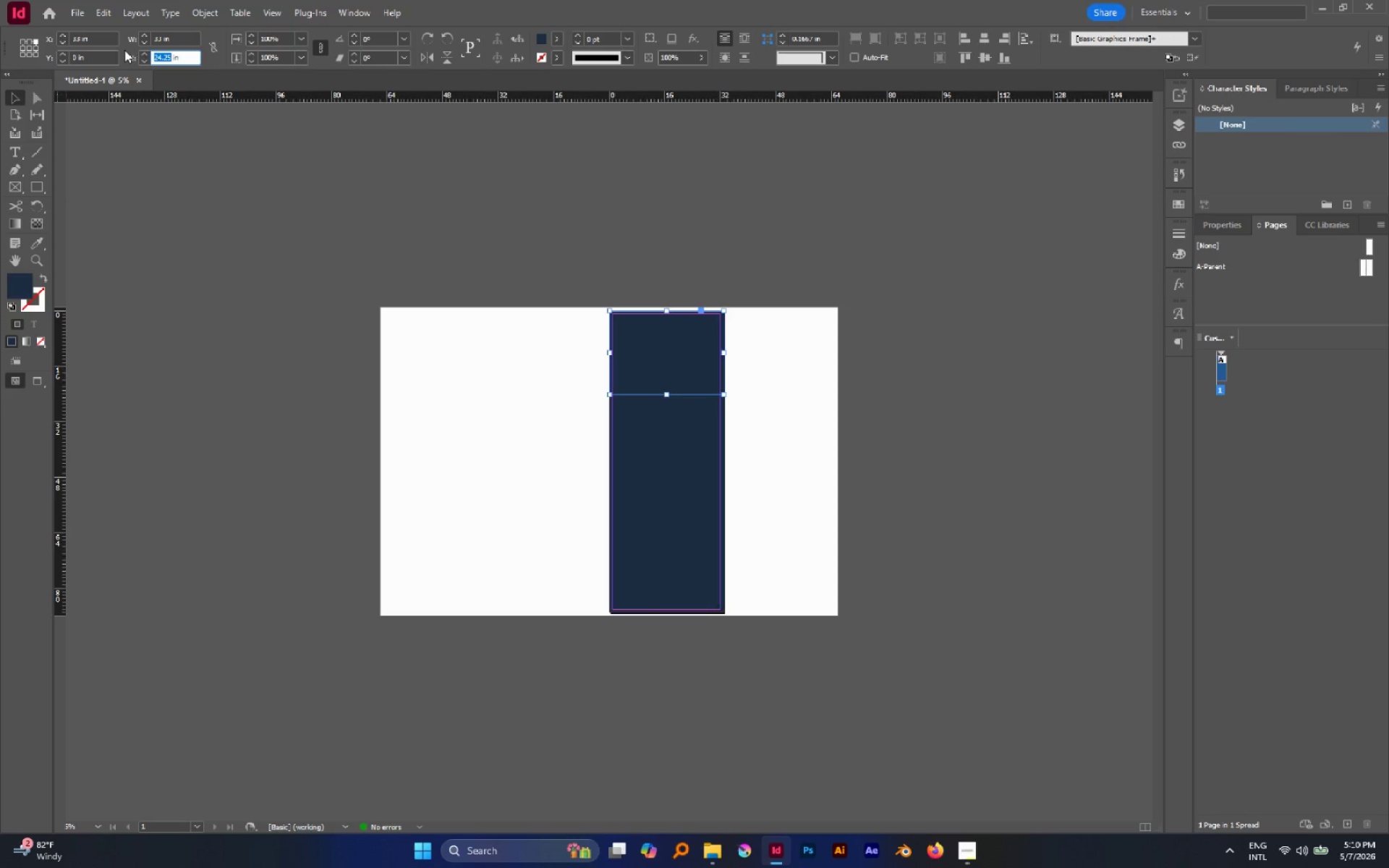 
key(1)
 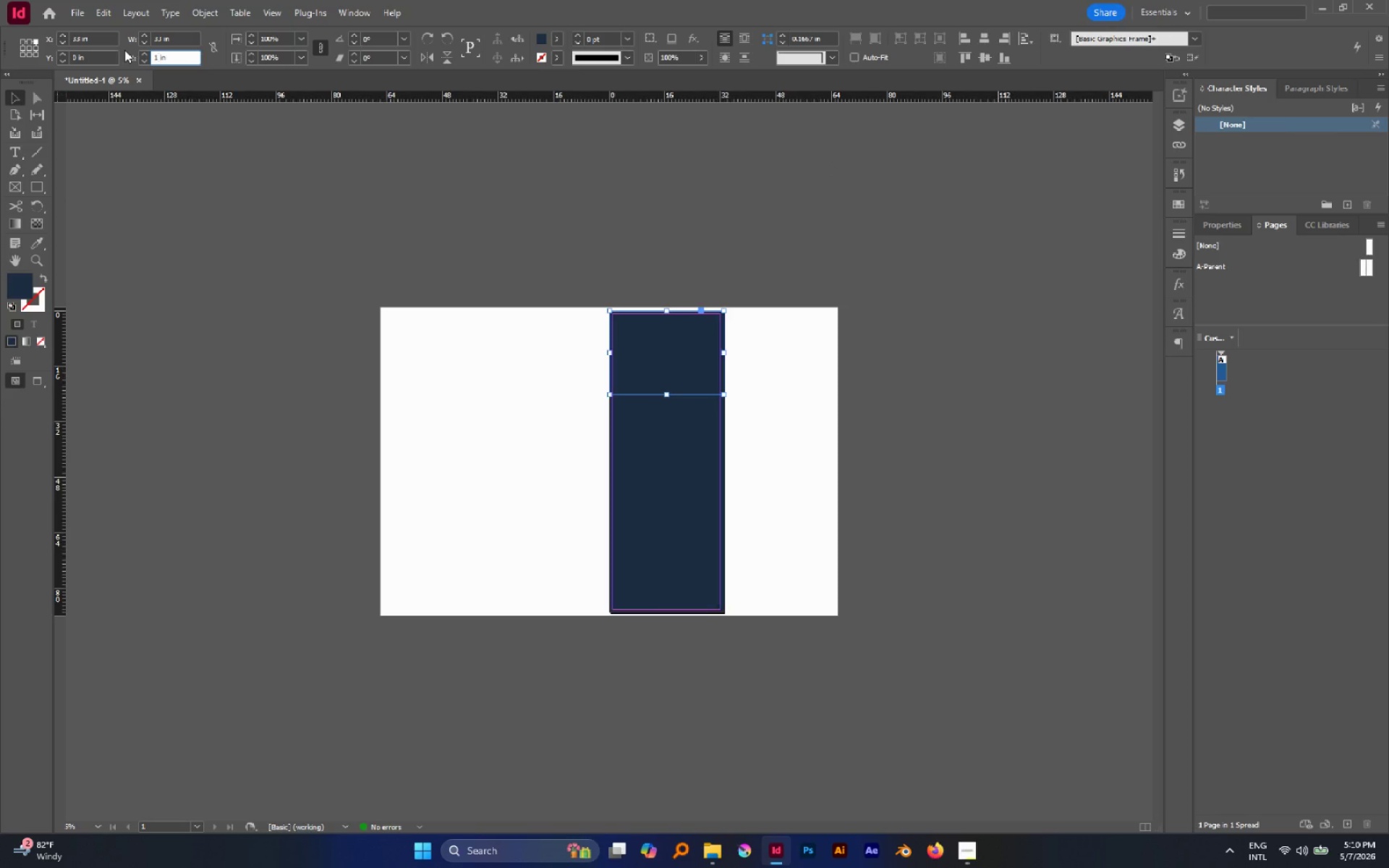 
key(Enter)
 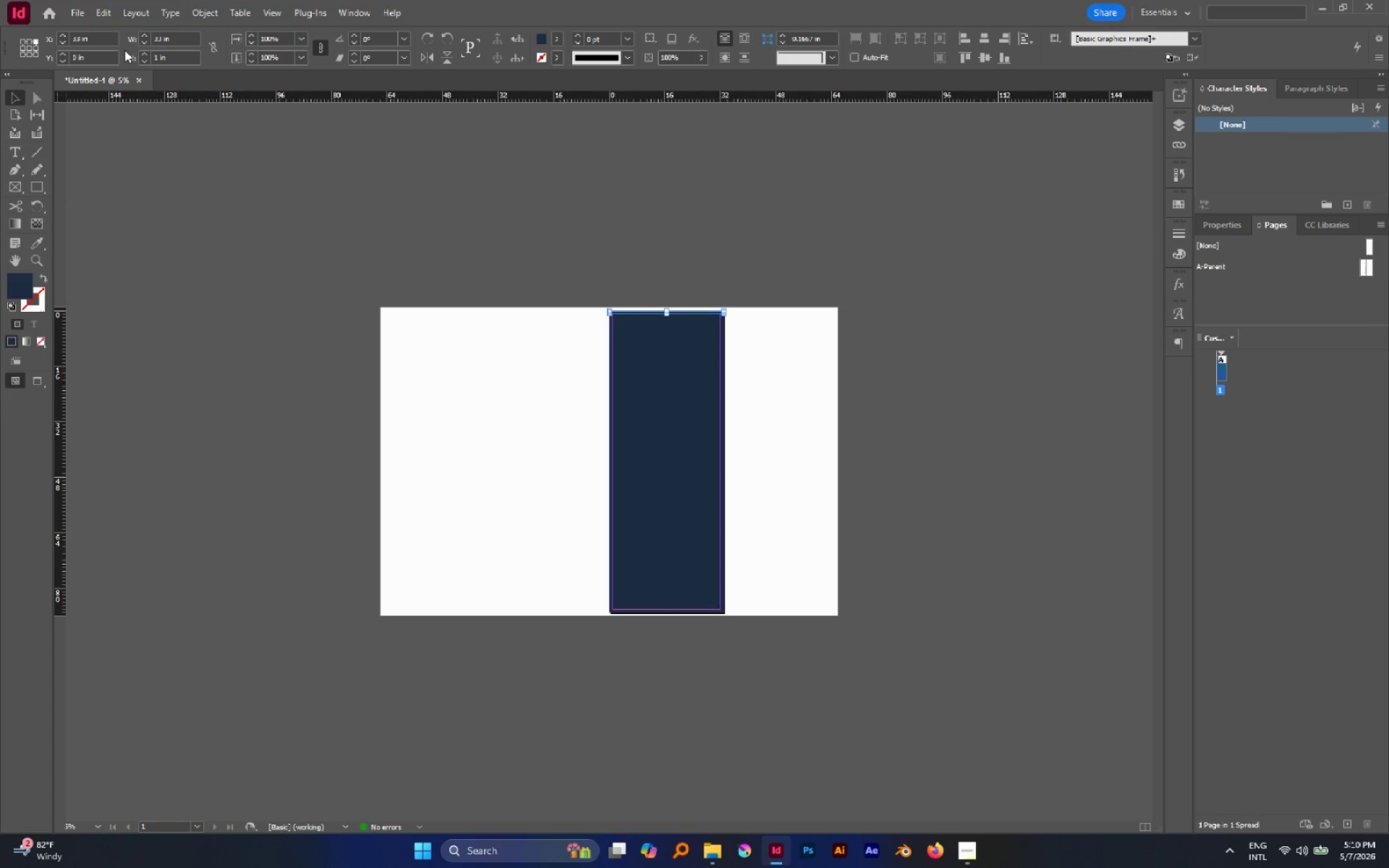 
key(Enter)
 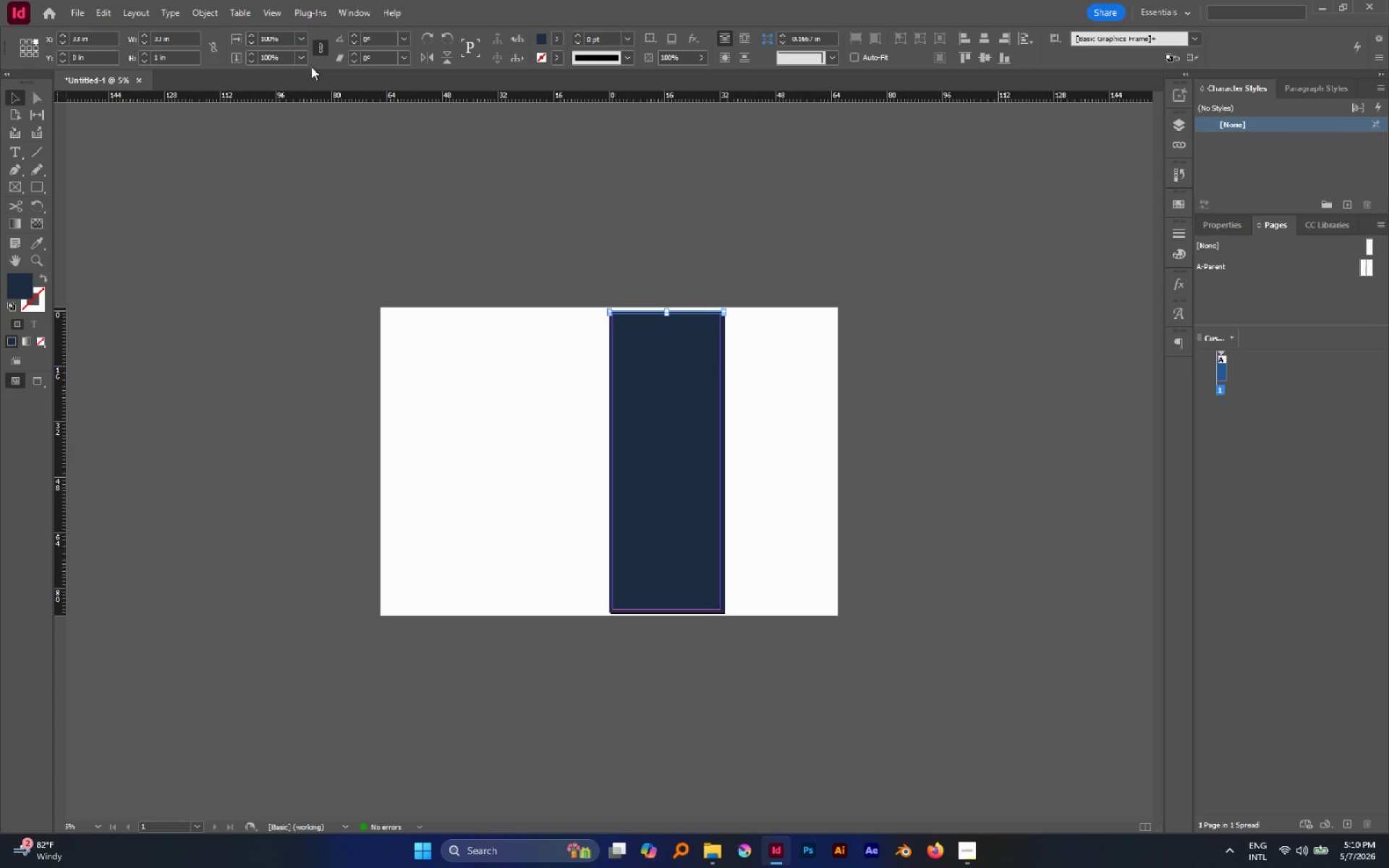 
hold_key(key=AltLeft, duration=1.78)
left_click_drag(start_coordinate=[642, 313], to_coordinate=[631, 415])
 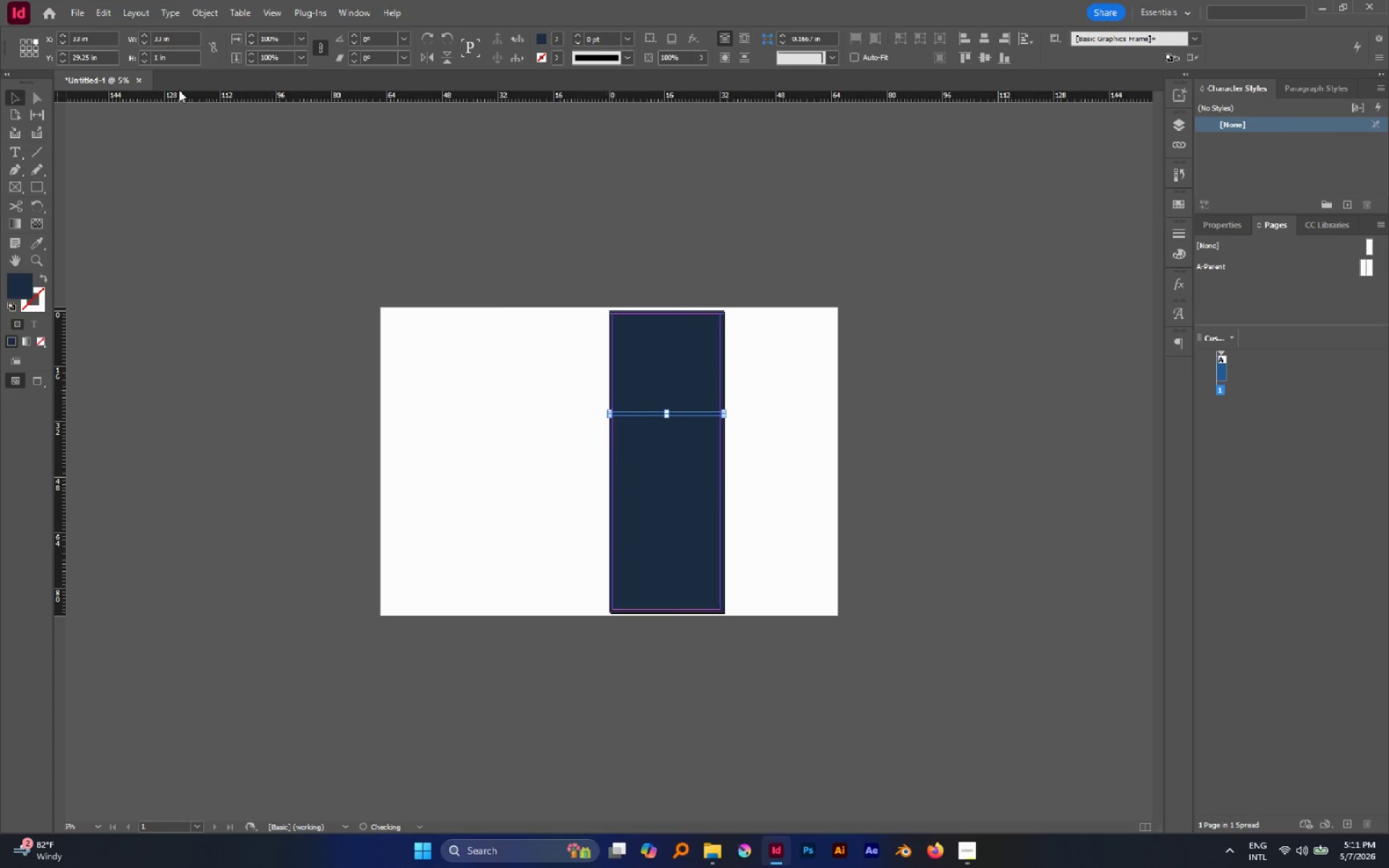 
hold_key(key=ShiftLeft, duration=0.97)
 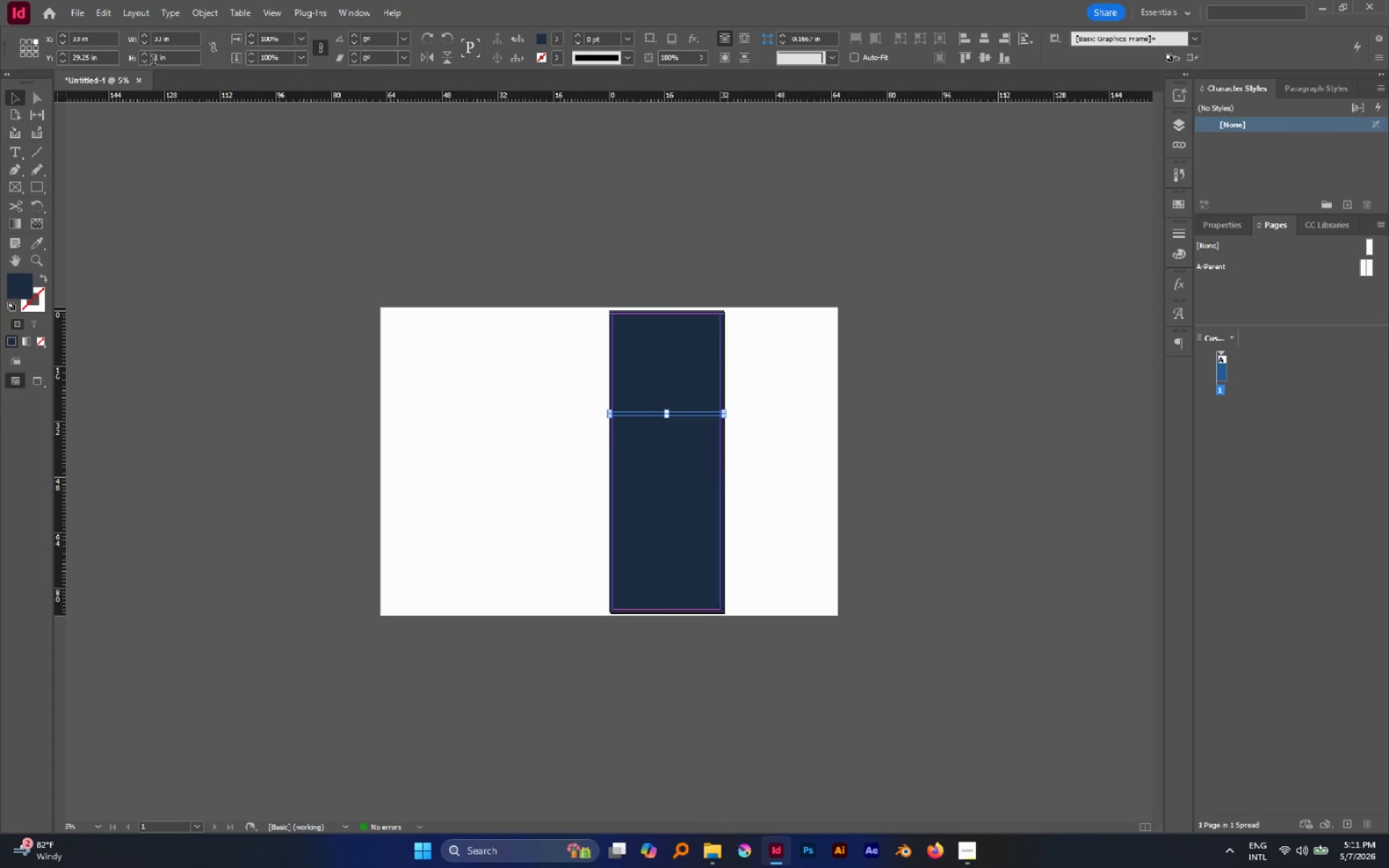 
left_click_drag(start_coordinate=[154, 59], to_coordinate=[158, 59])
 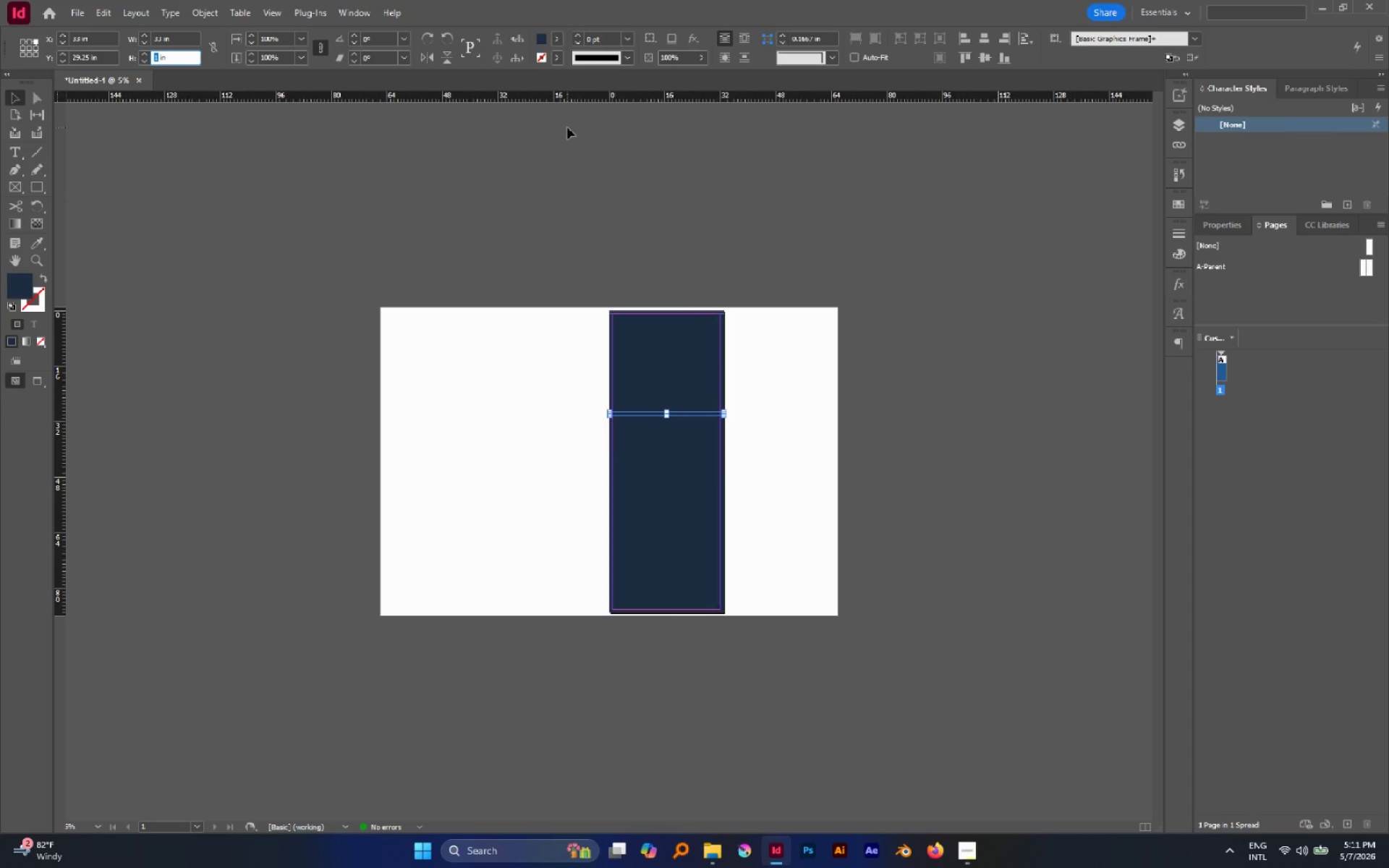 
key(6)
 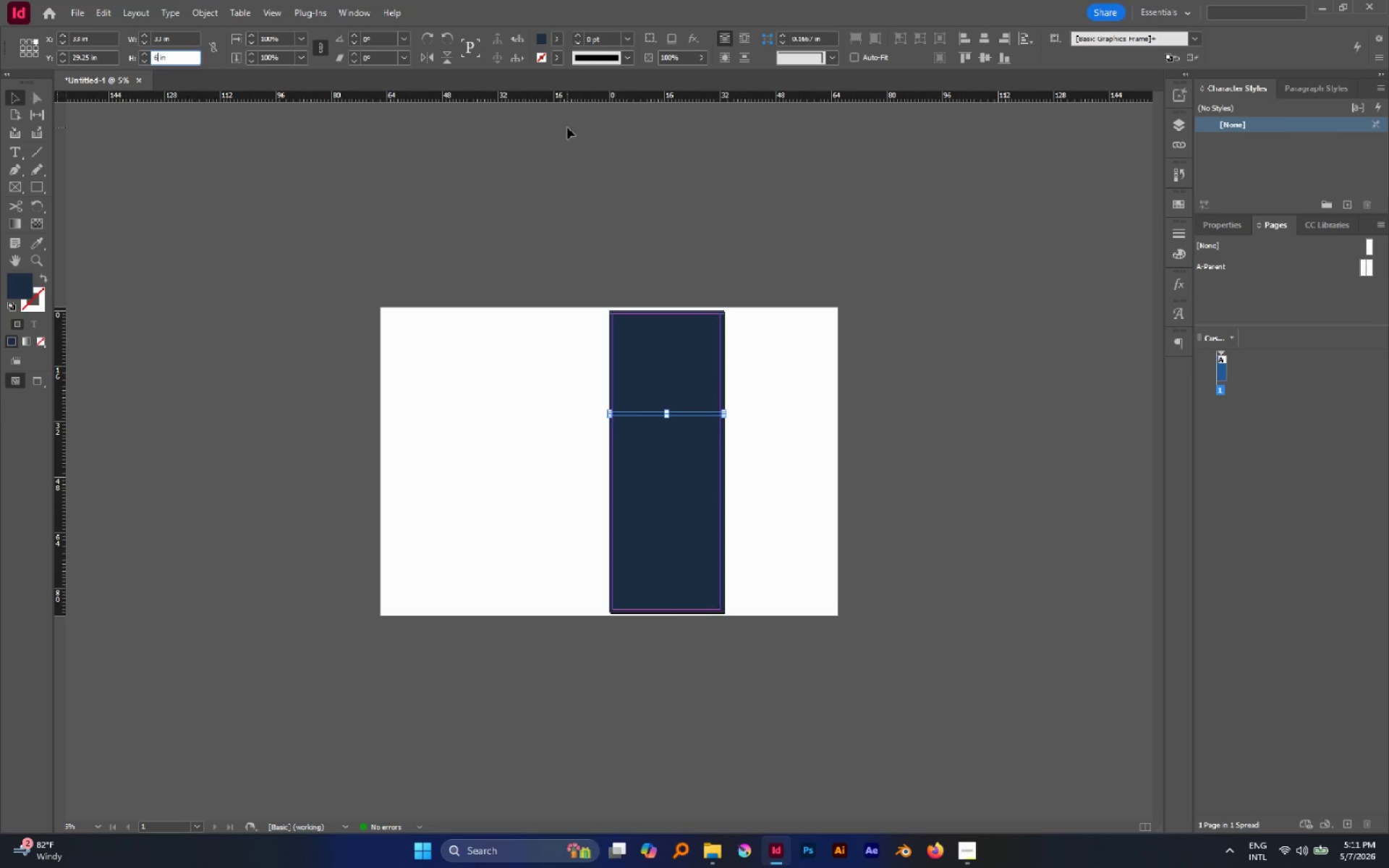 
key(Enter)
 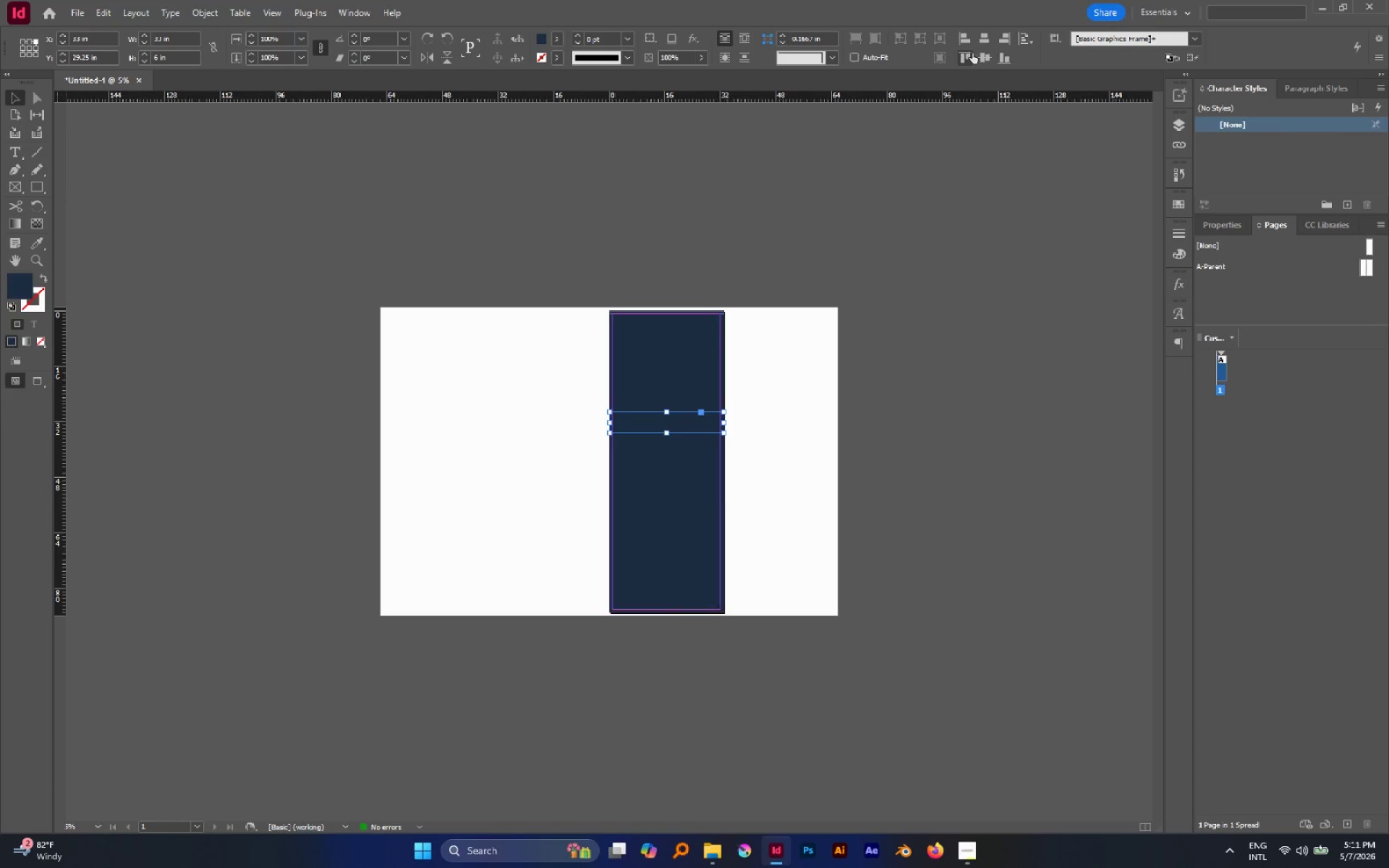 
left_click([1002, 57])
 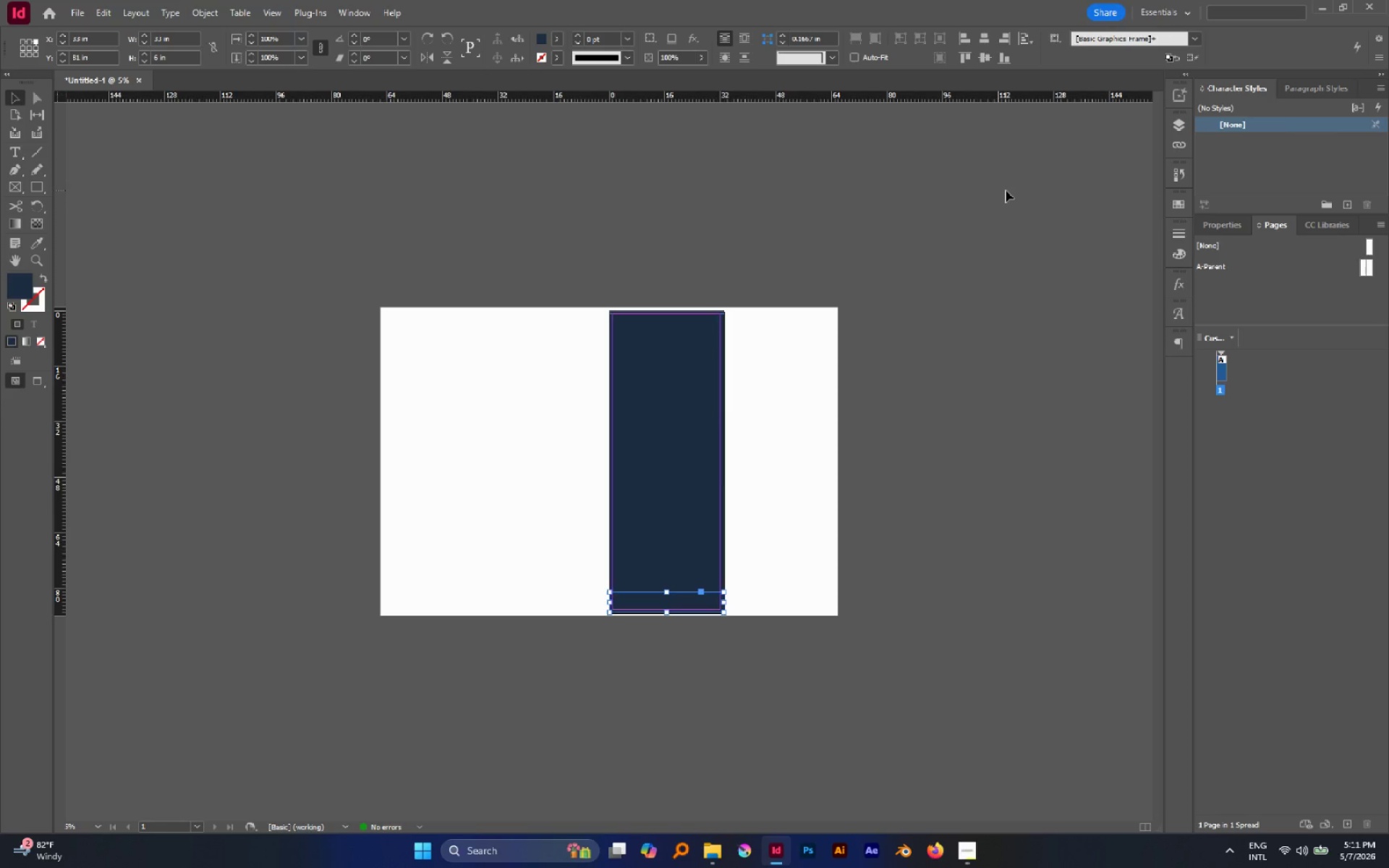 
wait(27.17)
 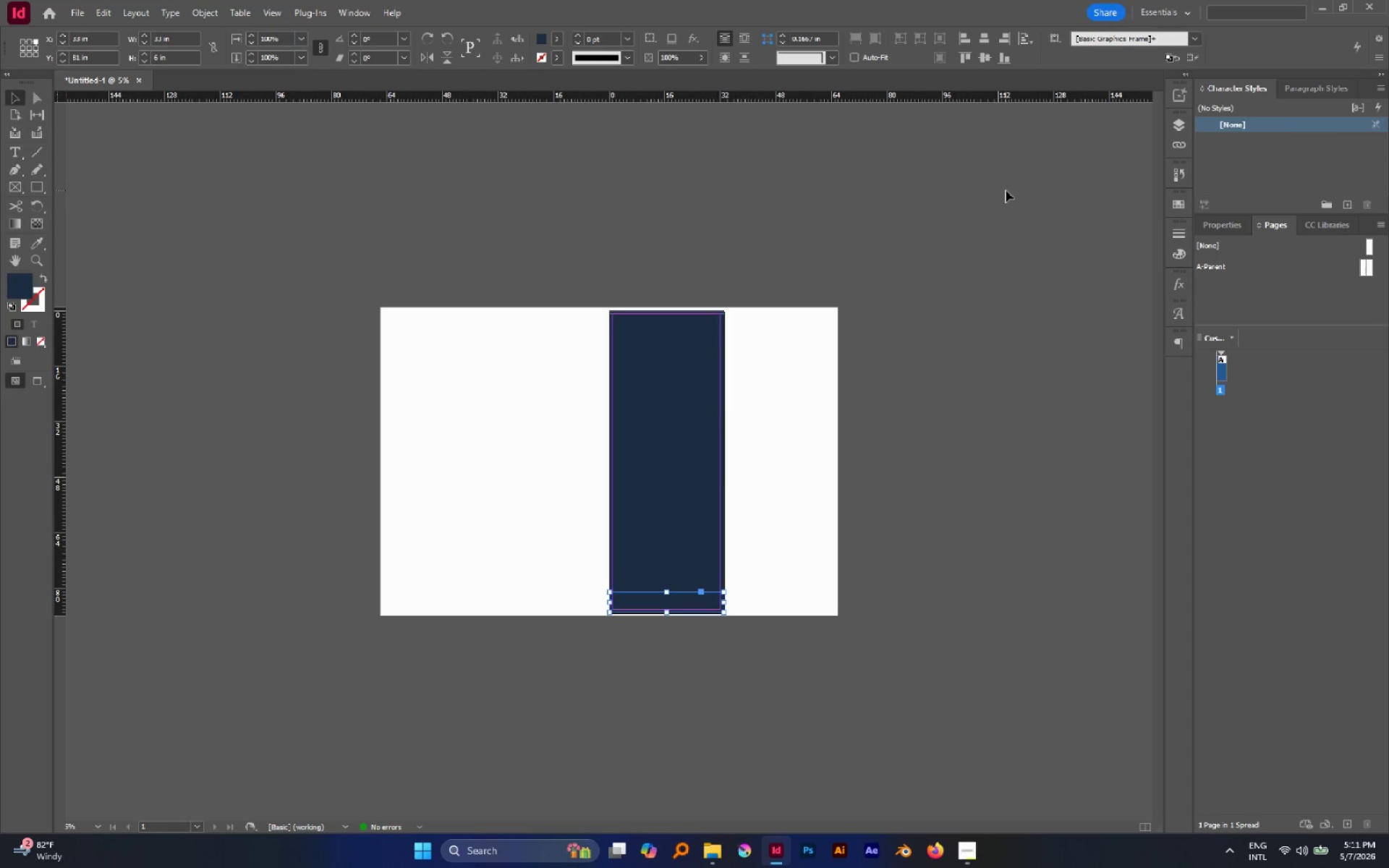 
double_click([15, 290])
 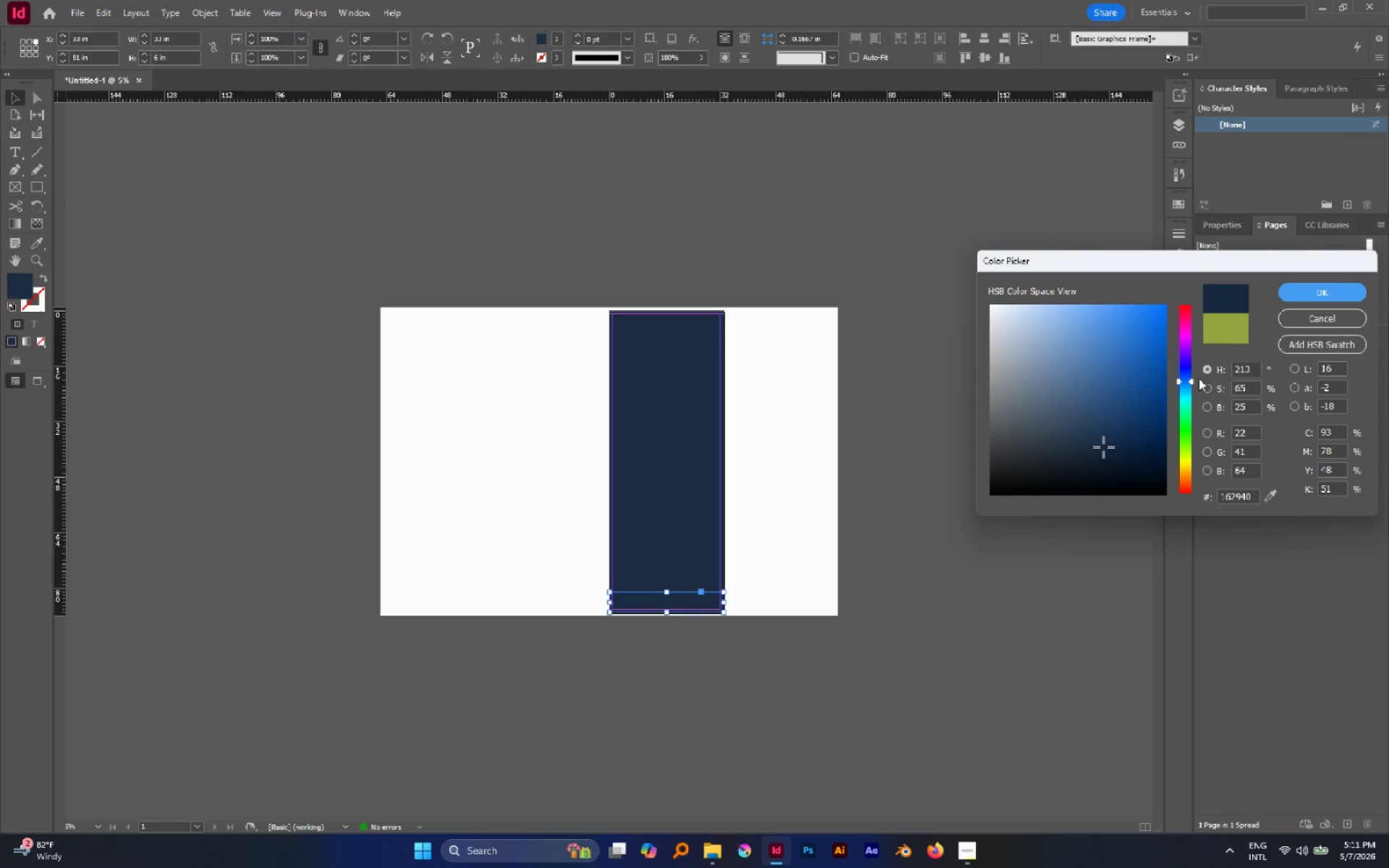 
left_click_drag(start_coordinate=[1194, 380], to_coordinate=[1195, 387])
 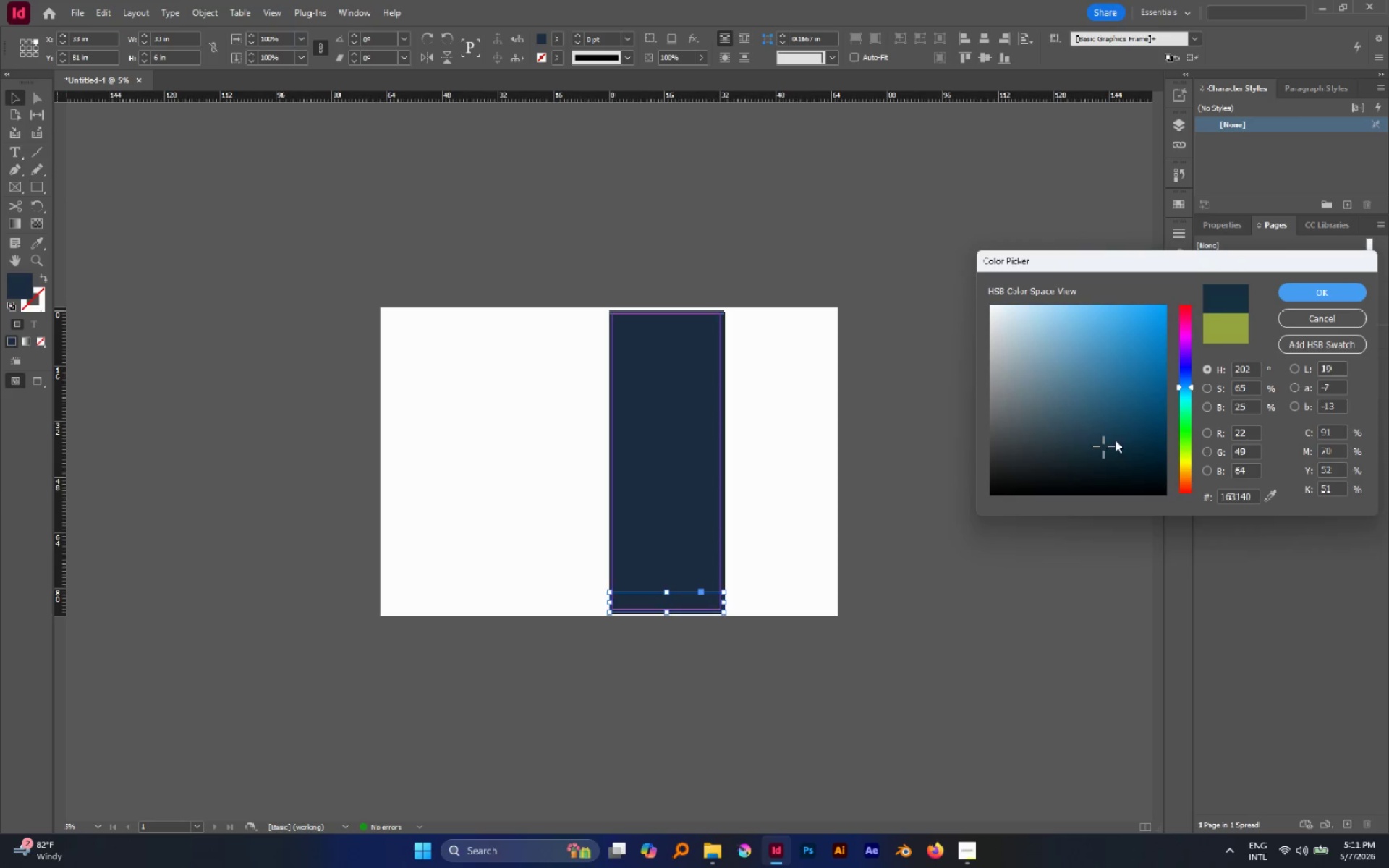 
left_click_drag(start_coordinate=[1115, 440], to_coordinate=[1114, 433])
 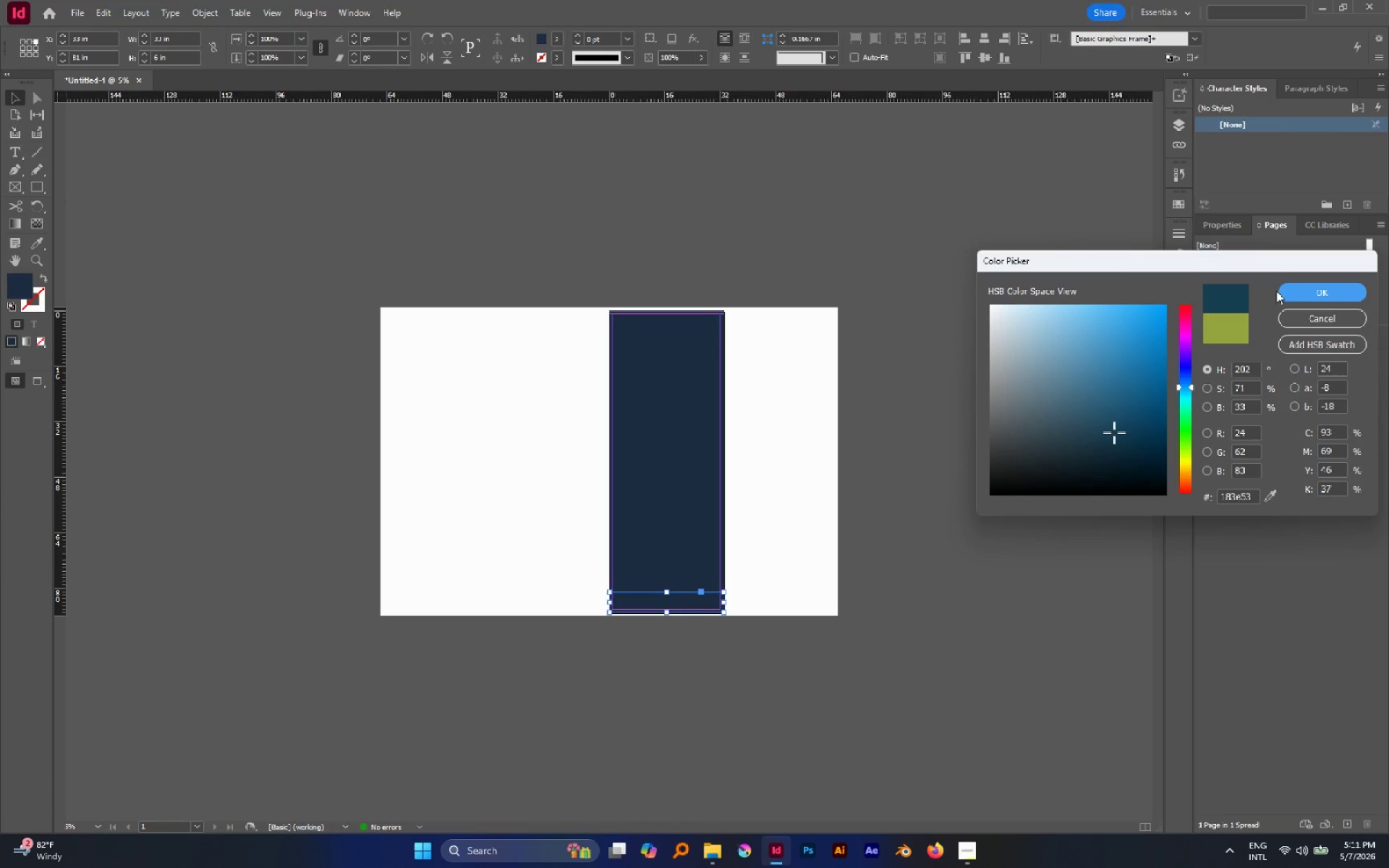 
double_click([1315, 297])
 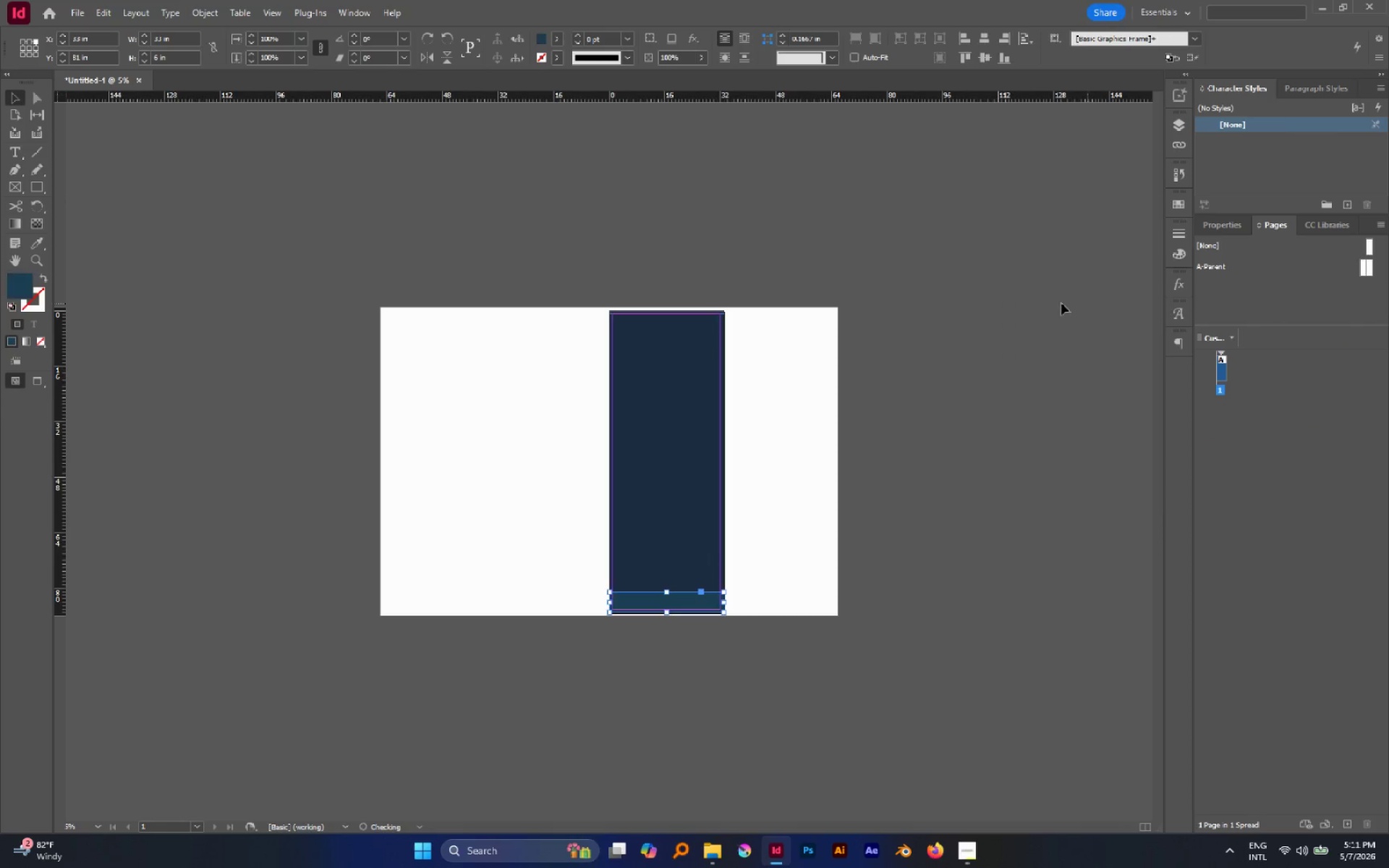 
left_click([1049, 303])
 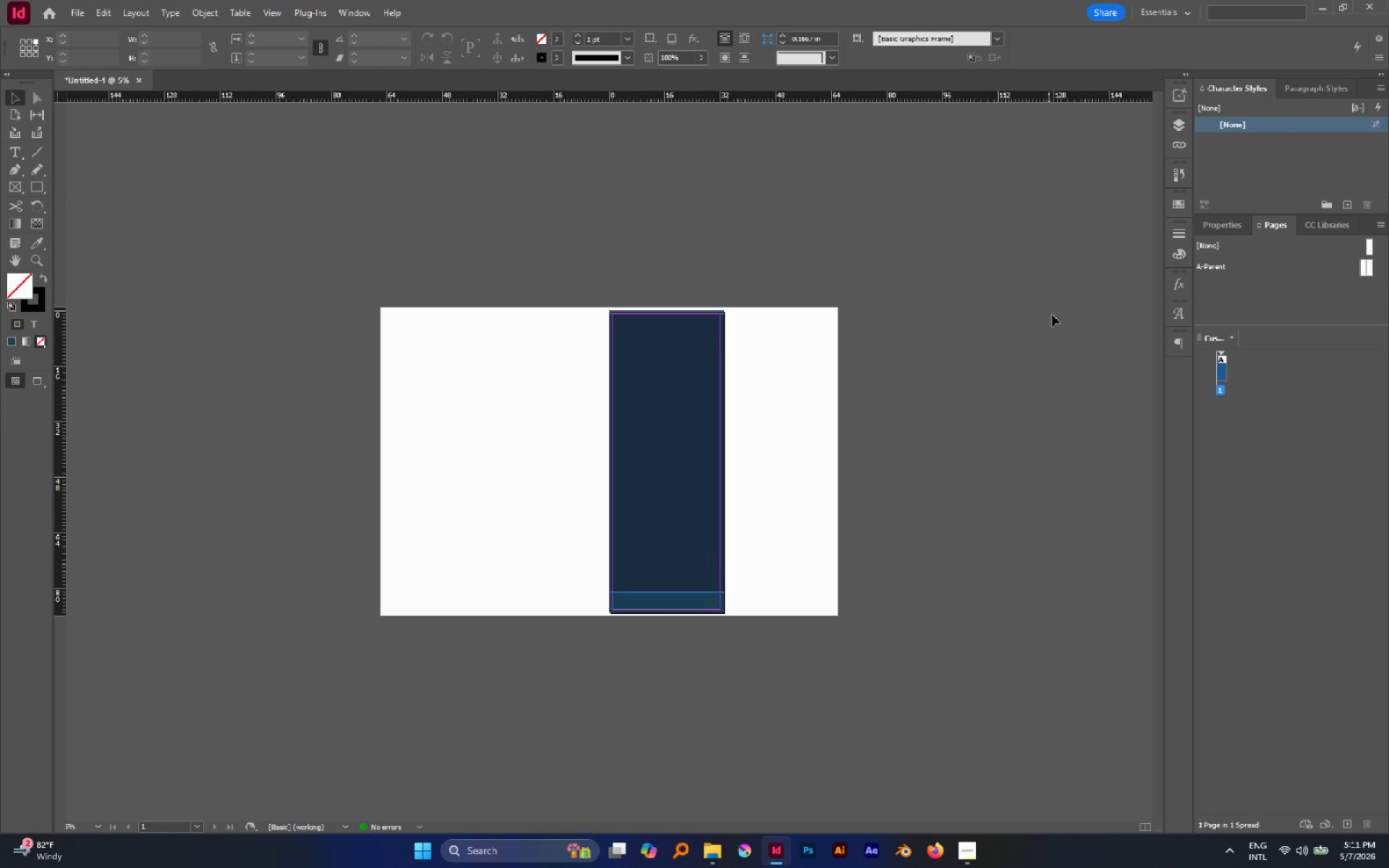 
left_click([1054, 342])
 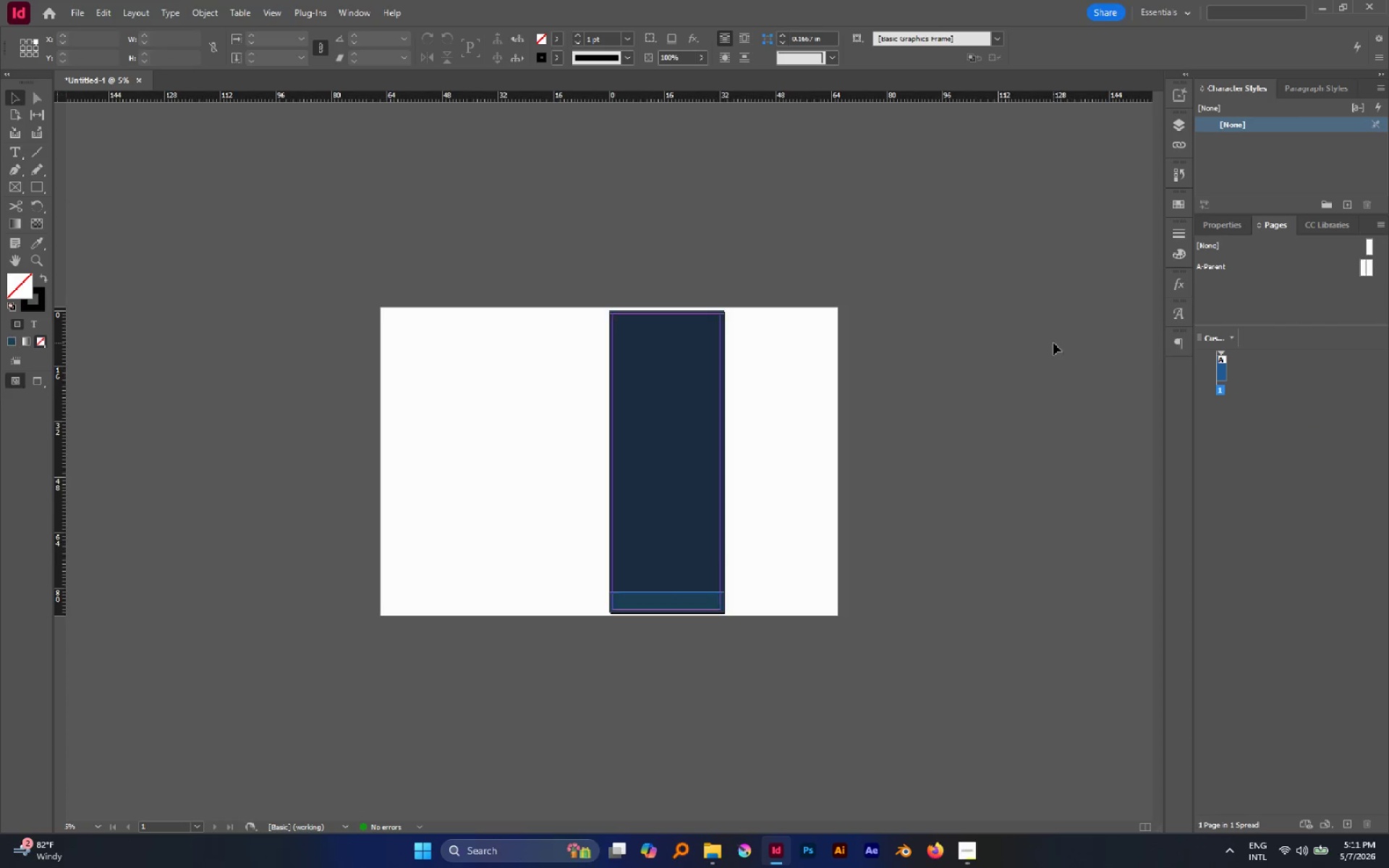 
type(ww)
 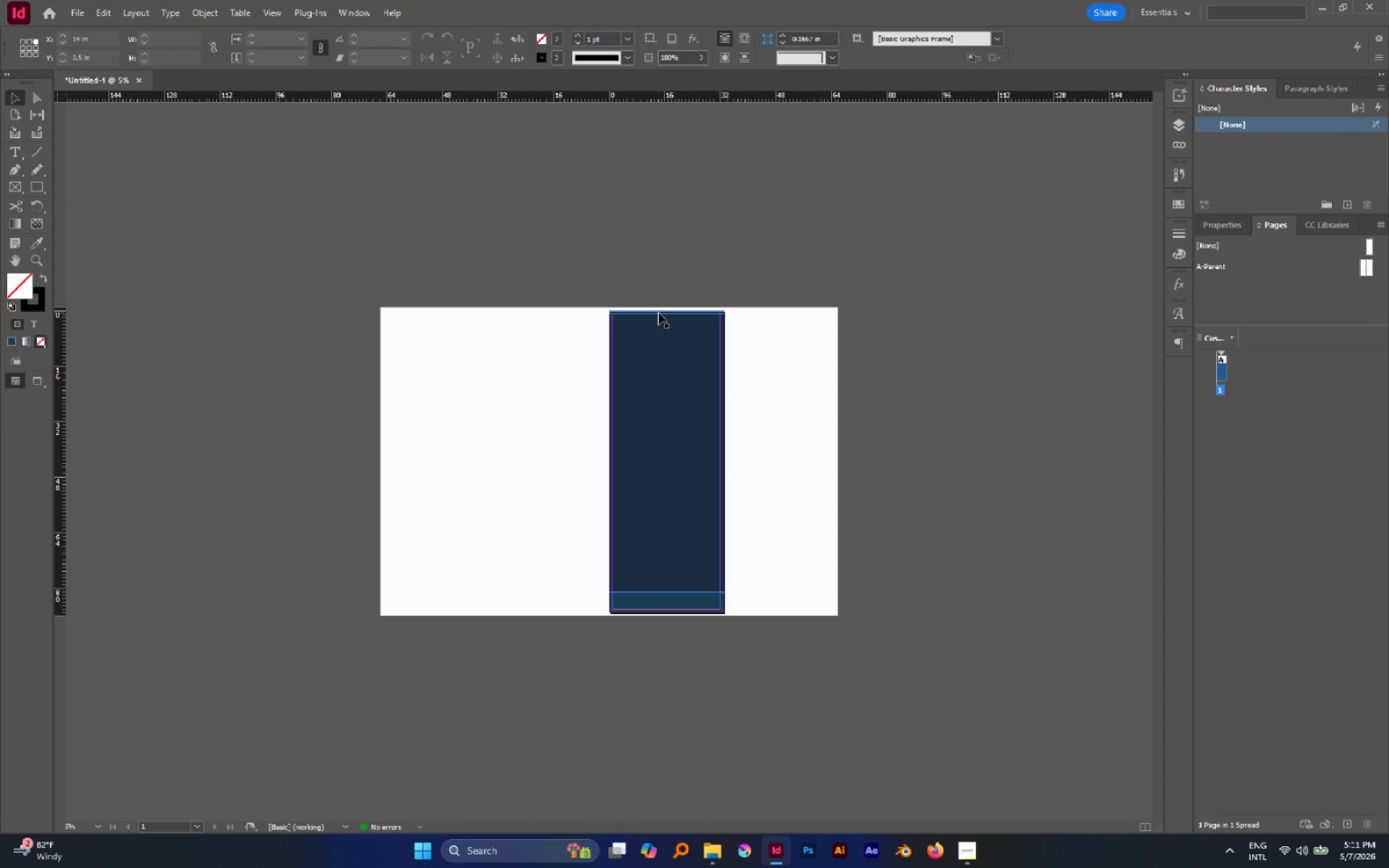 
left_click([658, 312])
 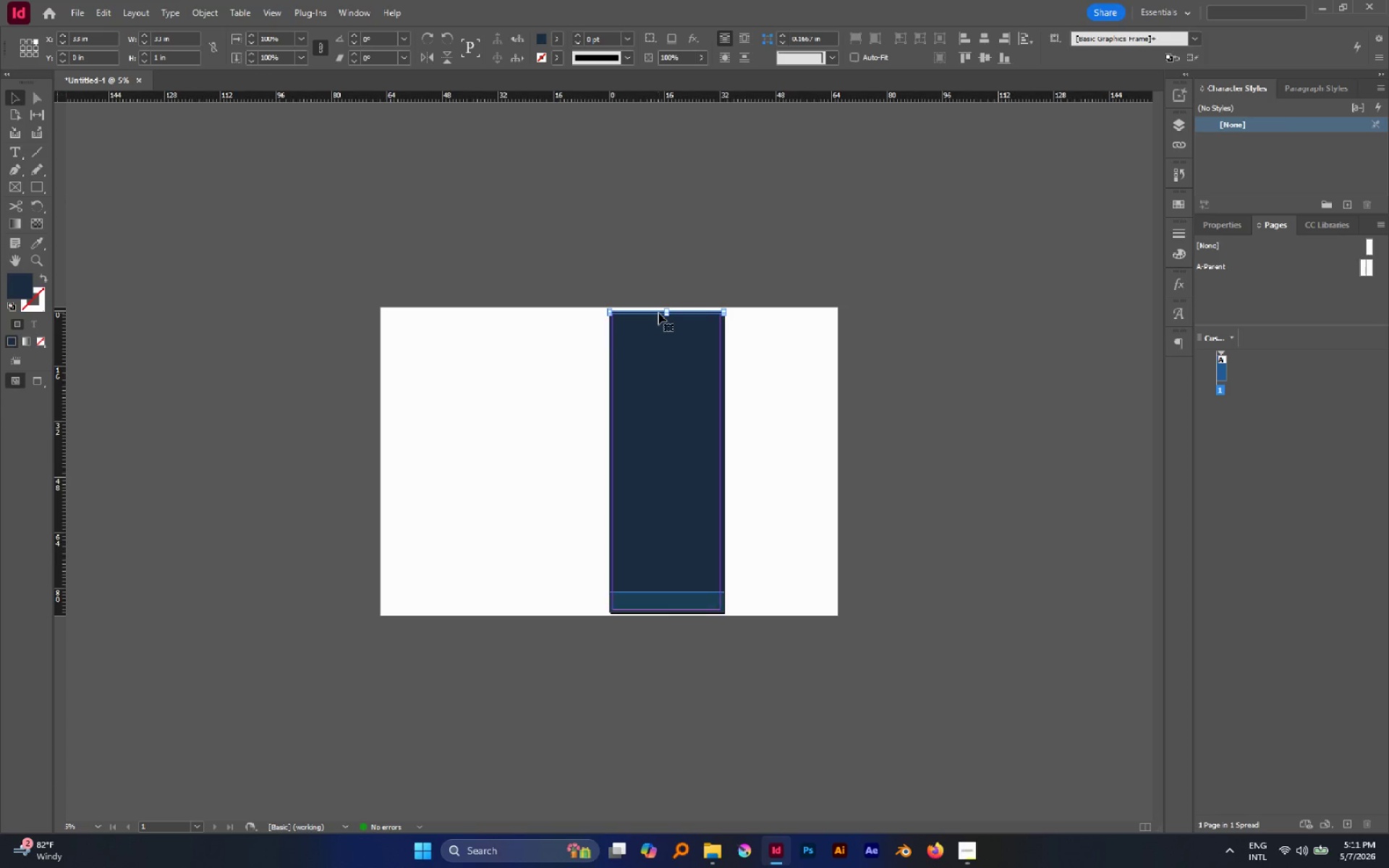 
wait(17.39)
 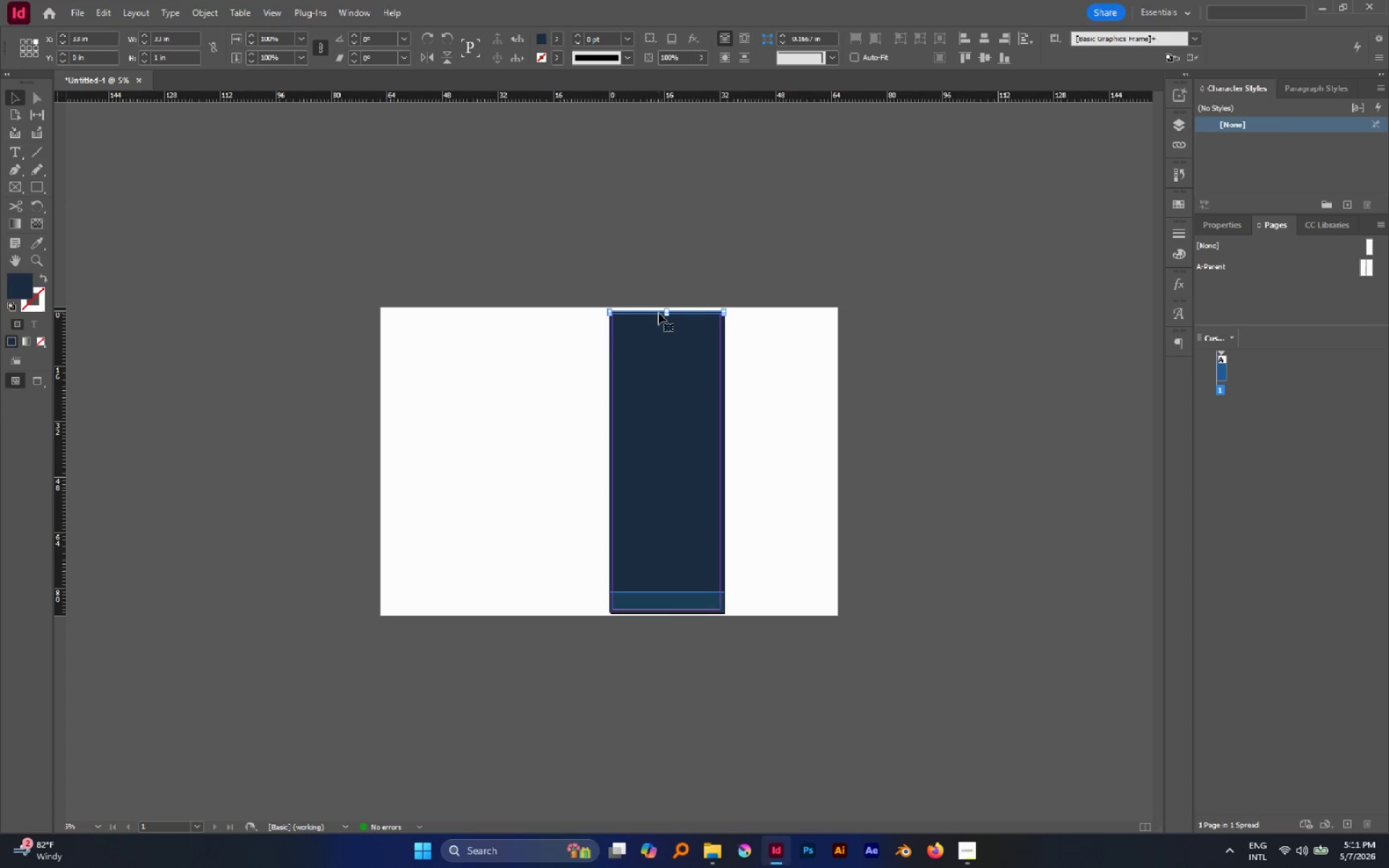 
left_click([1050, 328])
 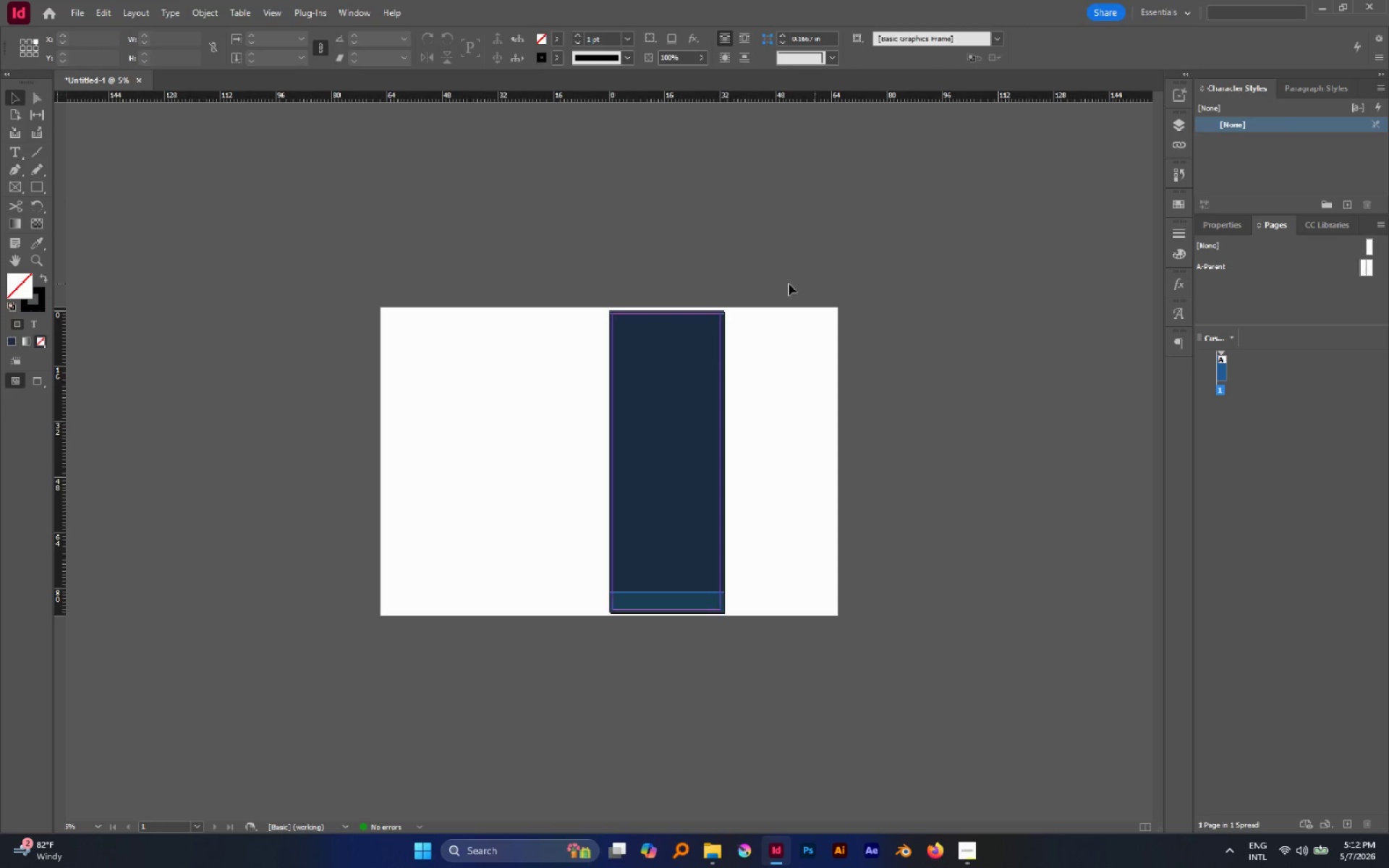 
hold_key(key=AltLeft, duration=0.73)
scroll: coordinate [715, 155], scroll_direction: up, amount: 6.0
 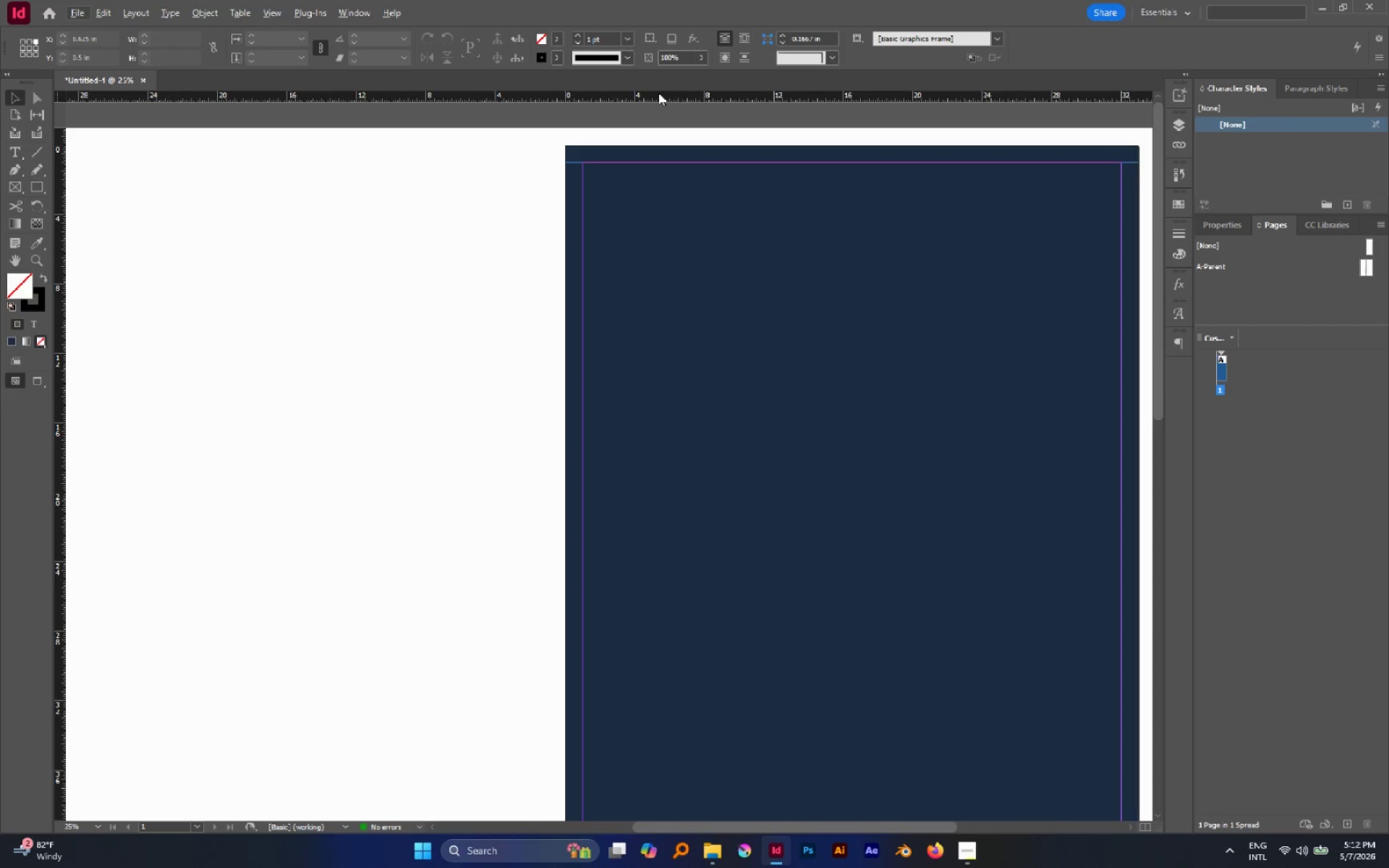 
left_click_drag(start_coordinate=[659, 93], to_coordinate=[657, 164])
 